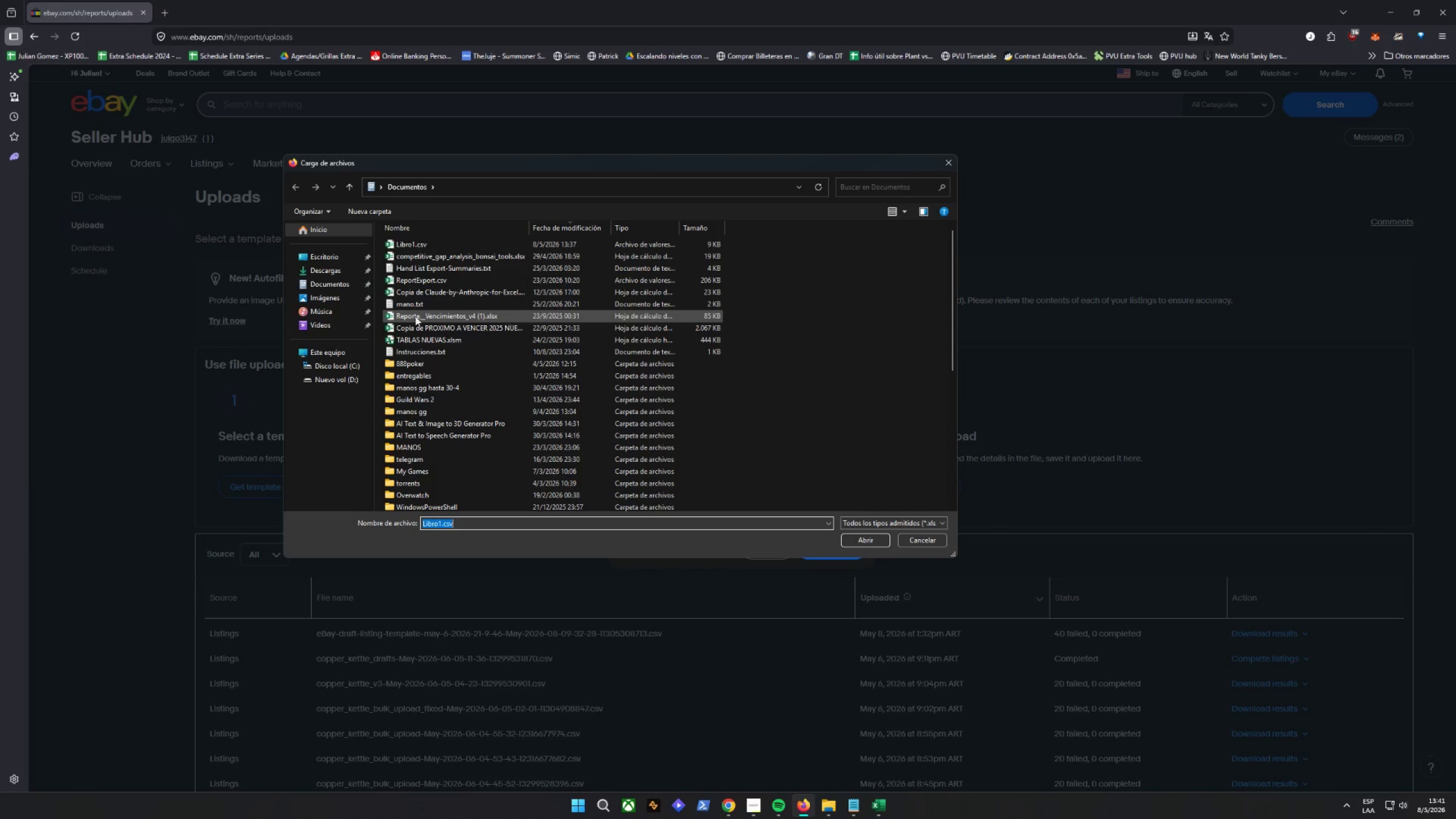 
left_click([321, 270])
 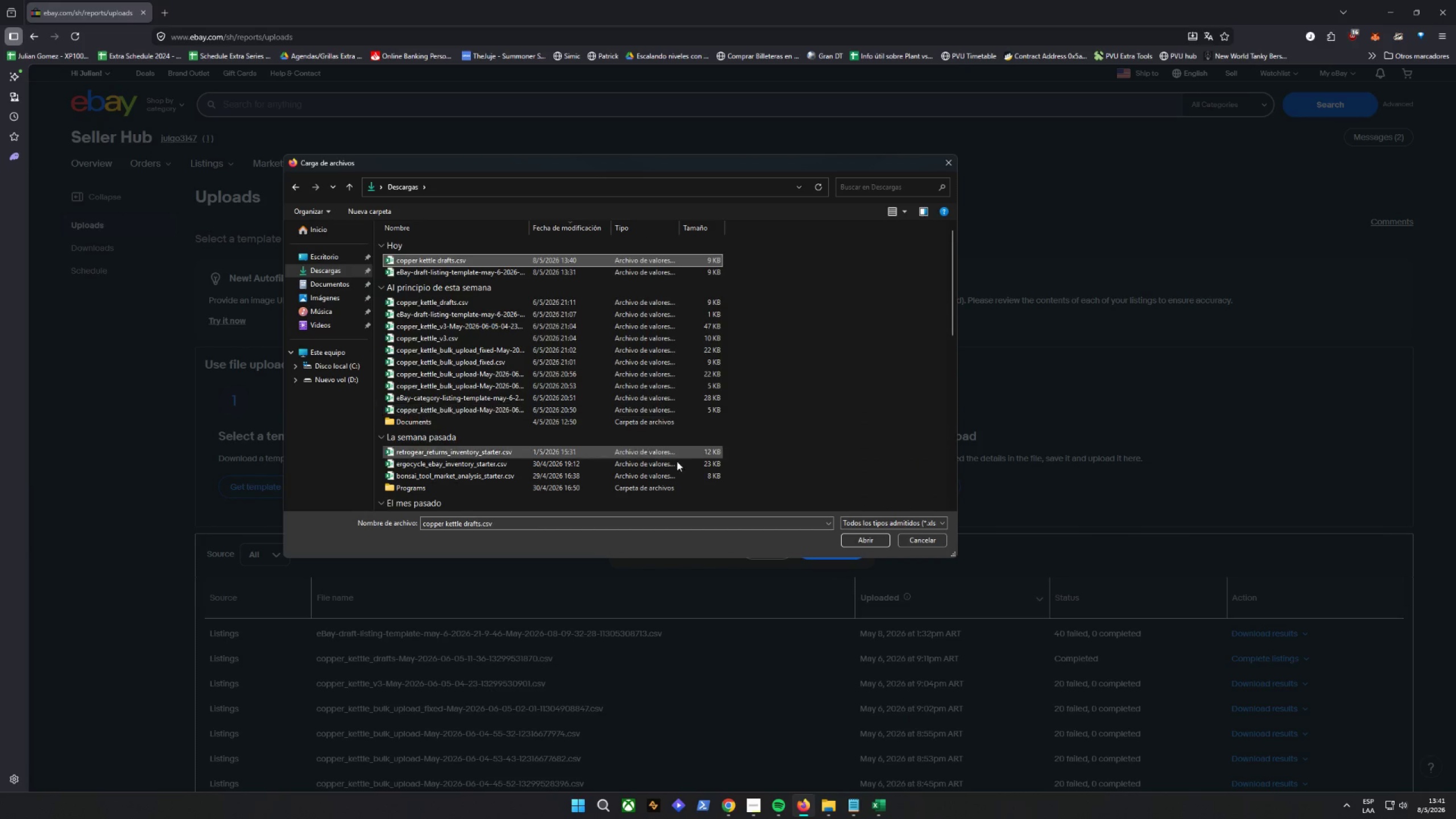 
left_click([864, 537])
 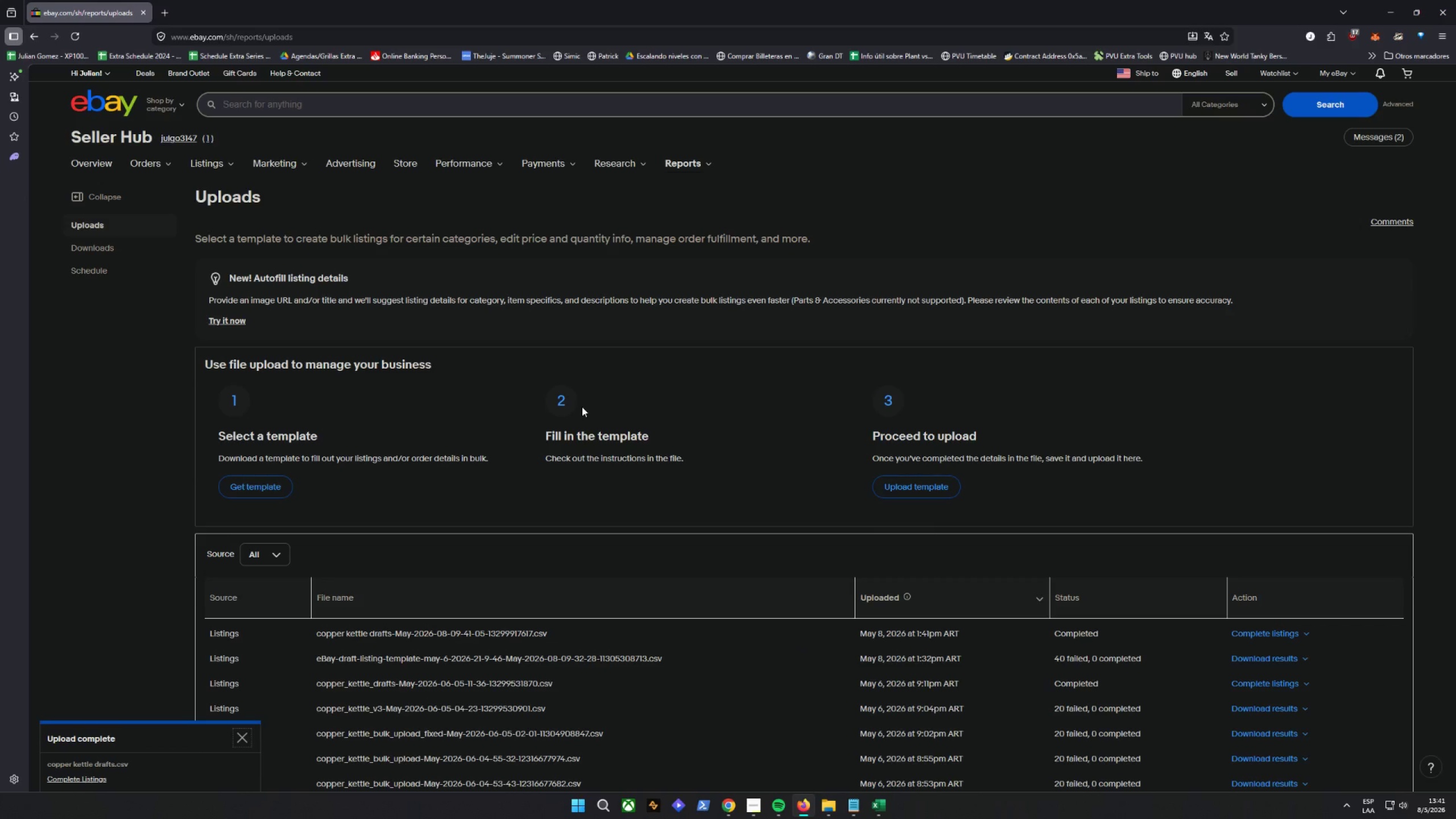 
wait(45.78)
 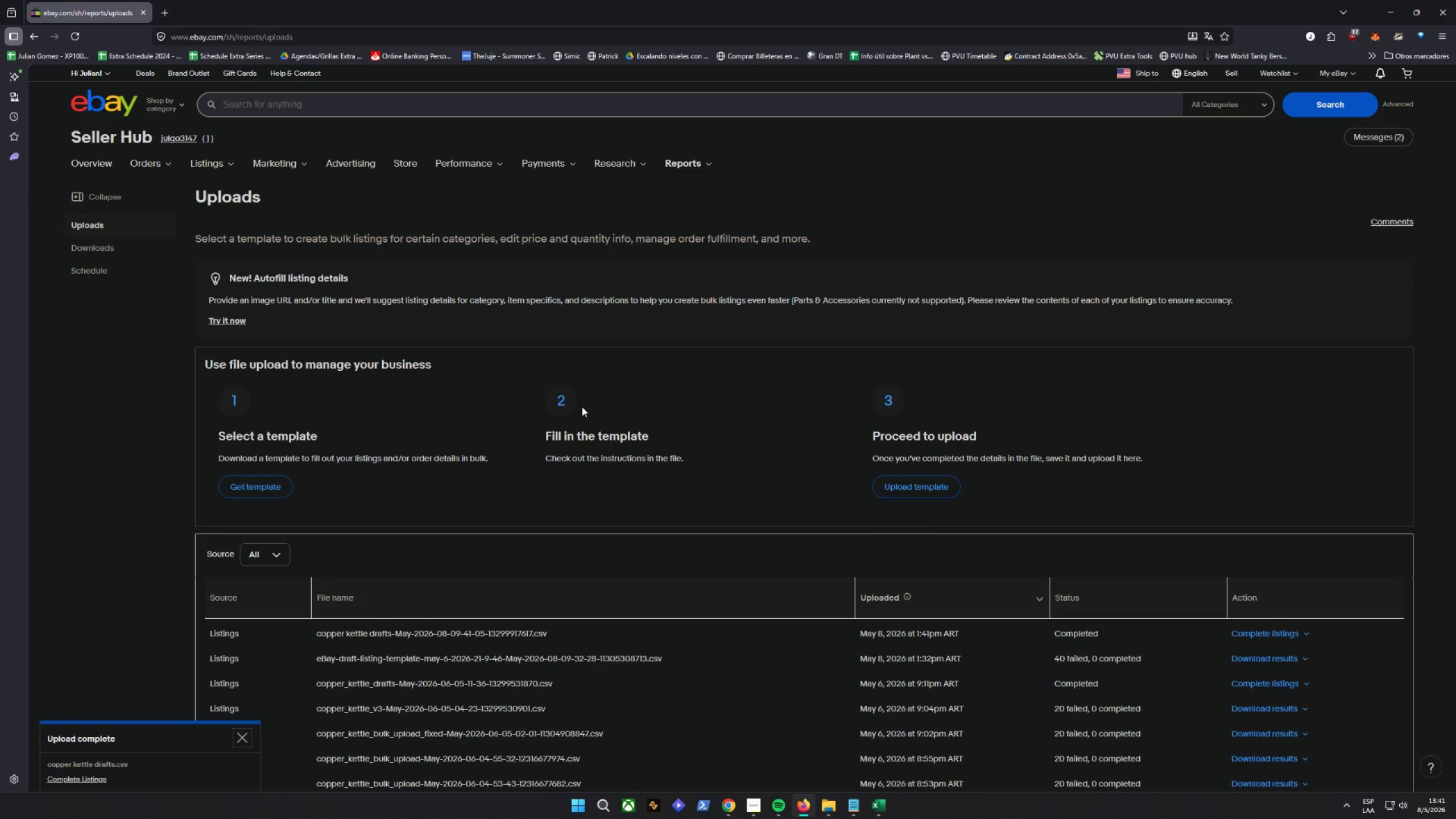 
left_click([1281, 636])
 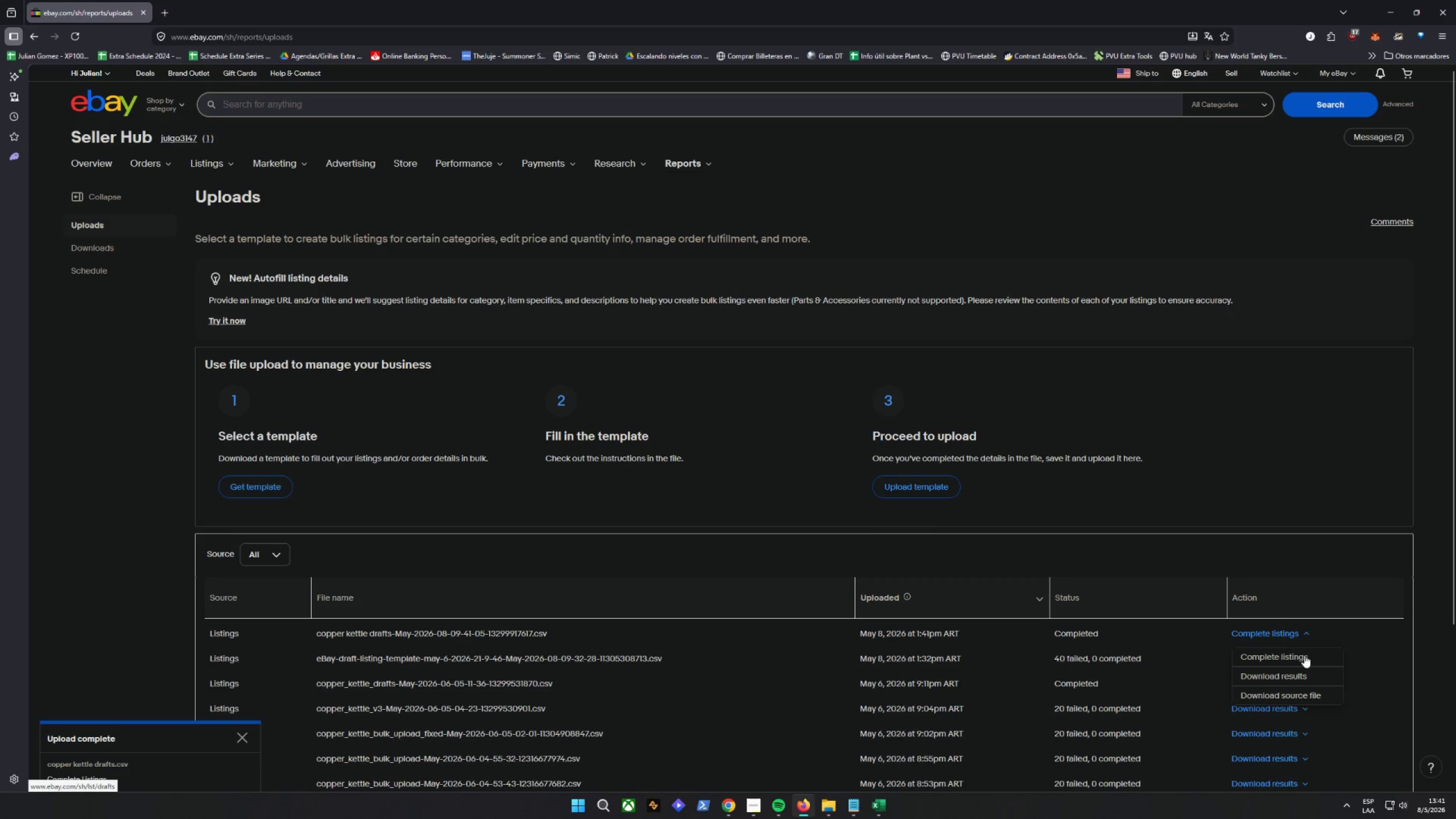 
left_click([1304, 655])
 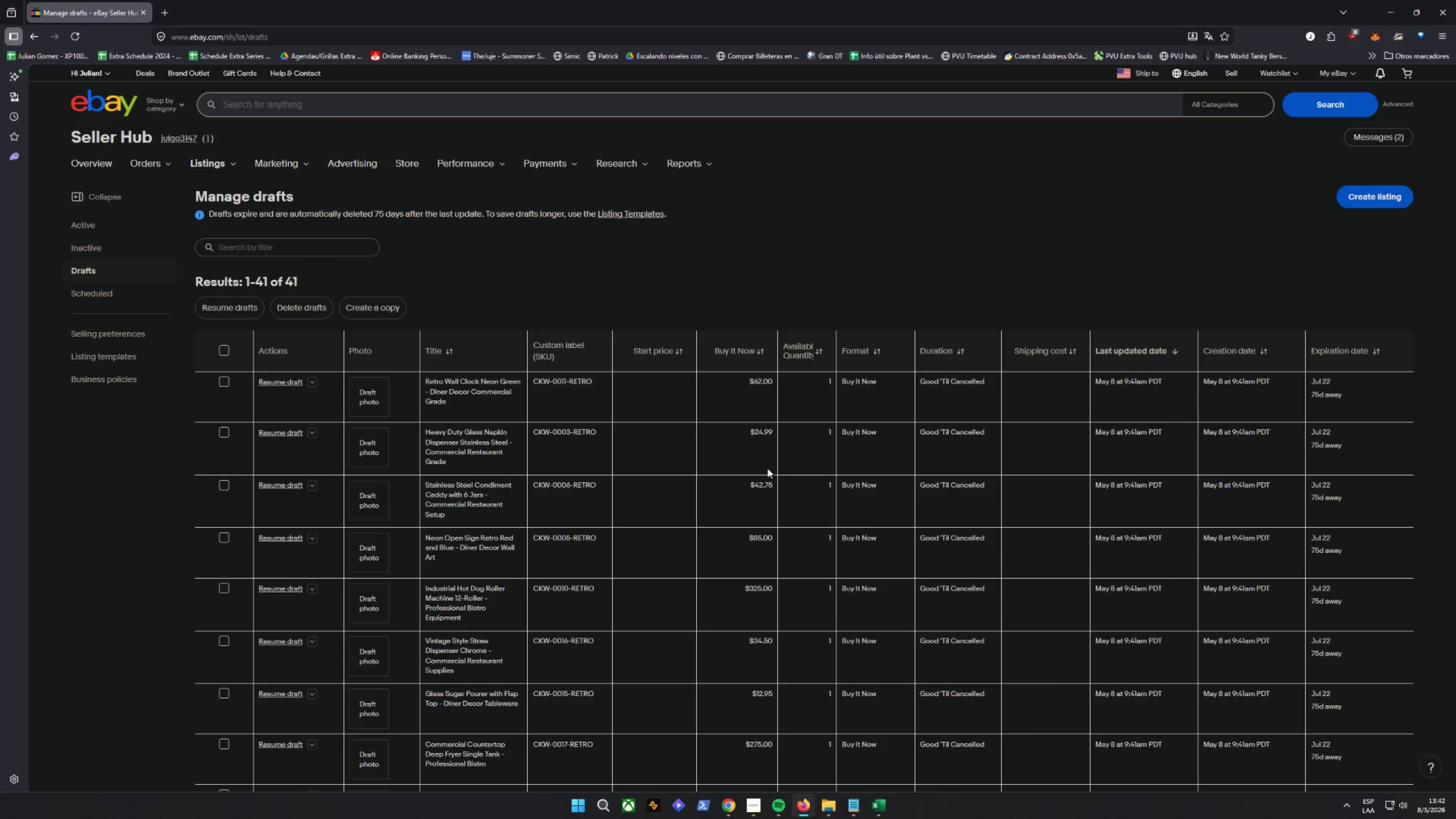 
wait(14.47)
 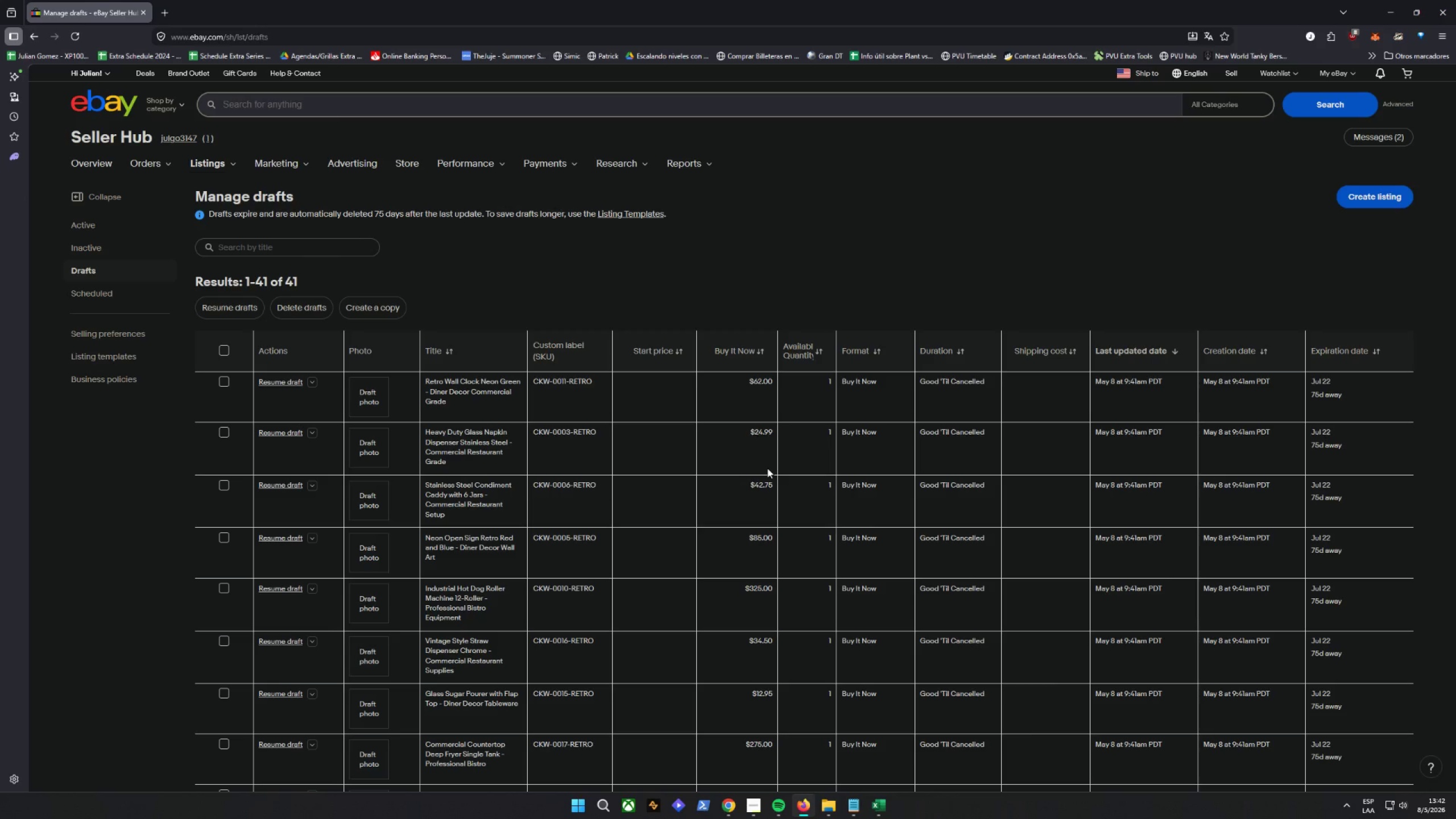 
mouse_move([1097, 267])
 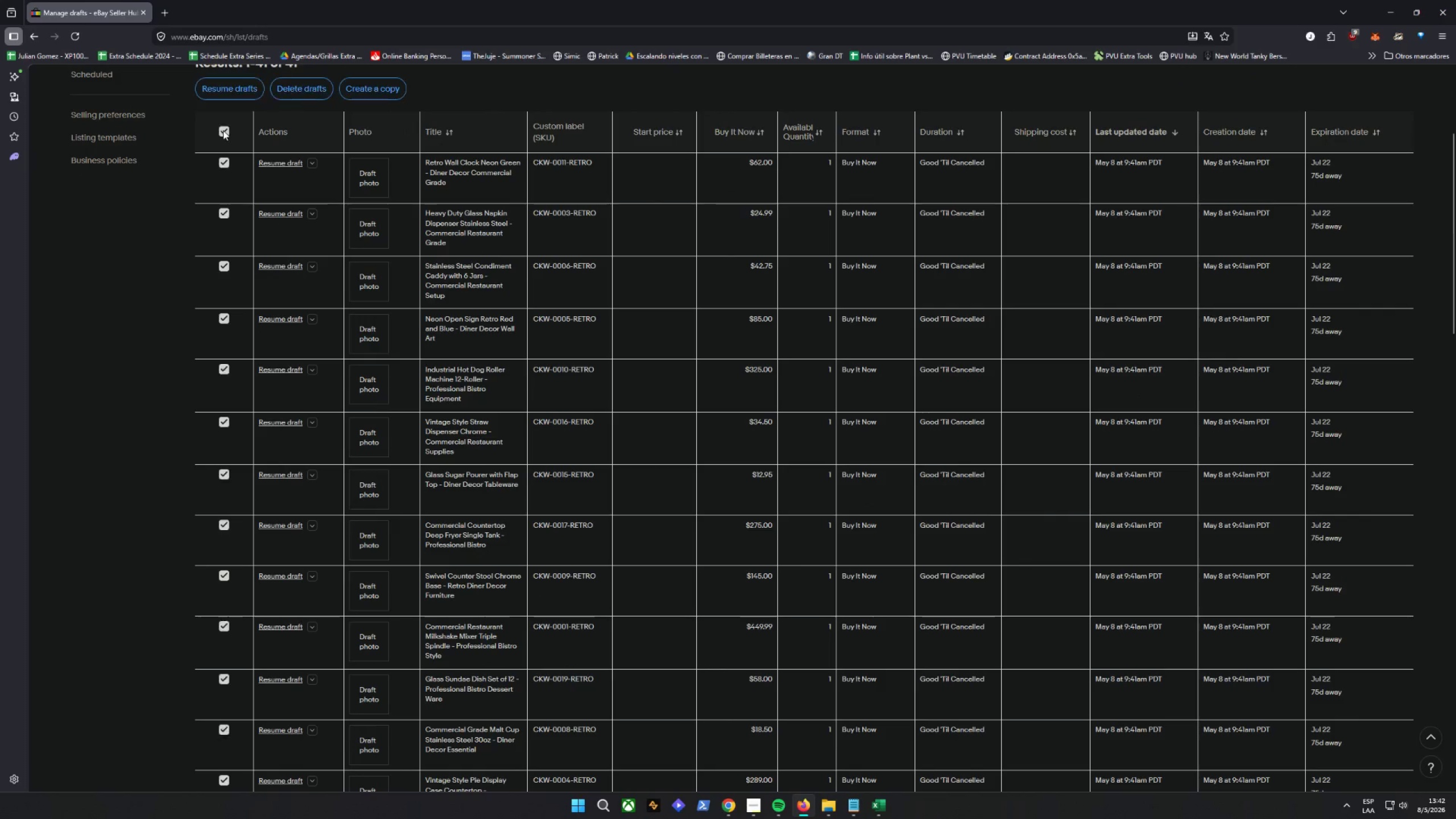 
double_click([223, 130])
 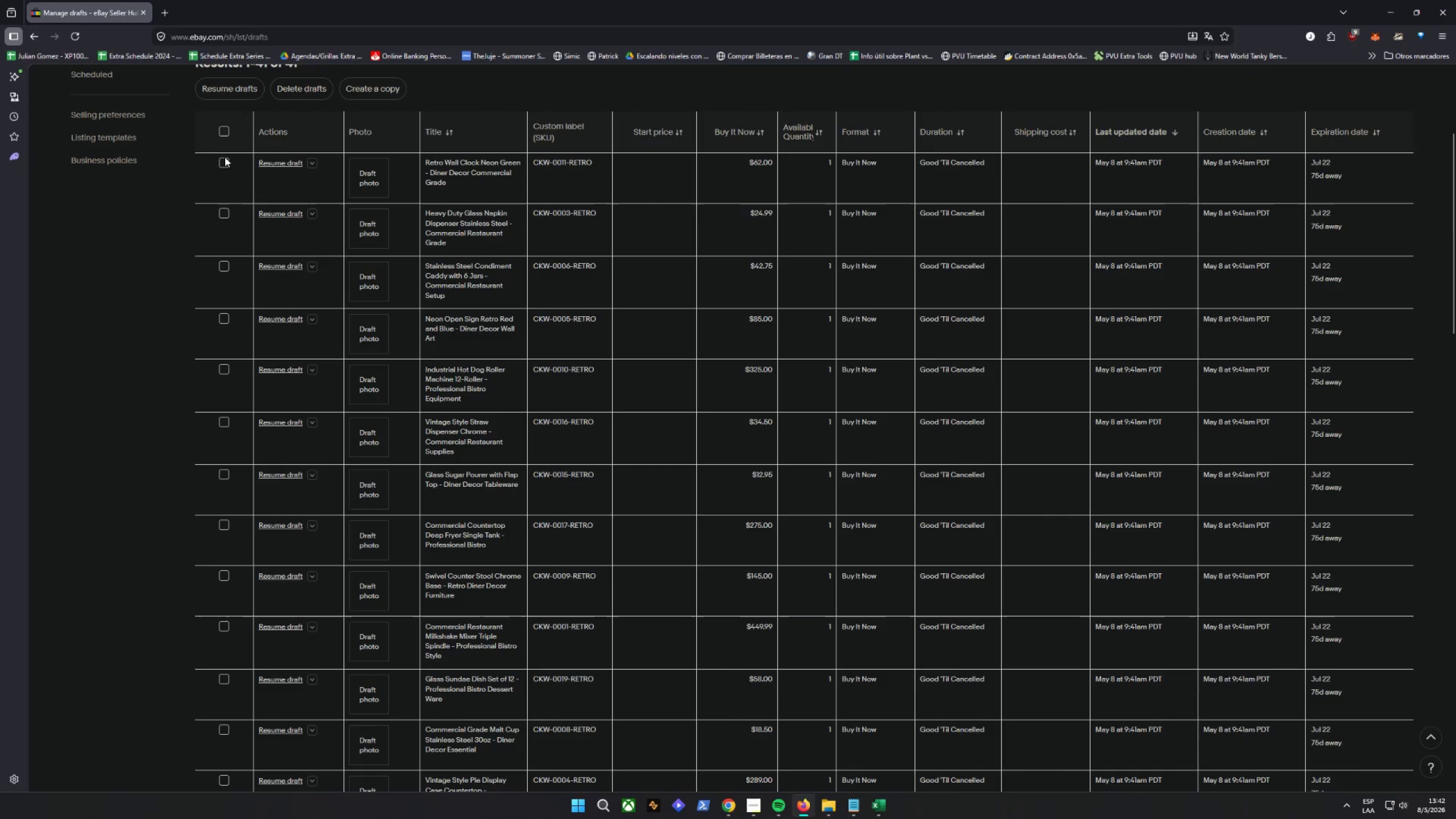 
left_click([229, 164])
 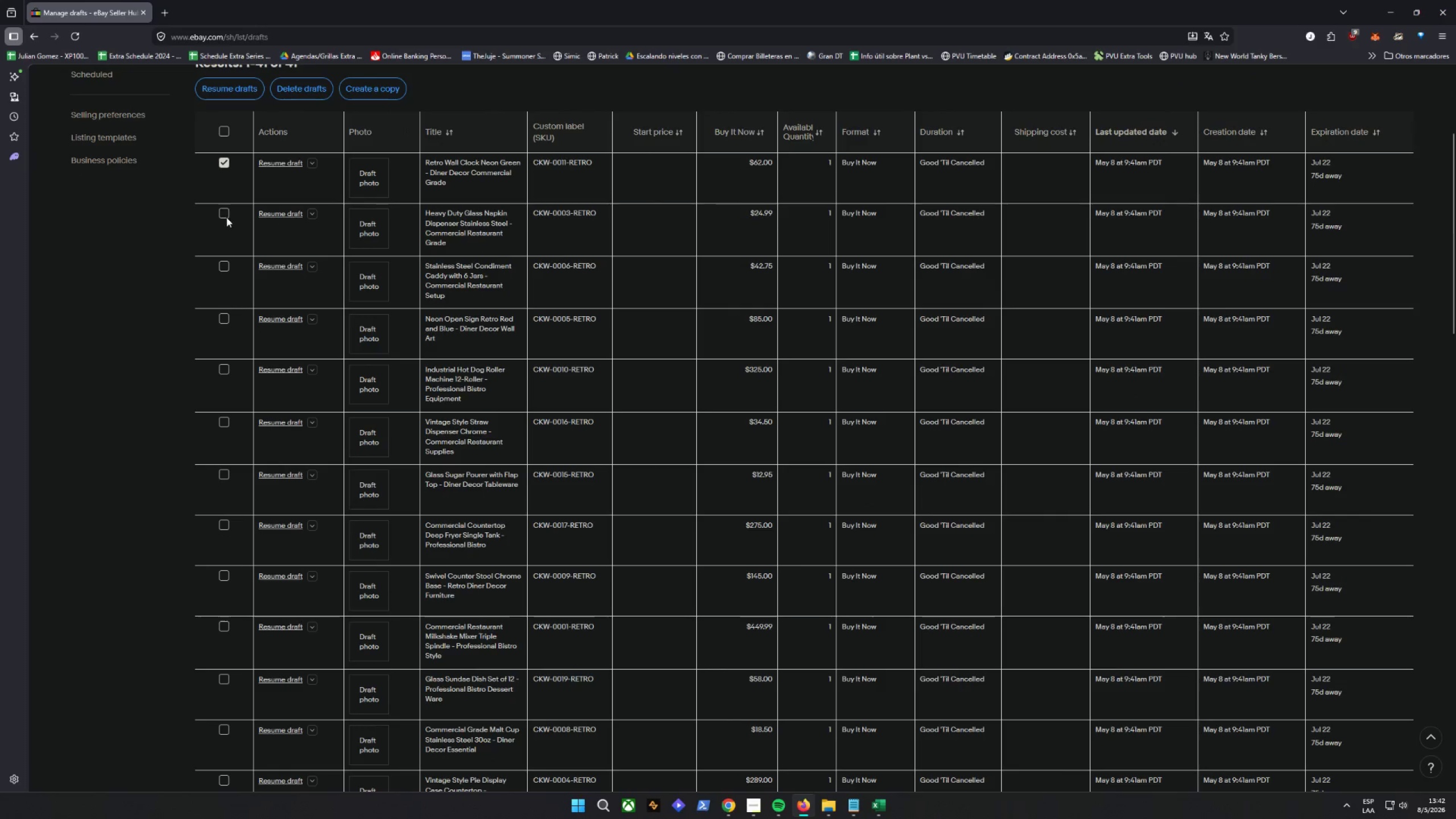 
triple_click([224, 275])
 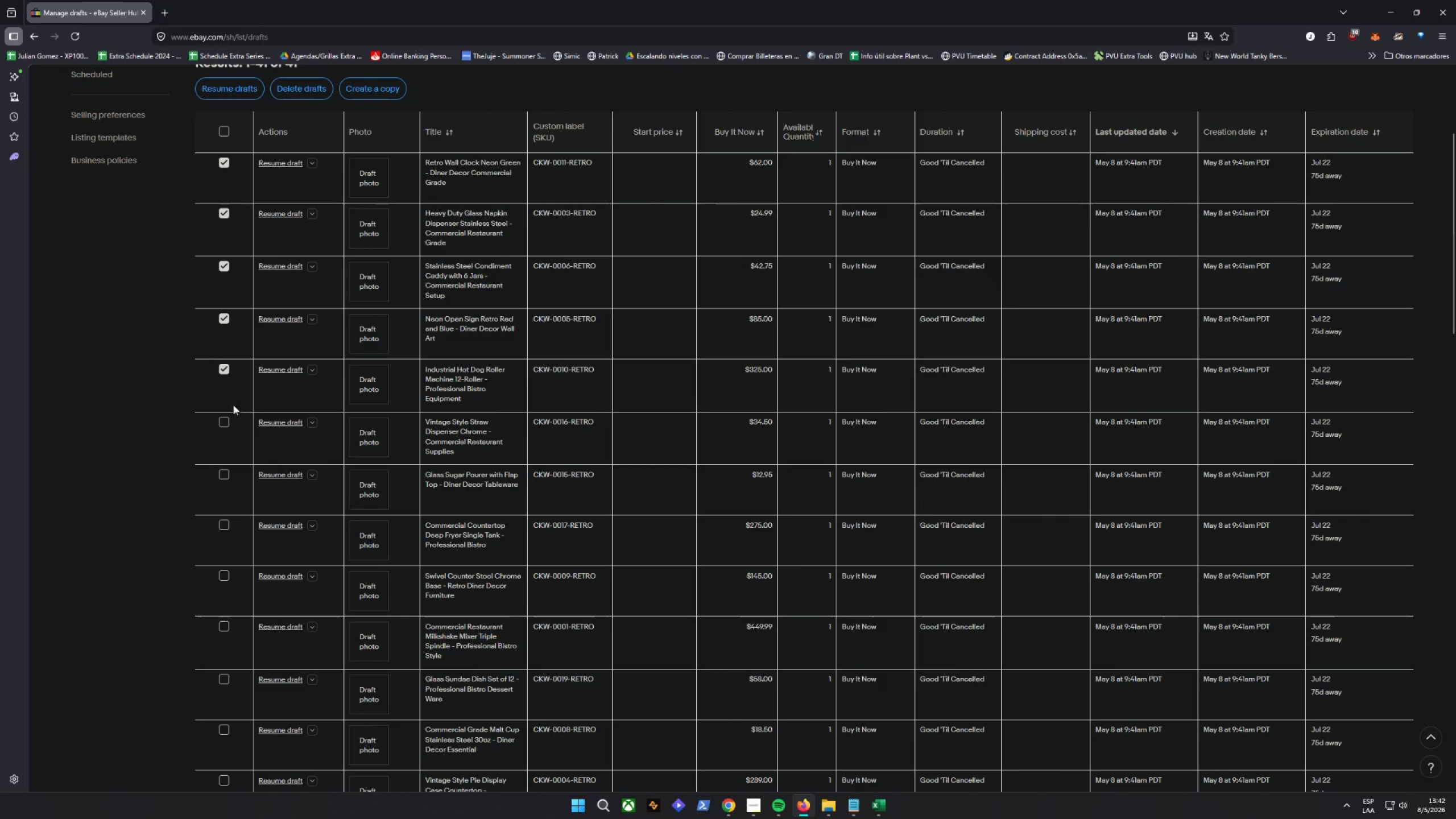 
double_click([228, 428])
 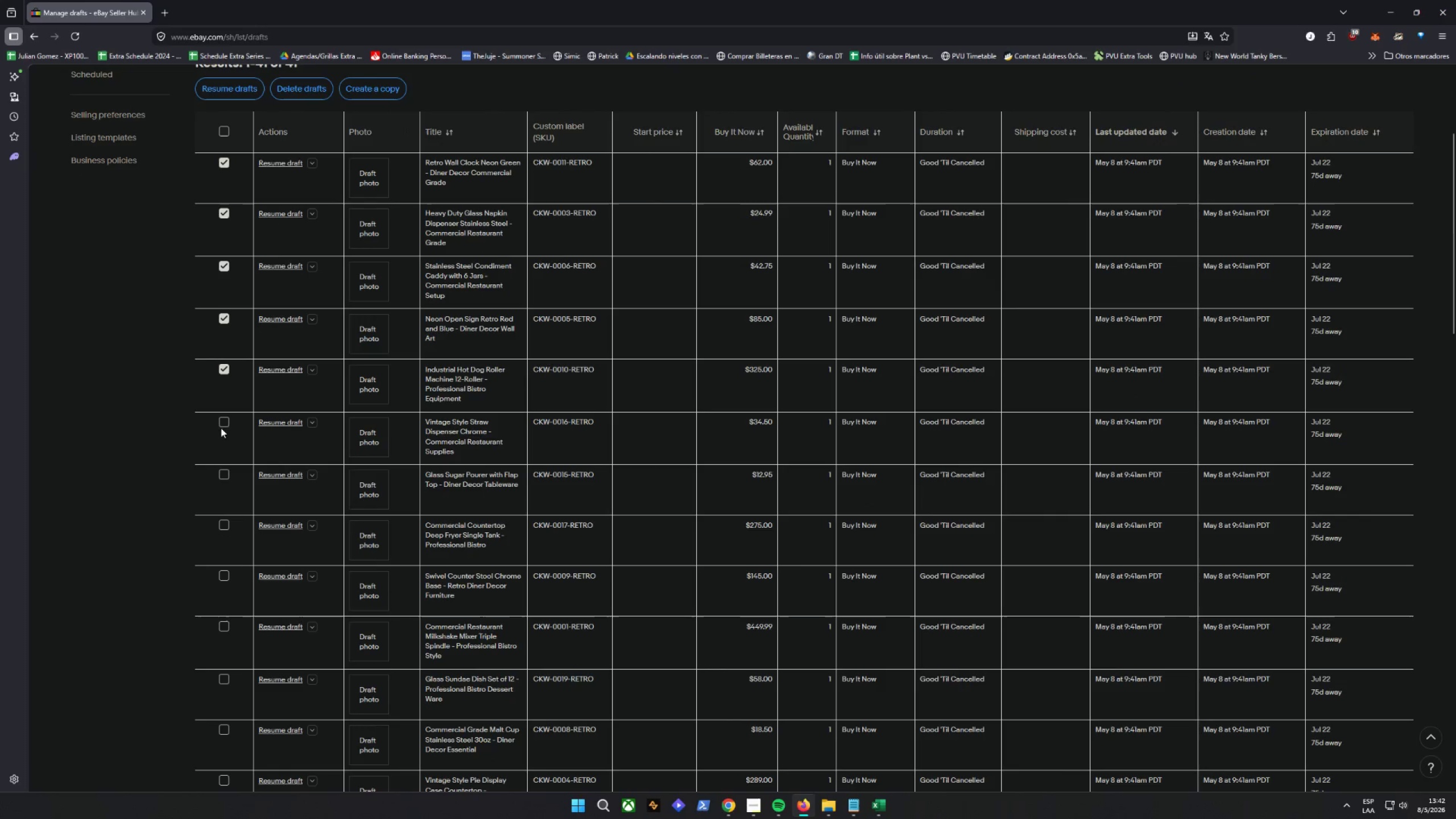 
double_click([226, 424])
 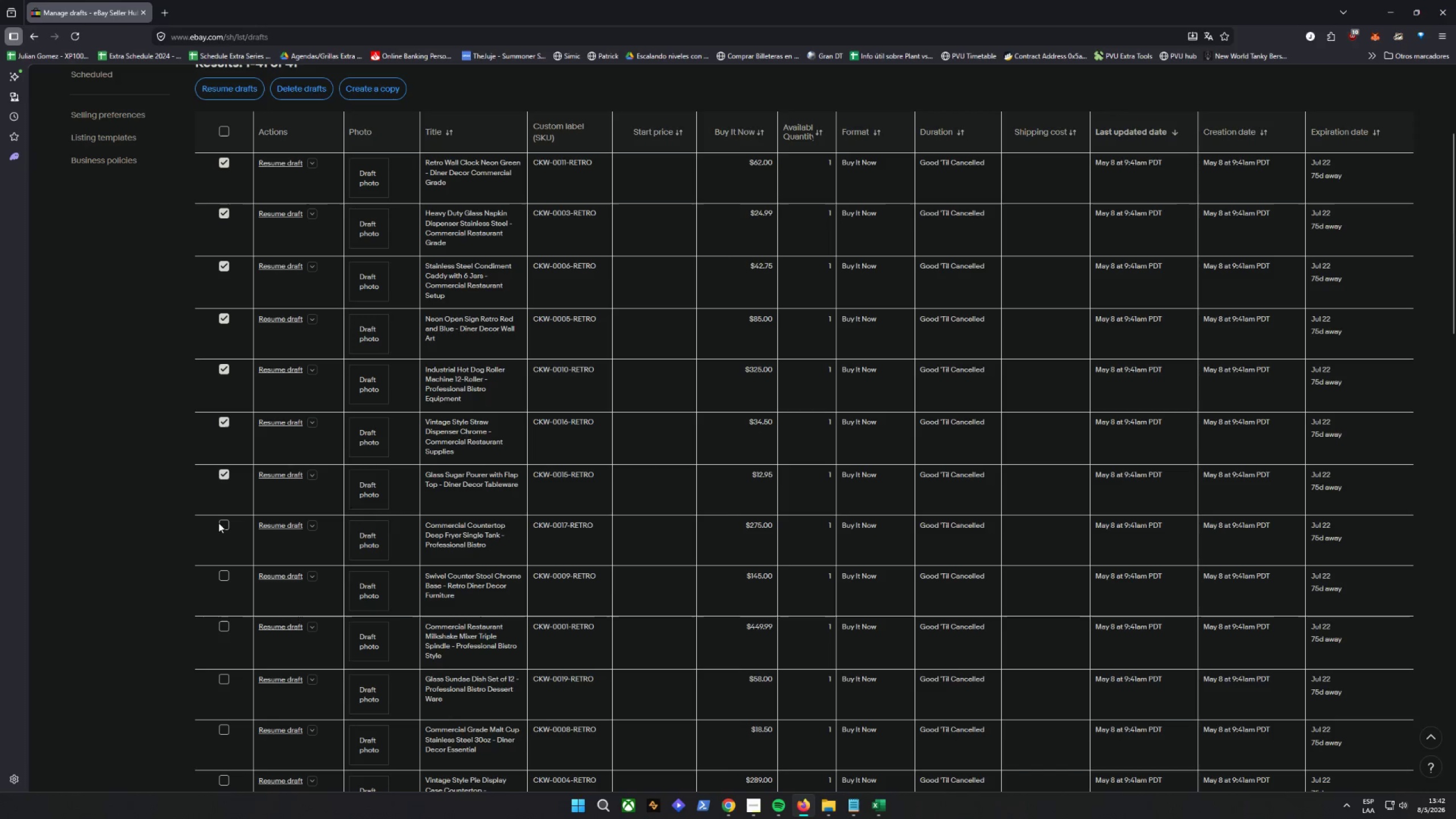 
double_click([226, 530])
 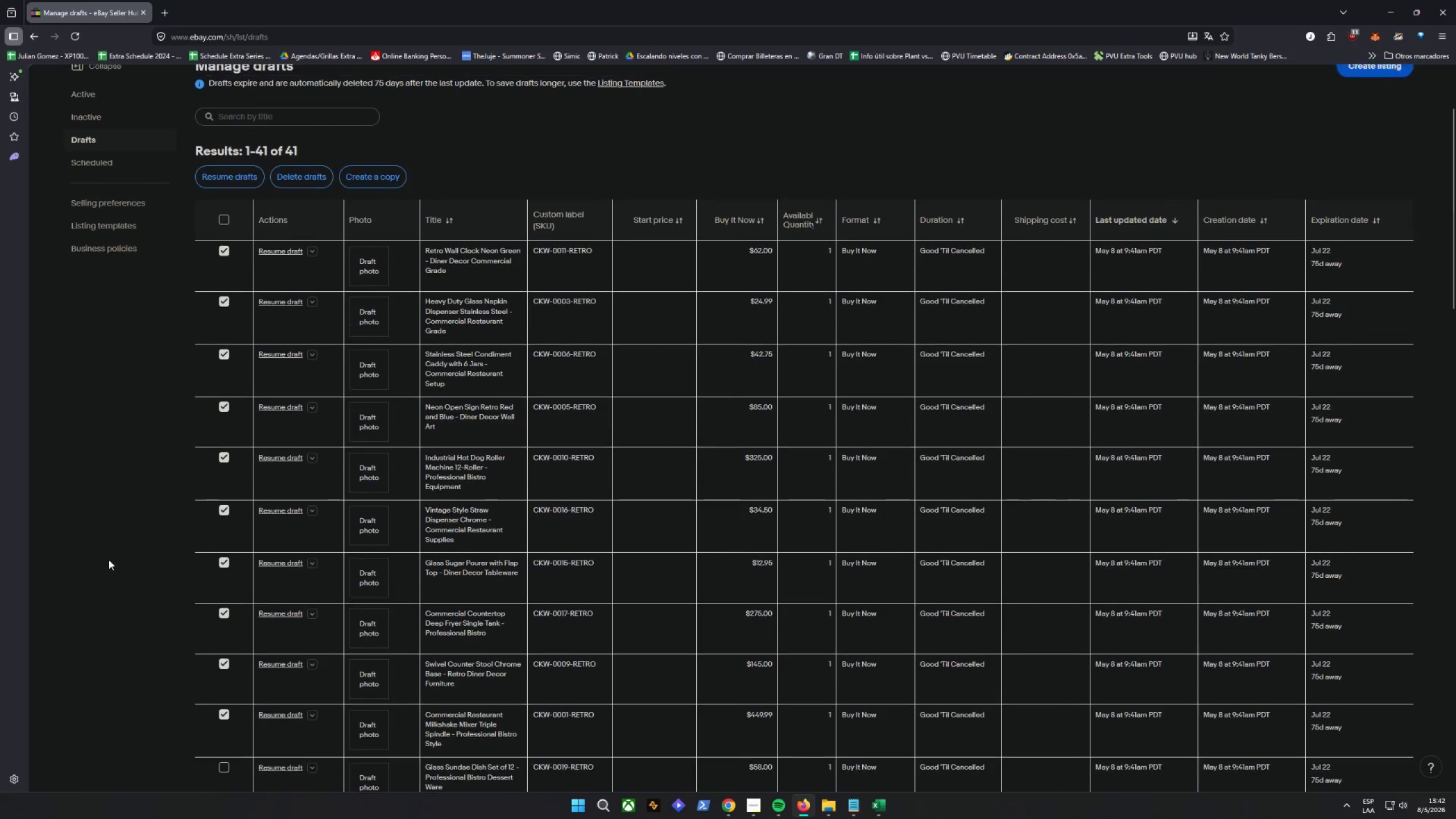 
key(Control+Shift+C)
 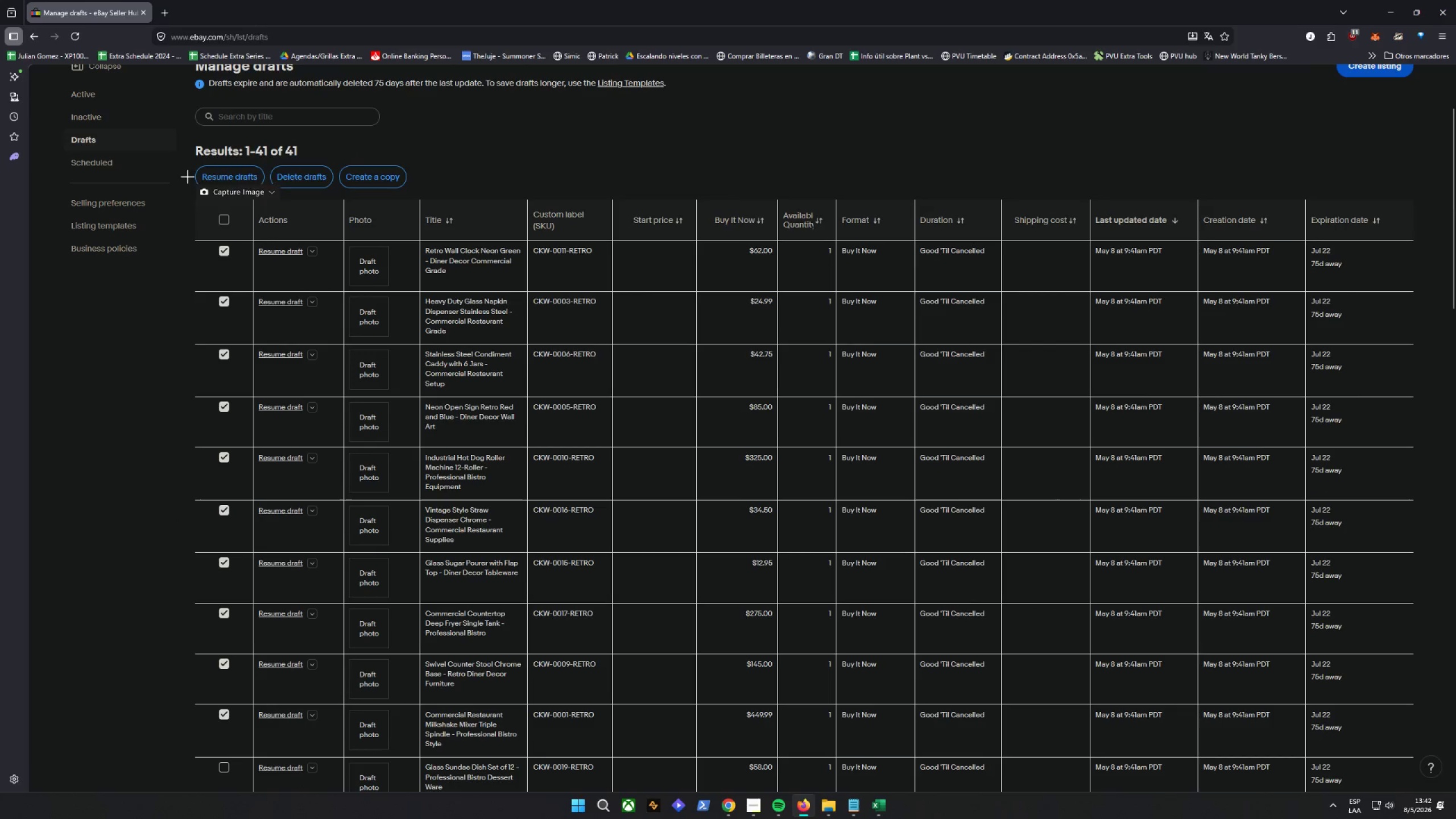 
left_click_drag(start_coordinate=[184, 147], to_coordinate=[1426, 770])
 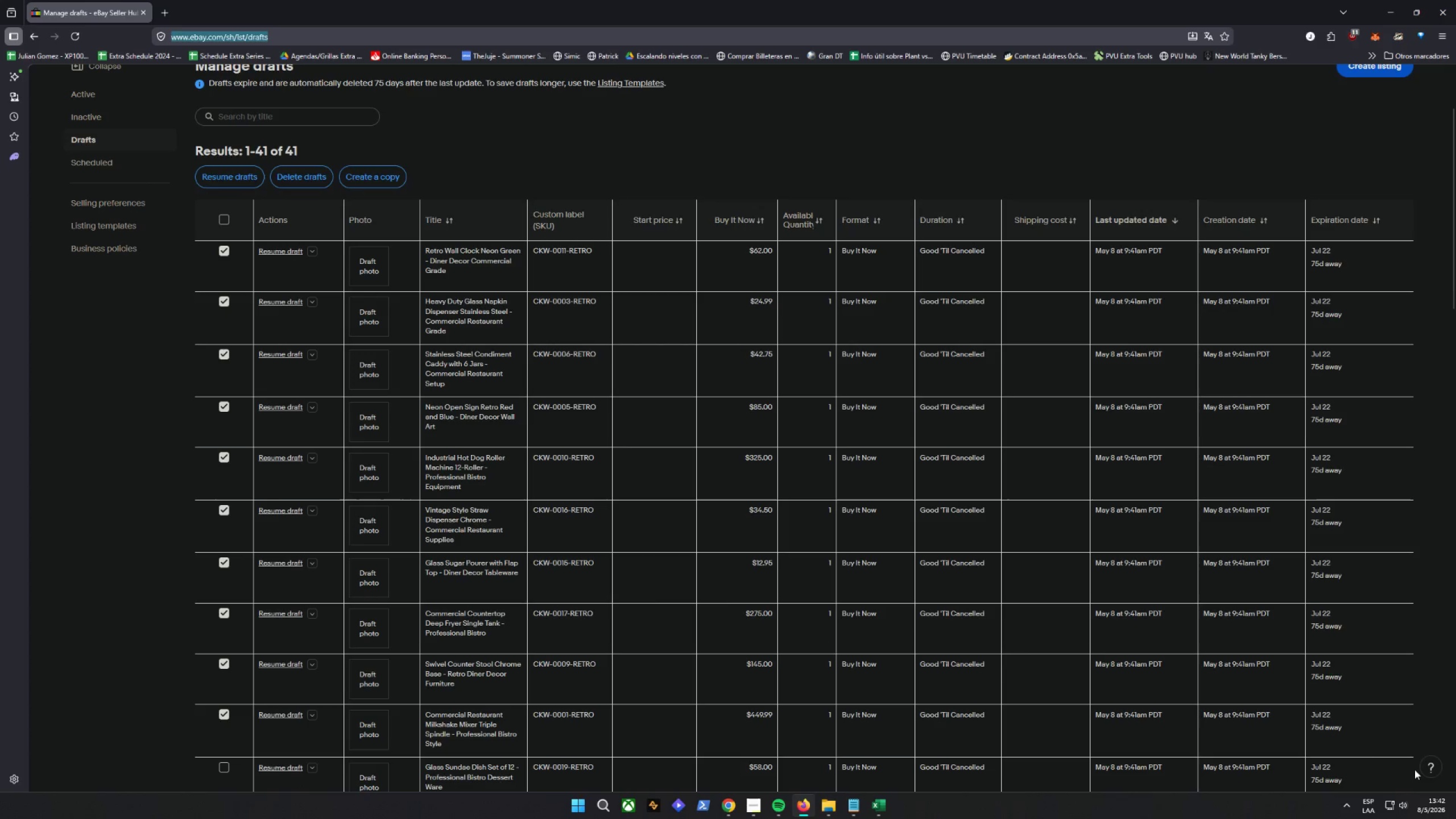 
key(Alt+D)
 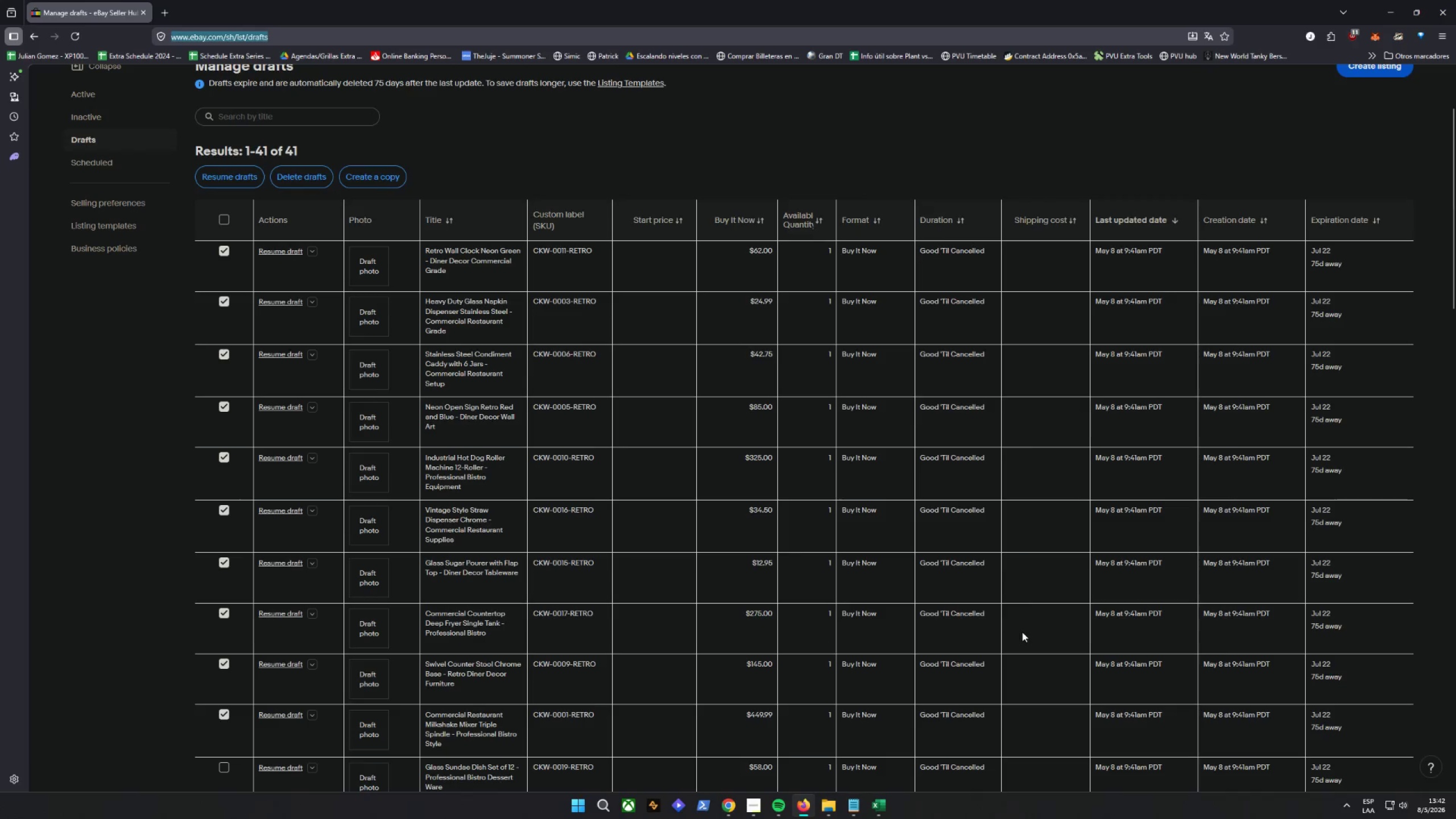 
key(Alt+AltLeft)
 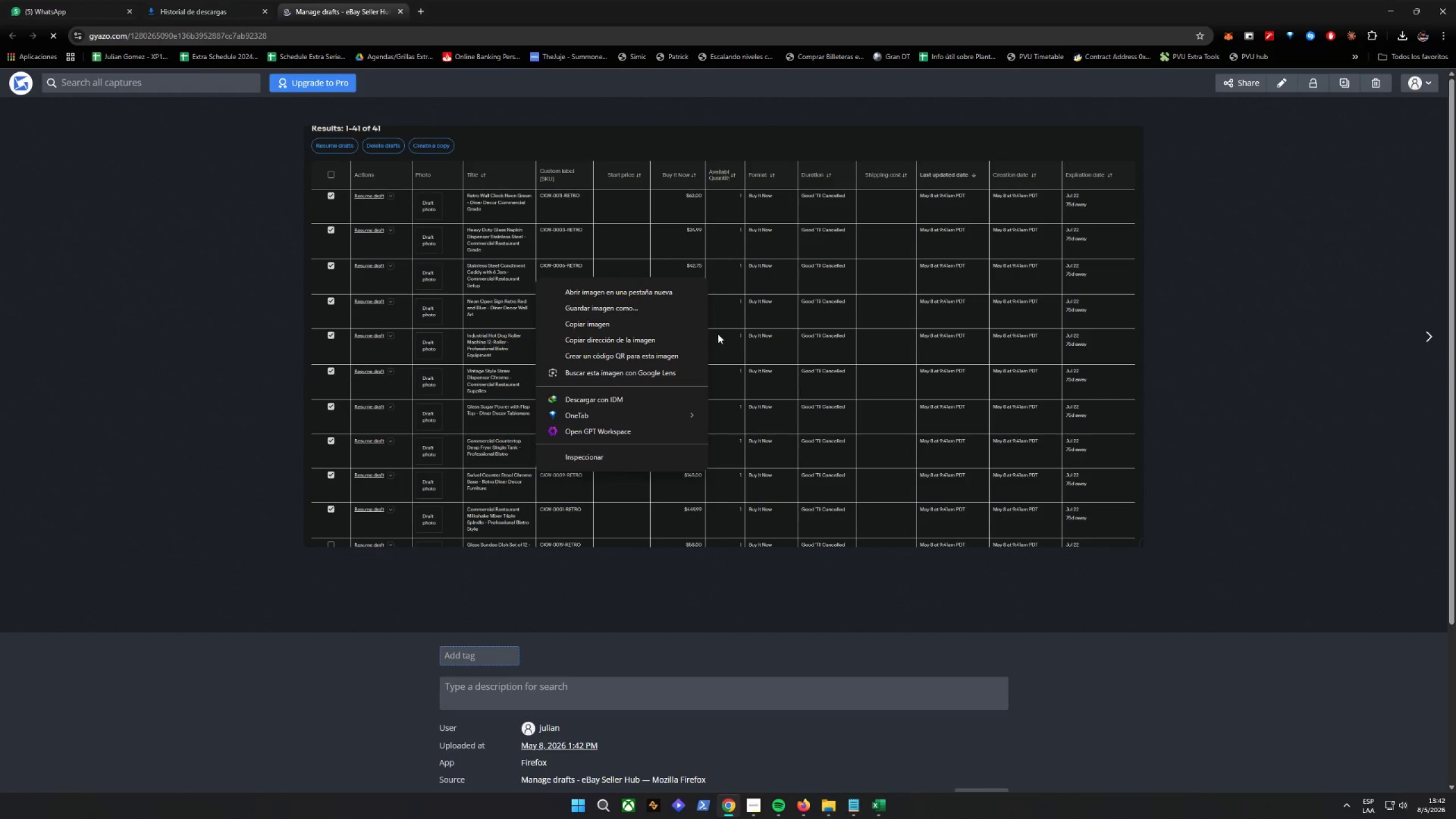 
wait(6.47)
 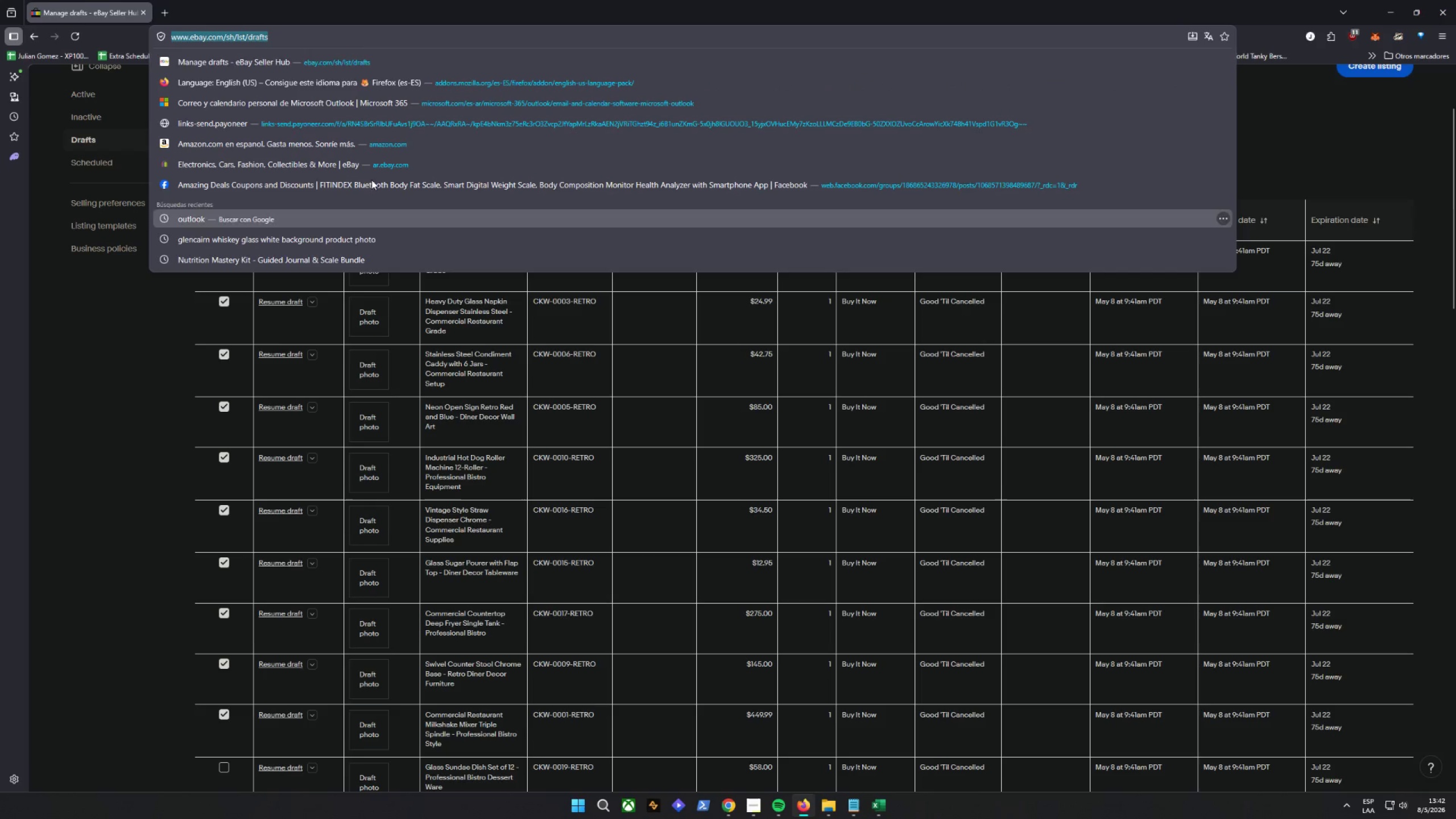 
left_click([628, 311])
 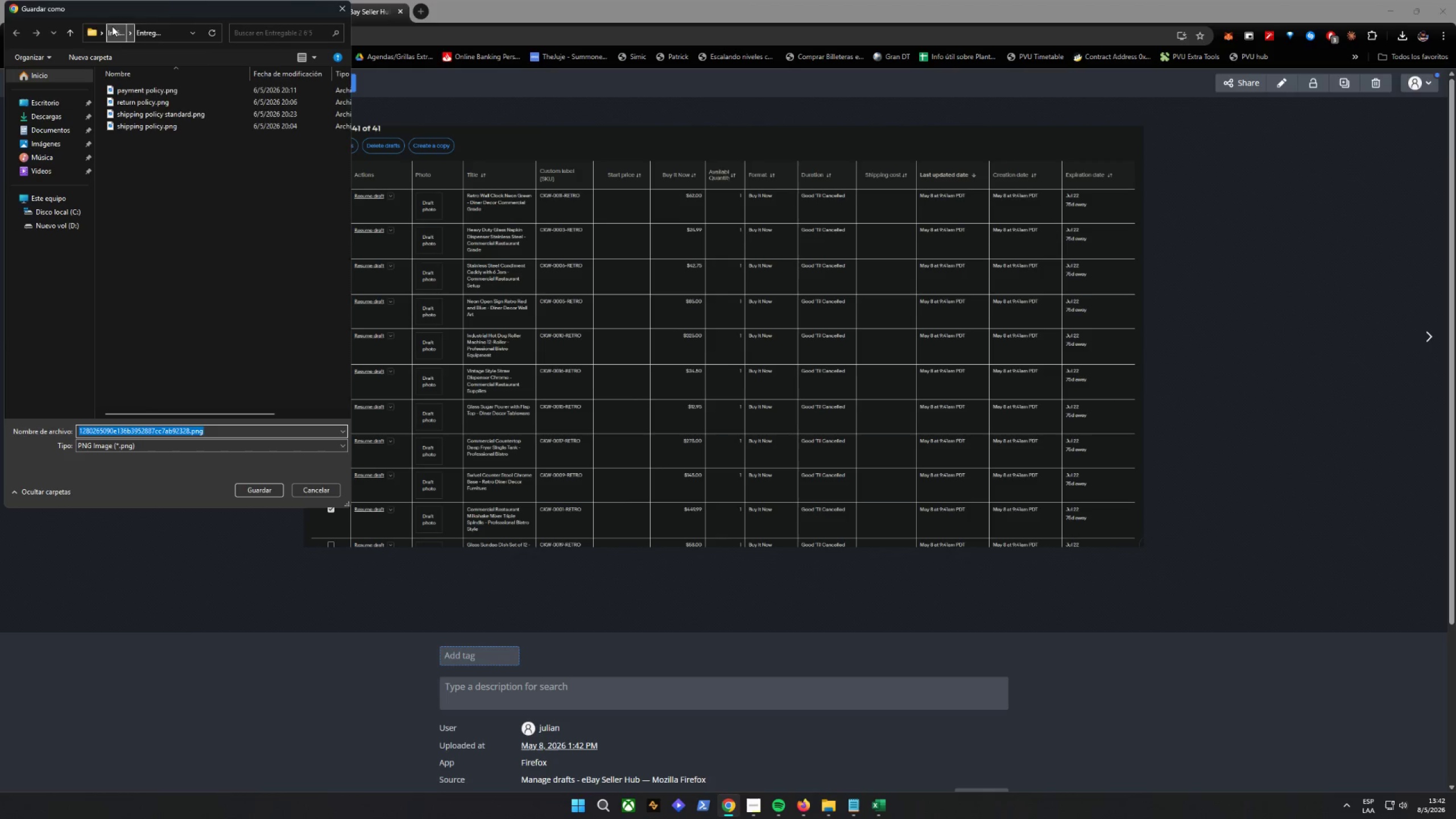 
wait(6.06)
 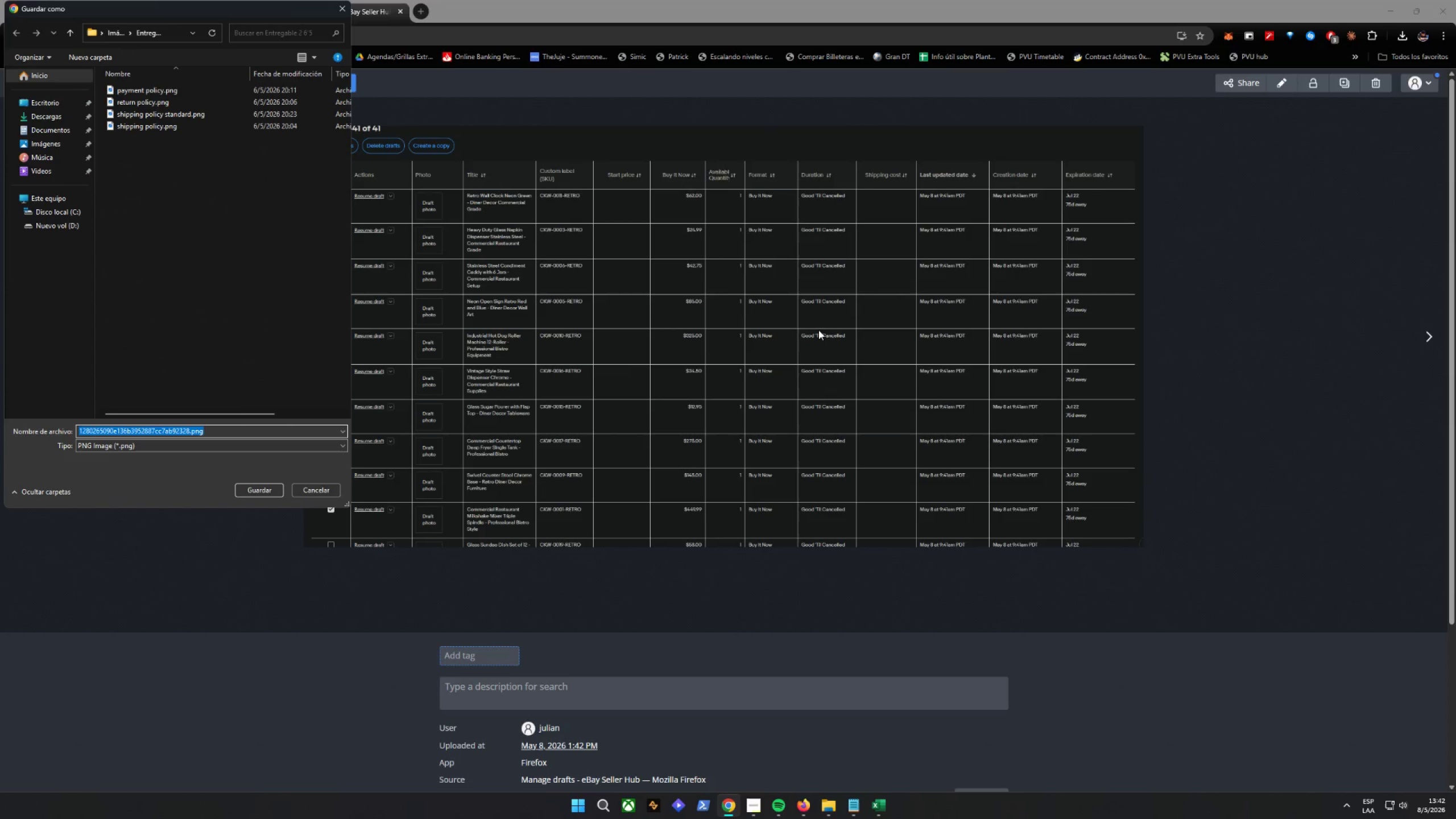 
double_click([178, 306])
 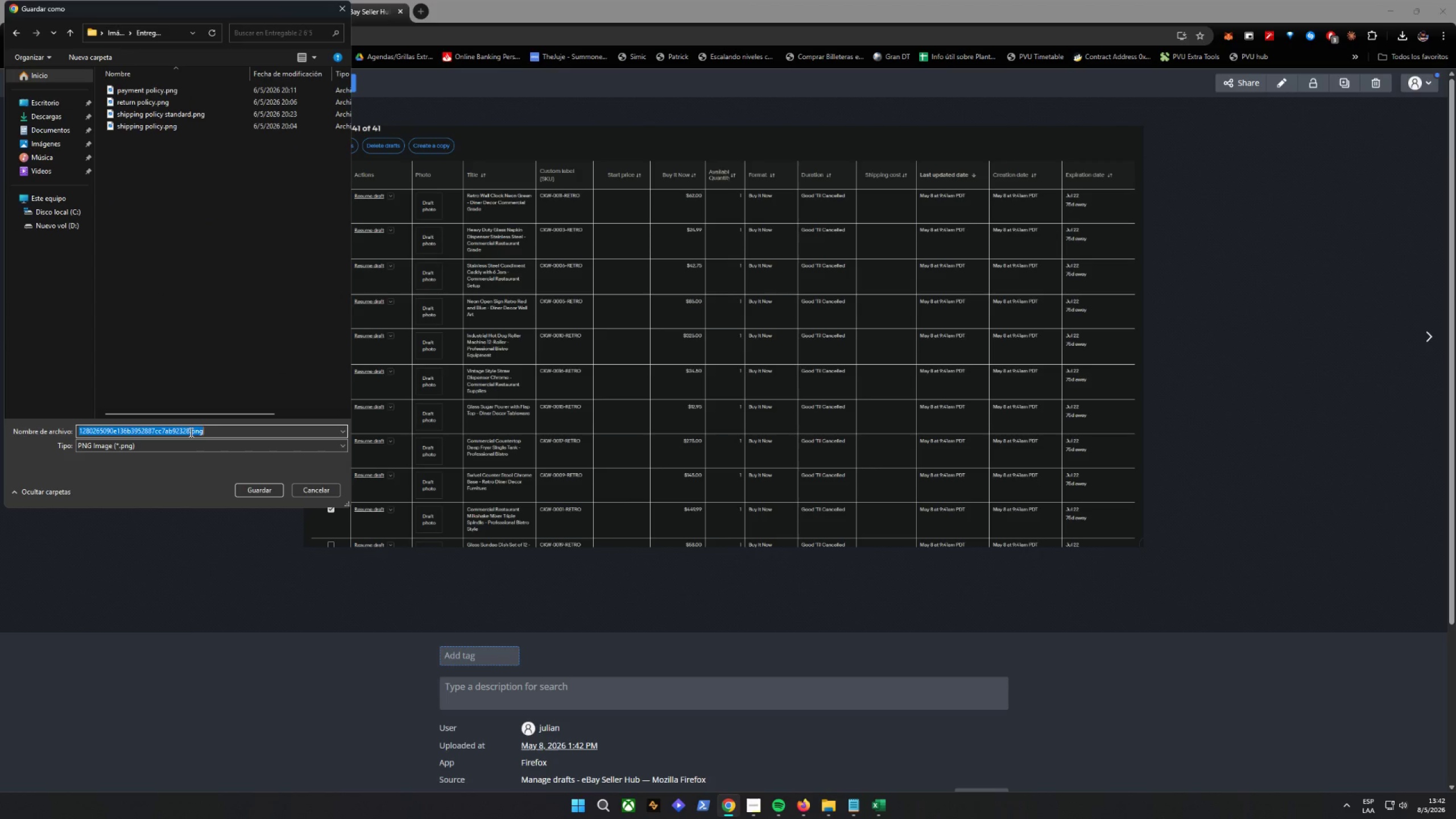 
left_click_drag(start_coordinate=[189, 432], to_coordinate=[0, 429])
 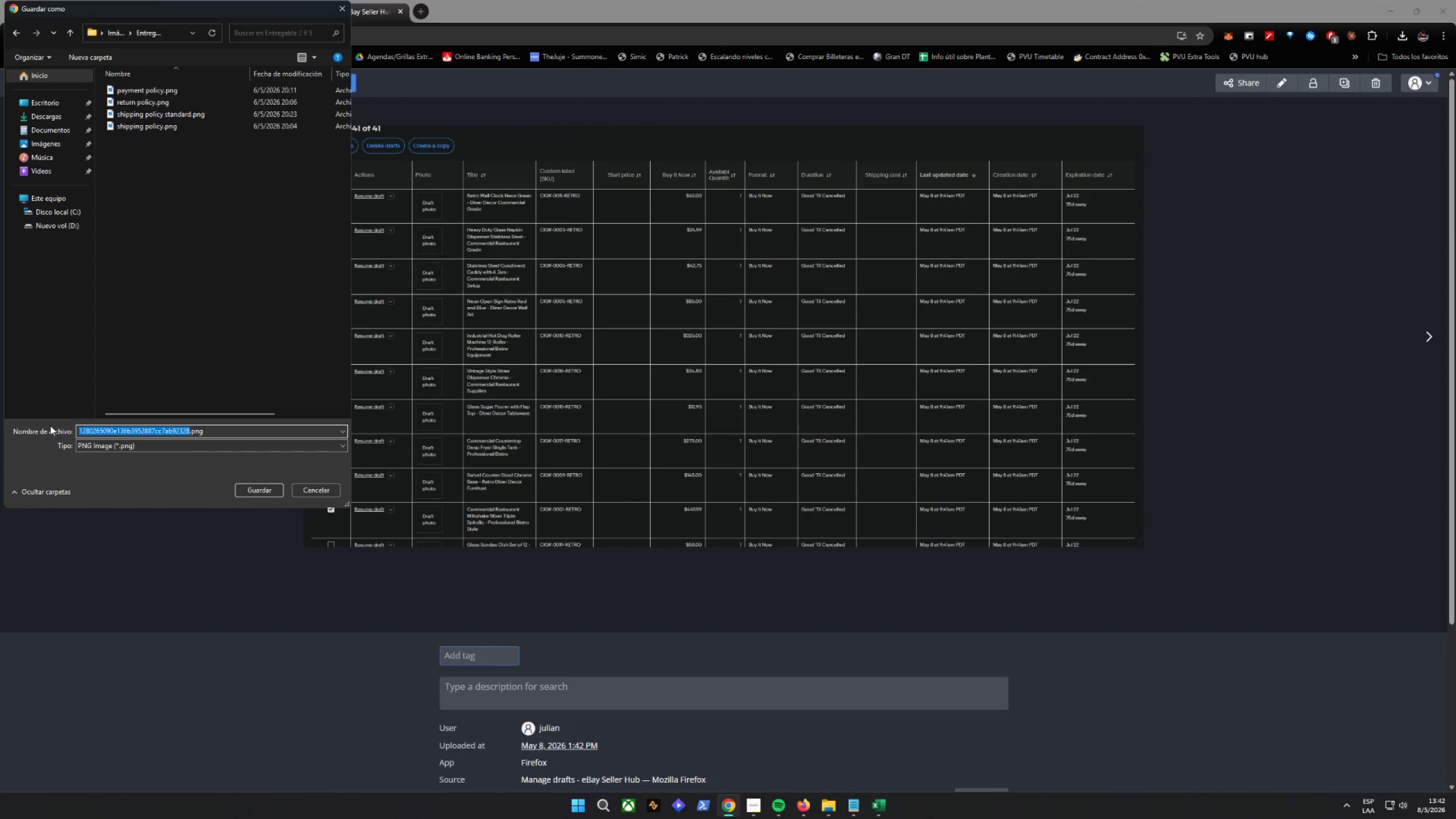 
type(draft 10 pro)
key(Backspace)
key(Backspace)
key(Backspace)
type(first product)
 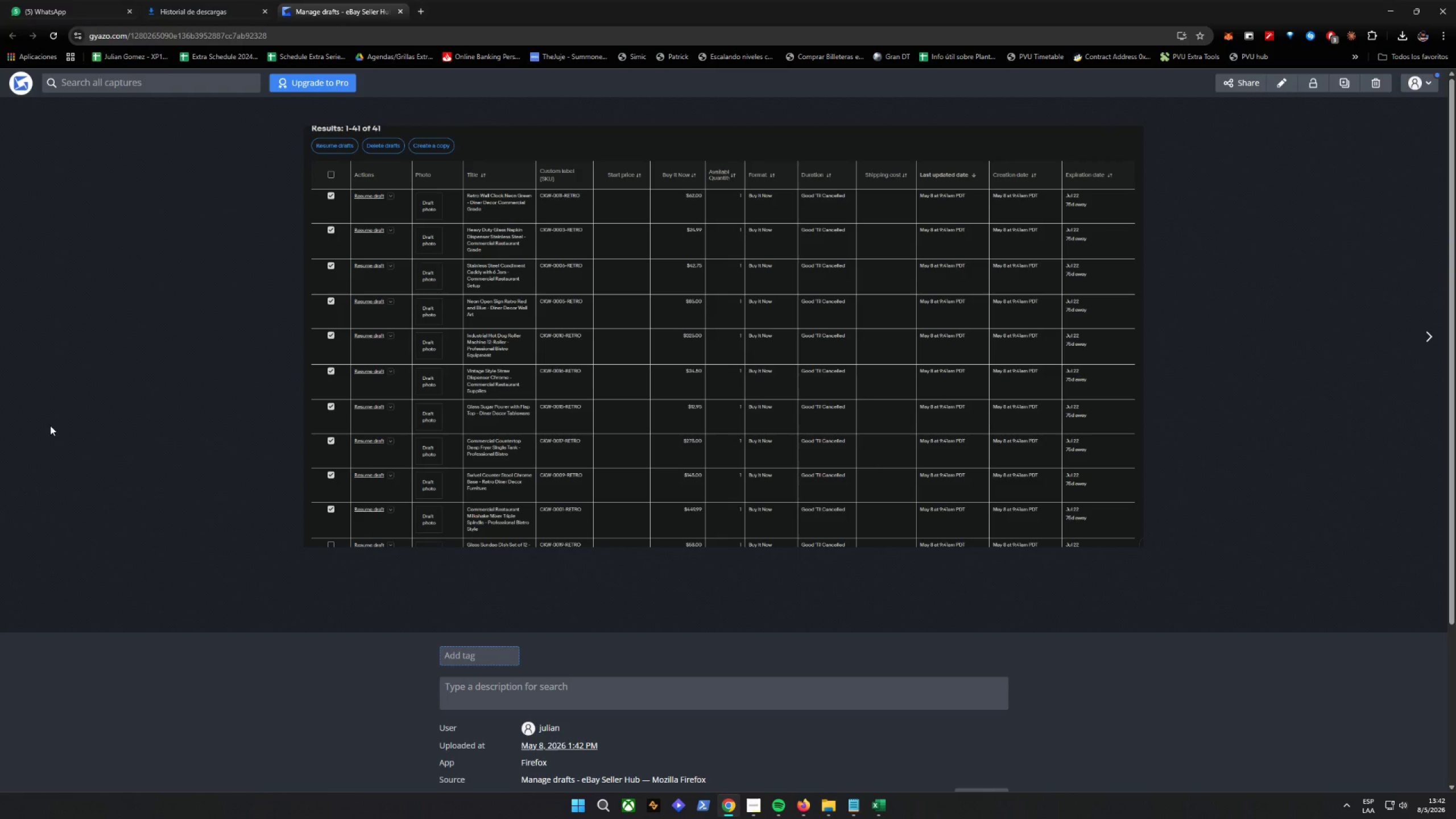 
key(Enter)
 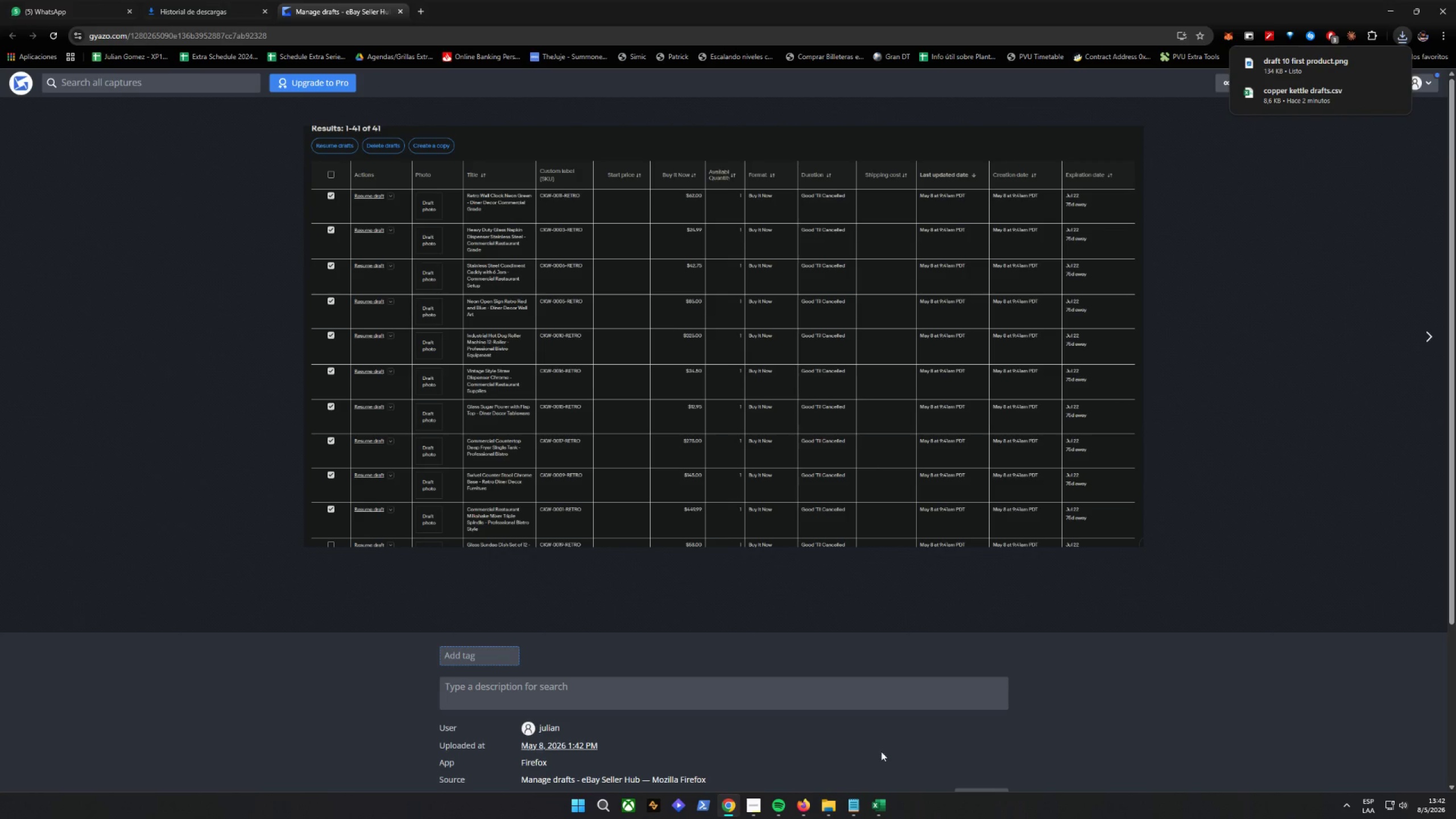 
left_click([801, 802])
 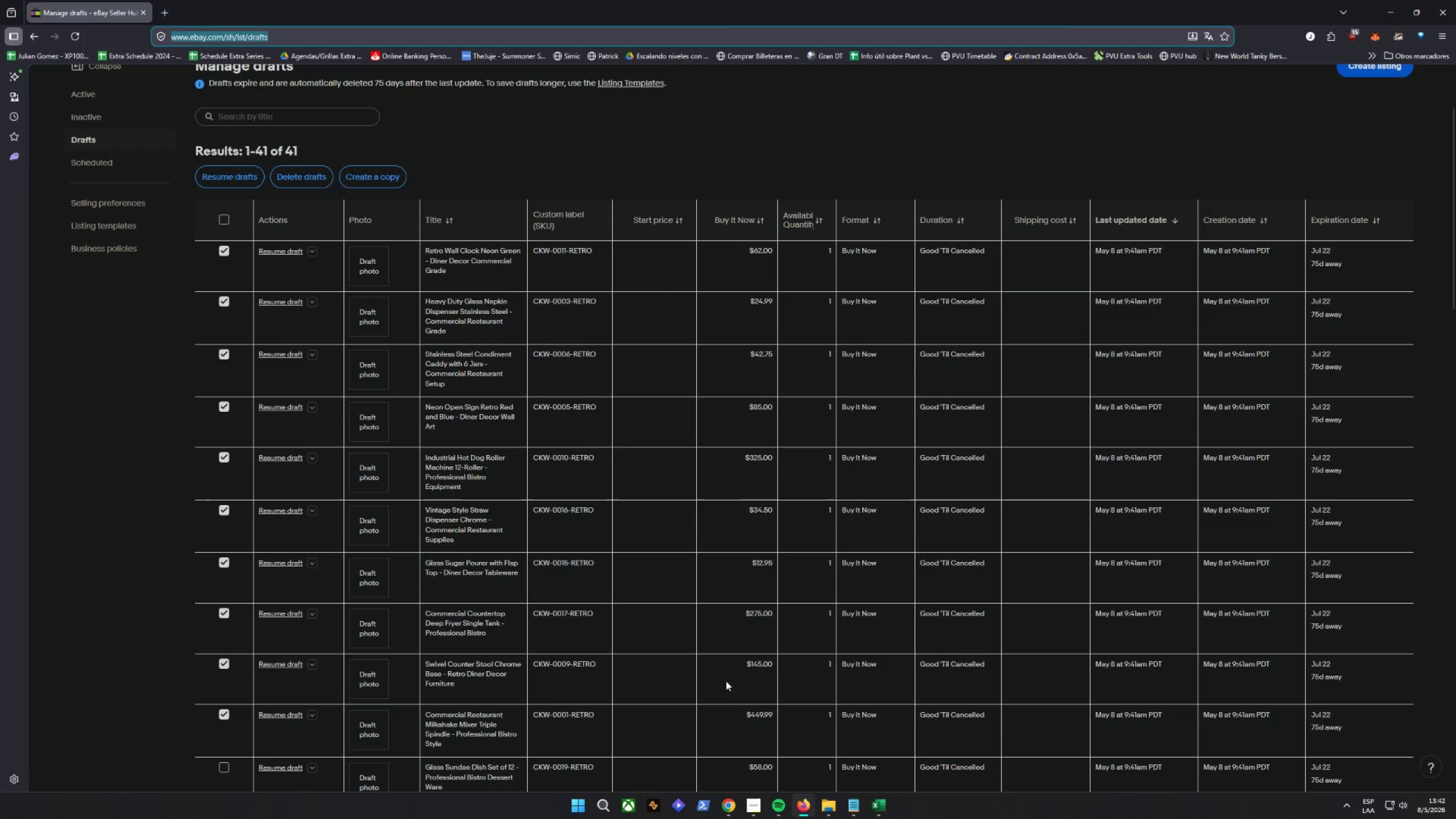 
scroll: coordinate [364, 450], scroll_direction: down, amount: 9.0
 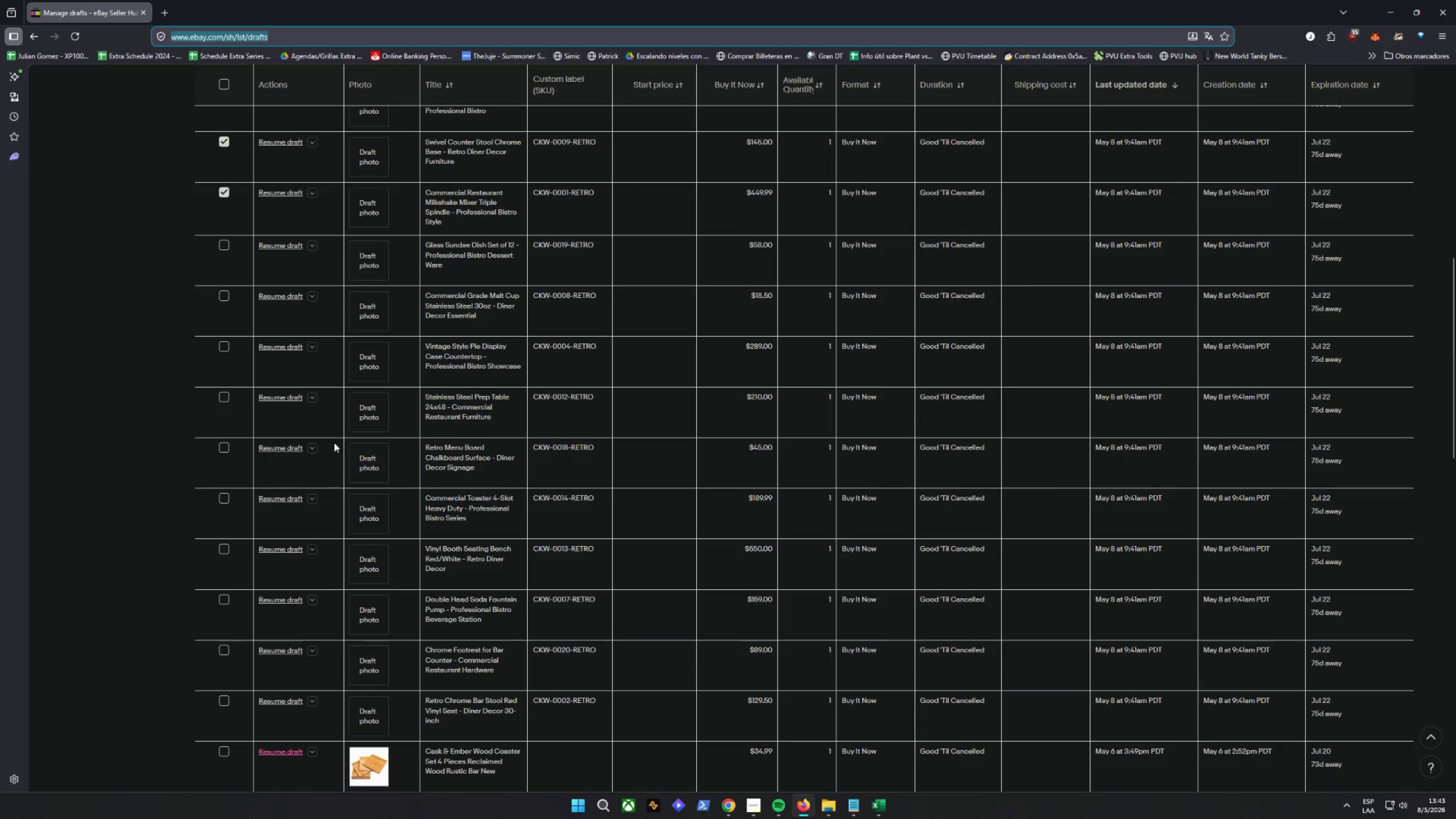 
left_click([227, 245])
 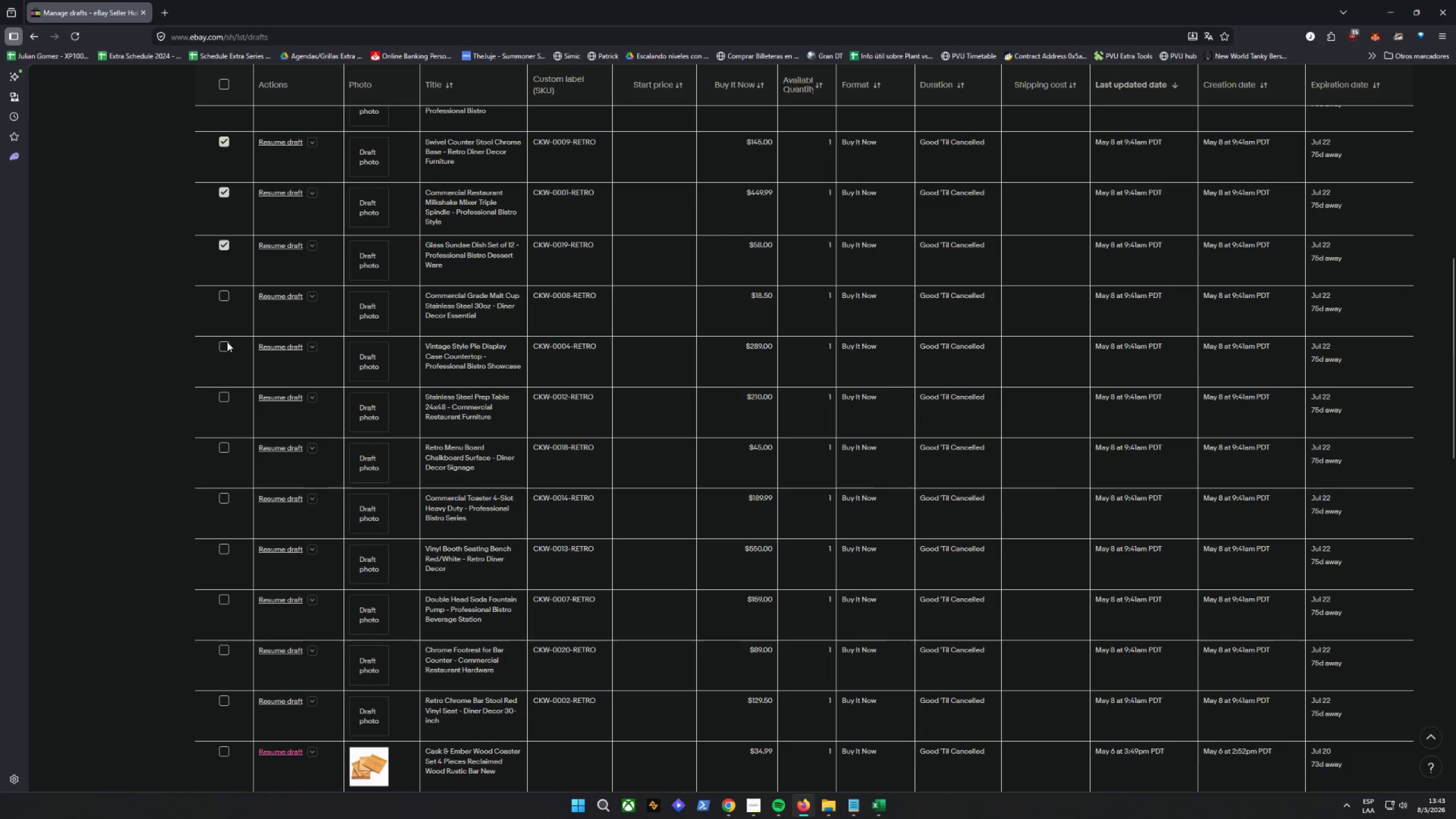 
left_click([220, 297])
 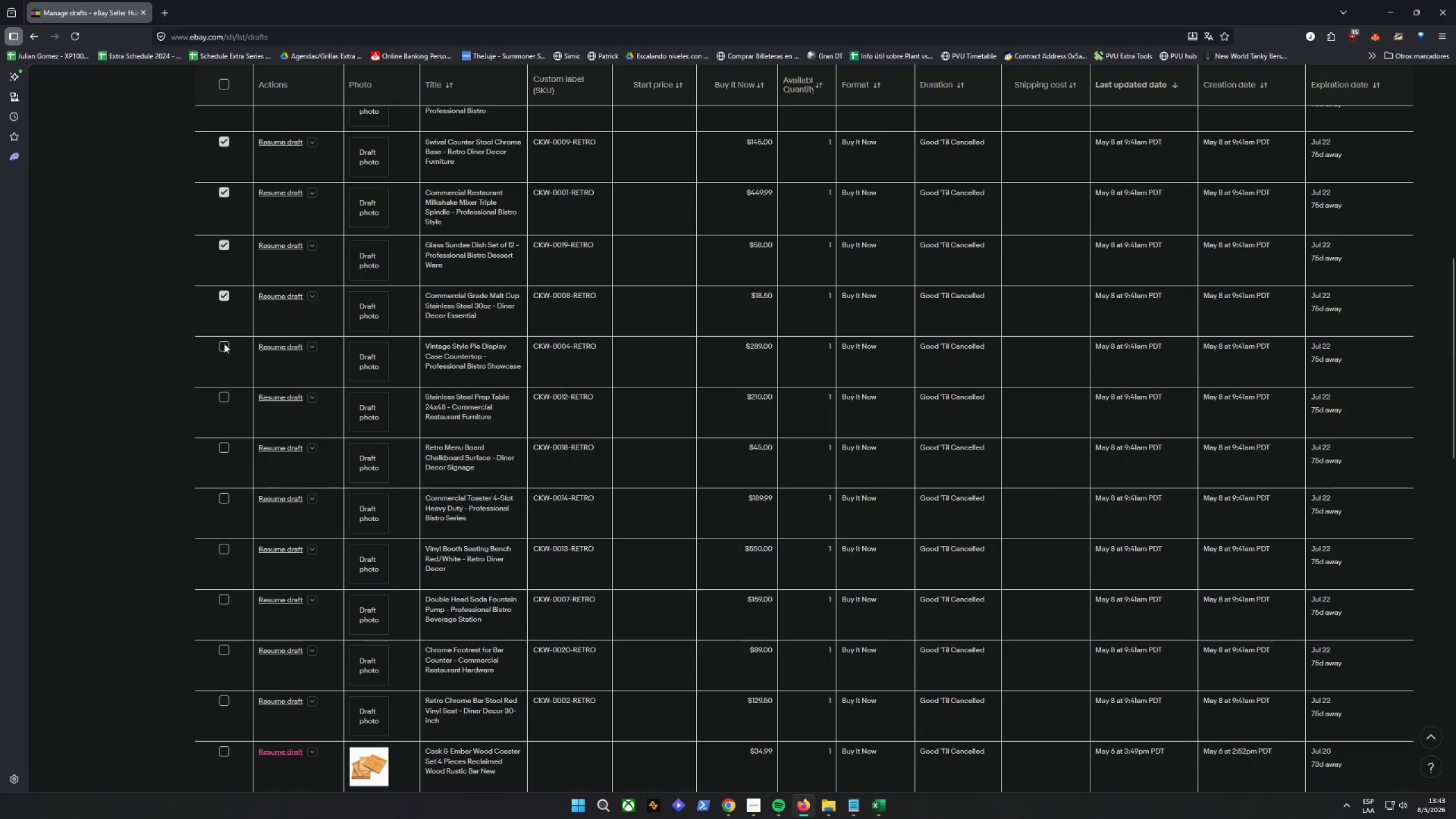 
left_click([221, 344])
 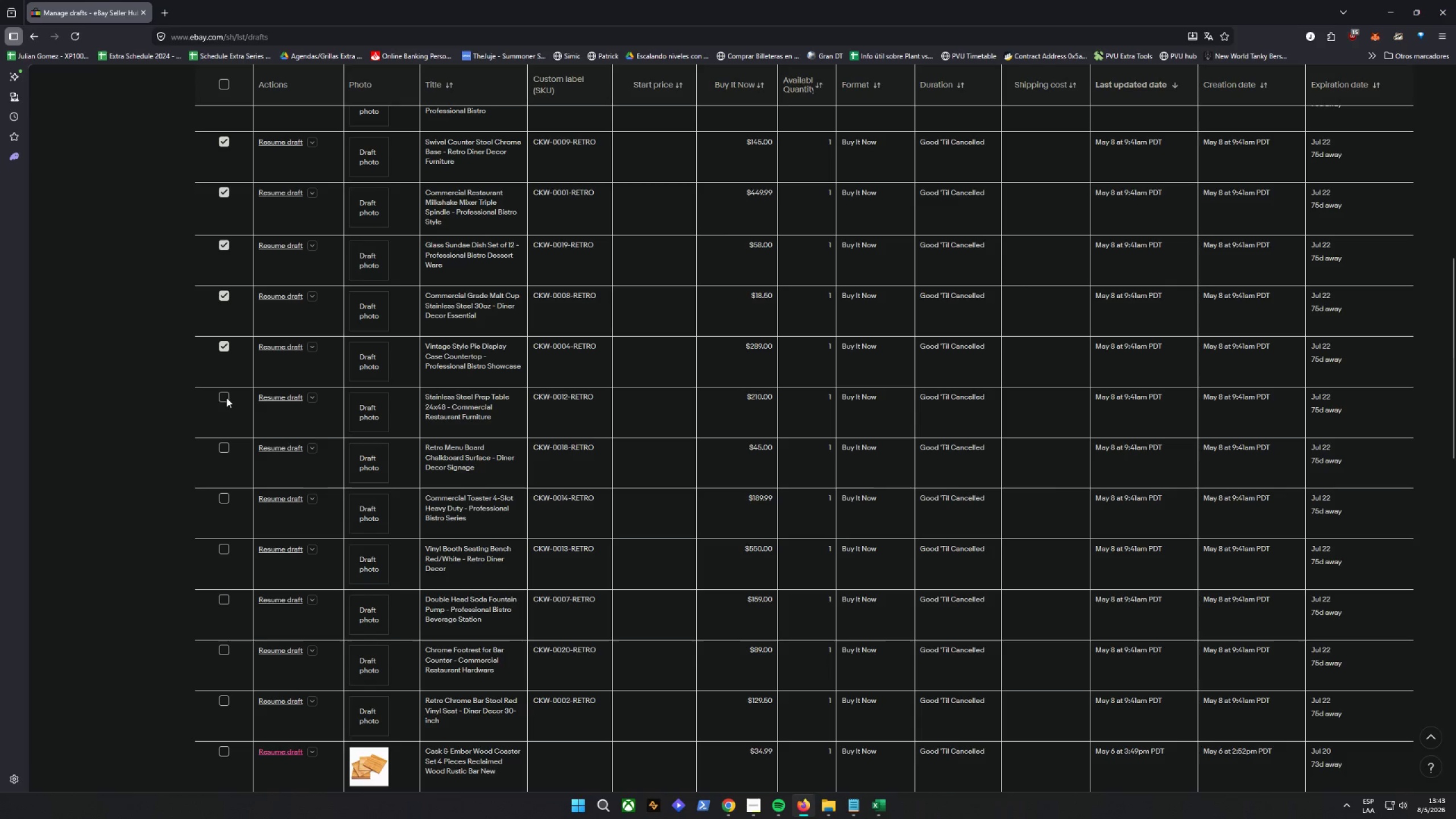 
left_click([226, 396])
 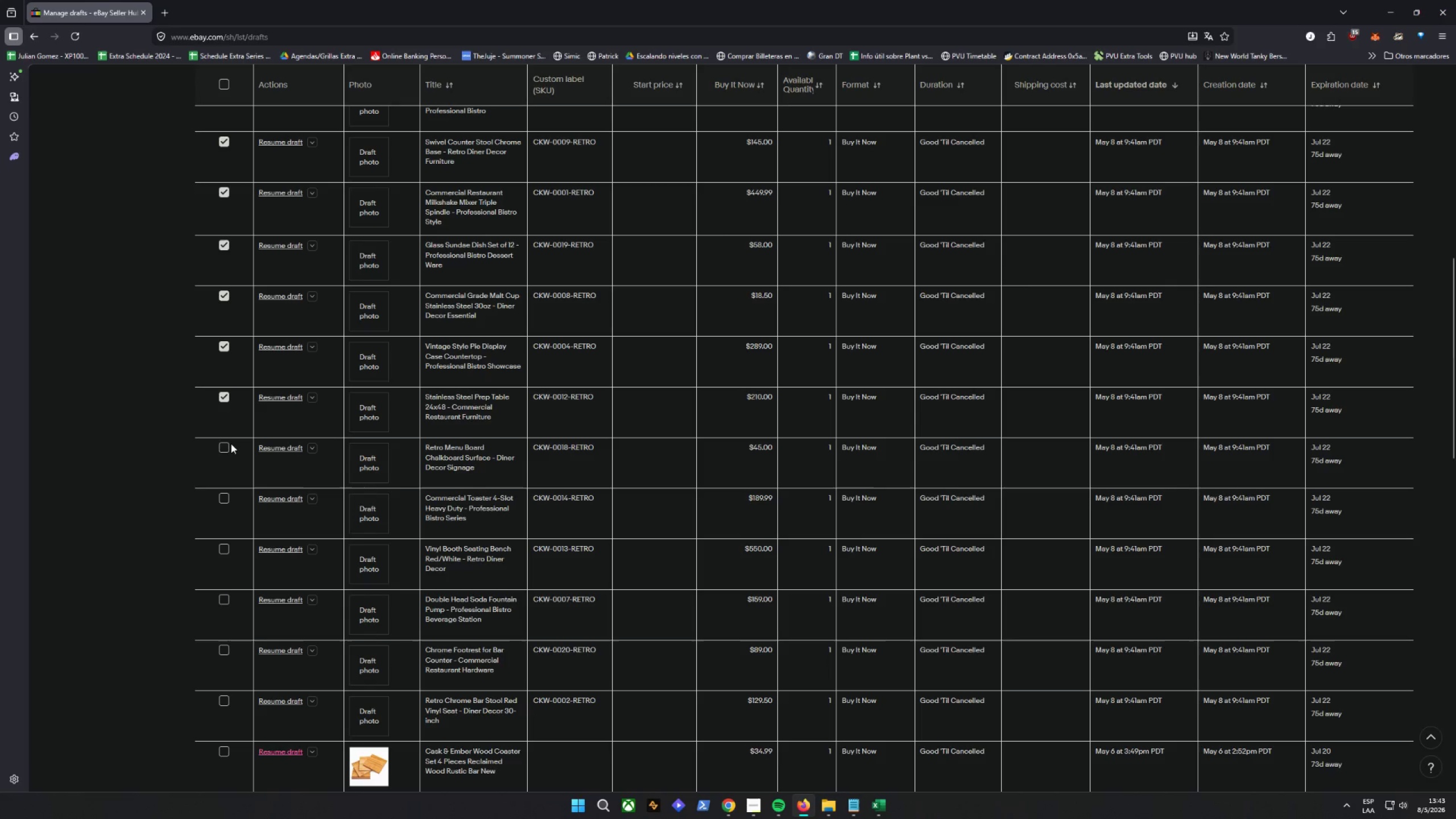 
left_click([224, 446])
 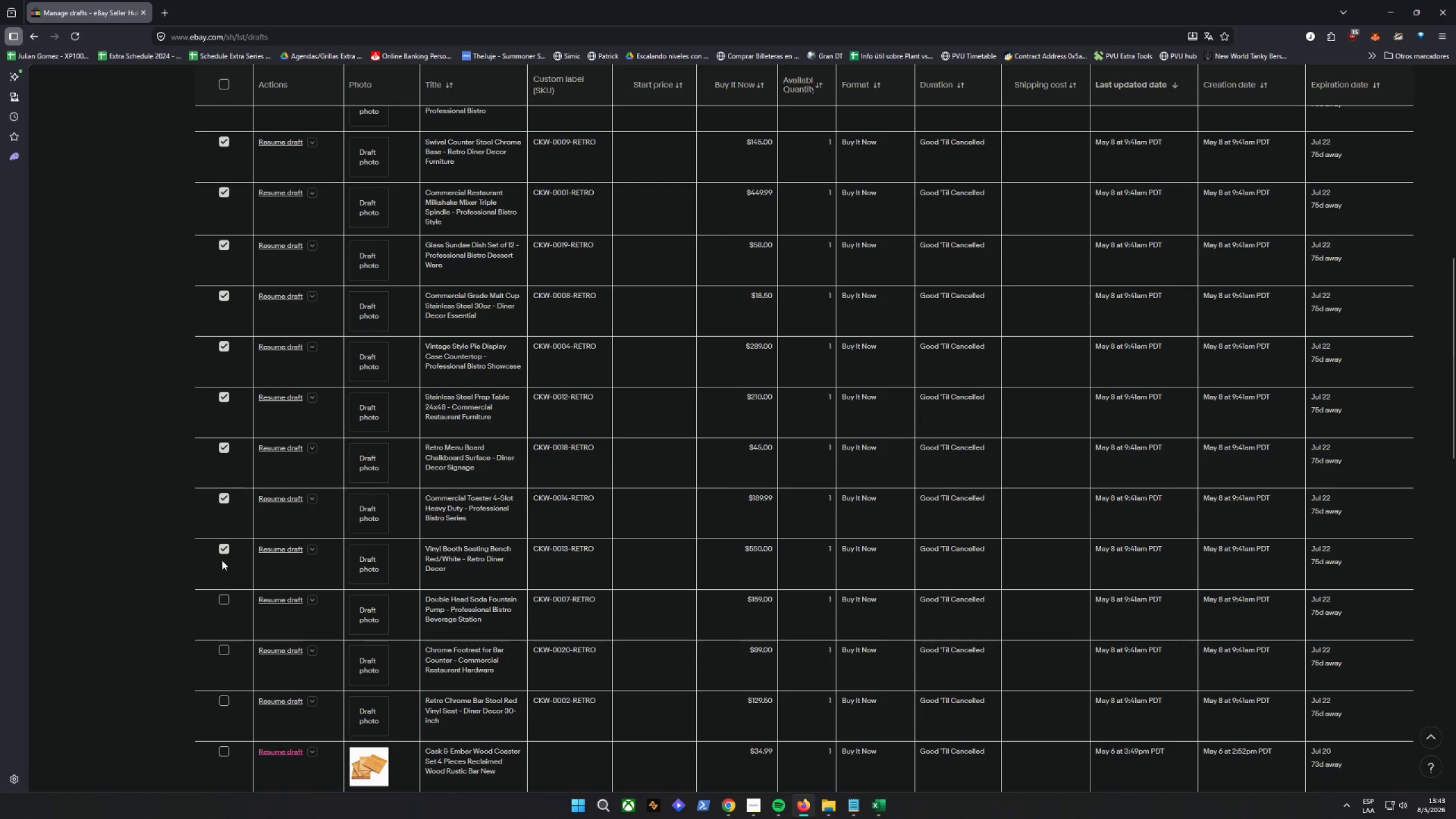 
triple_click([225, 602])
 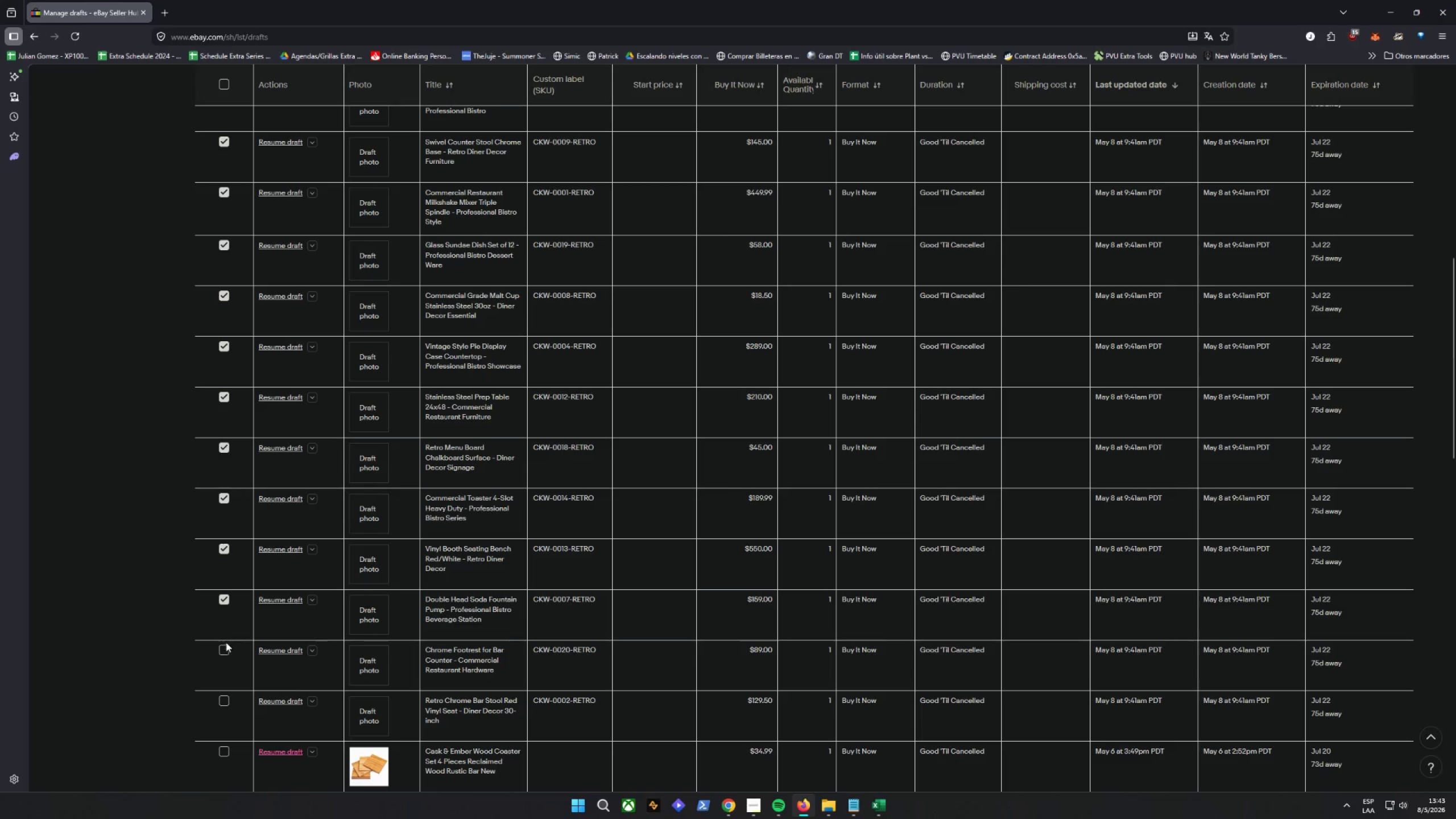 
triple_click([225, 652])
 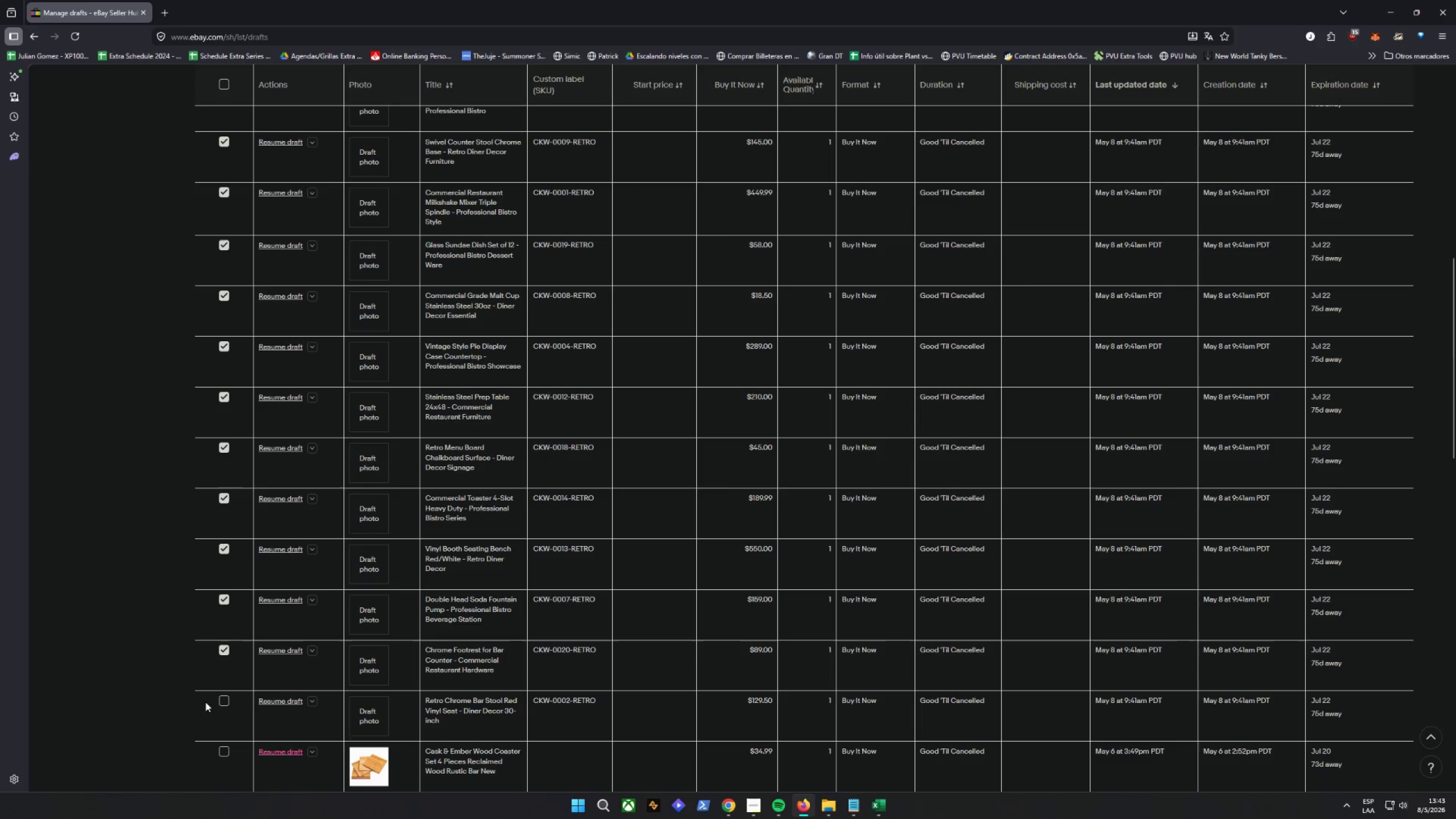 
left_click([220, 702])
 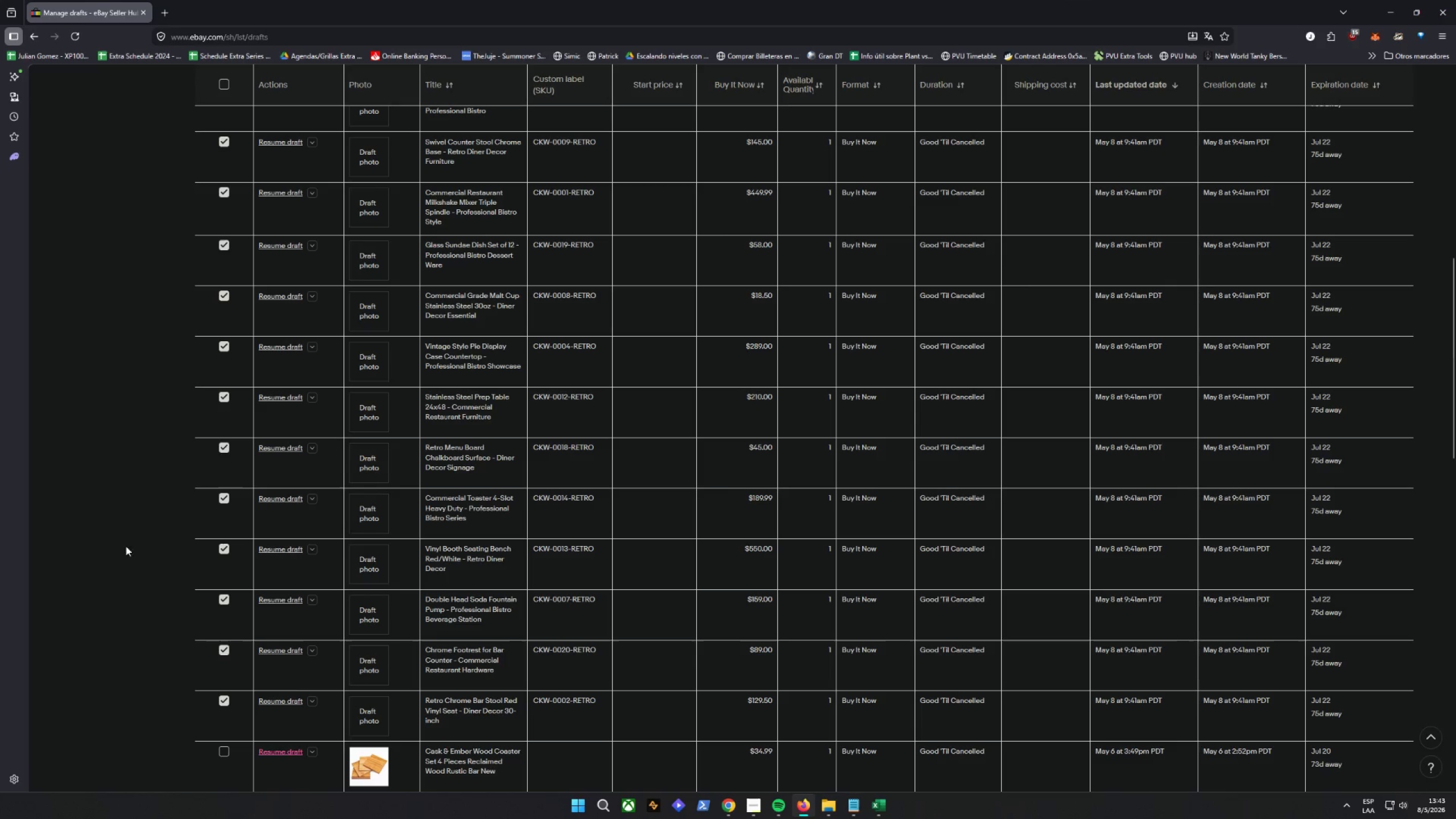 
key(Control+Shift+C)
 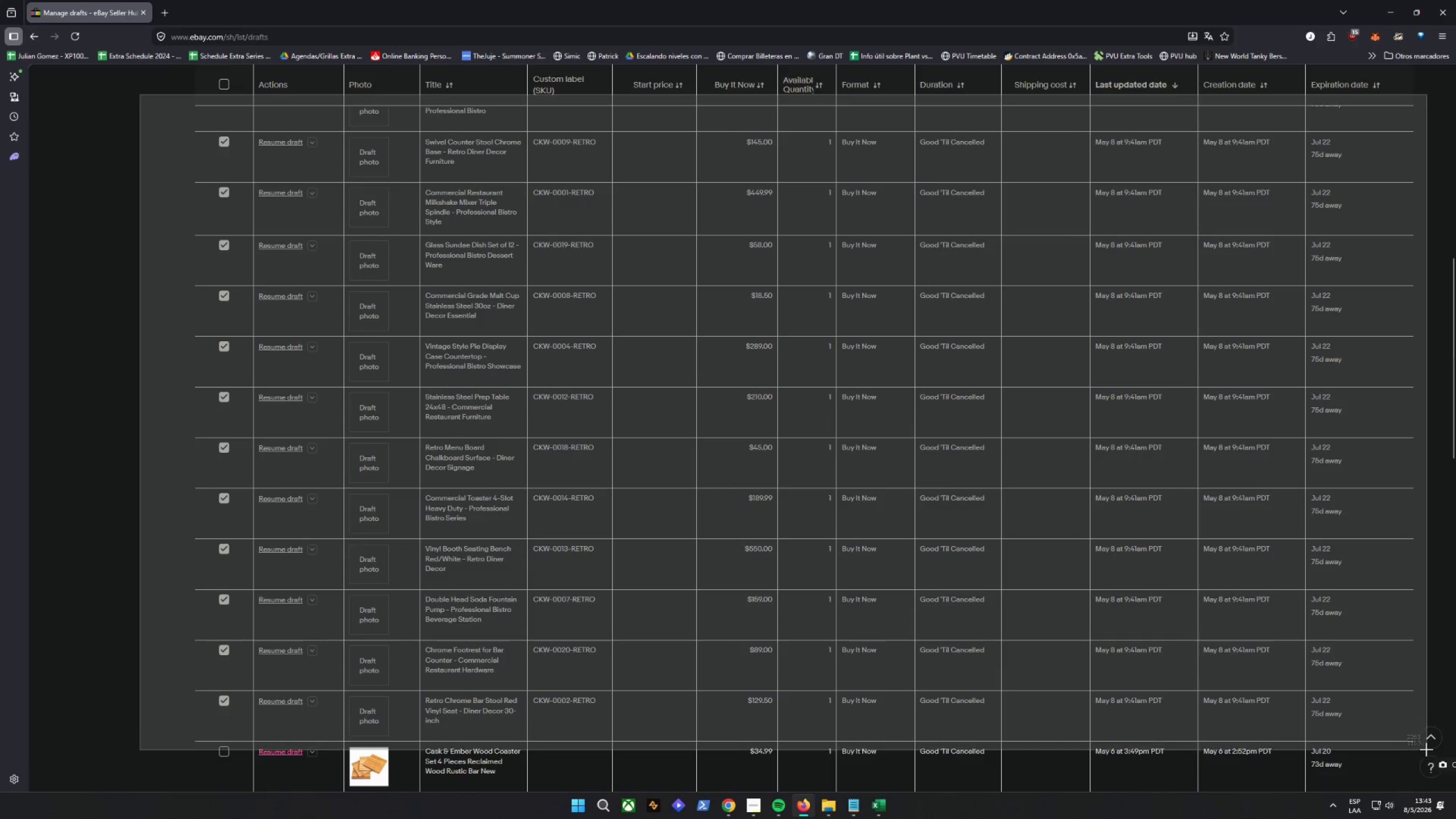 
key(Alt+D)
 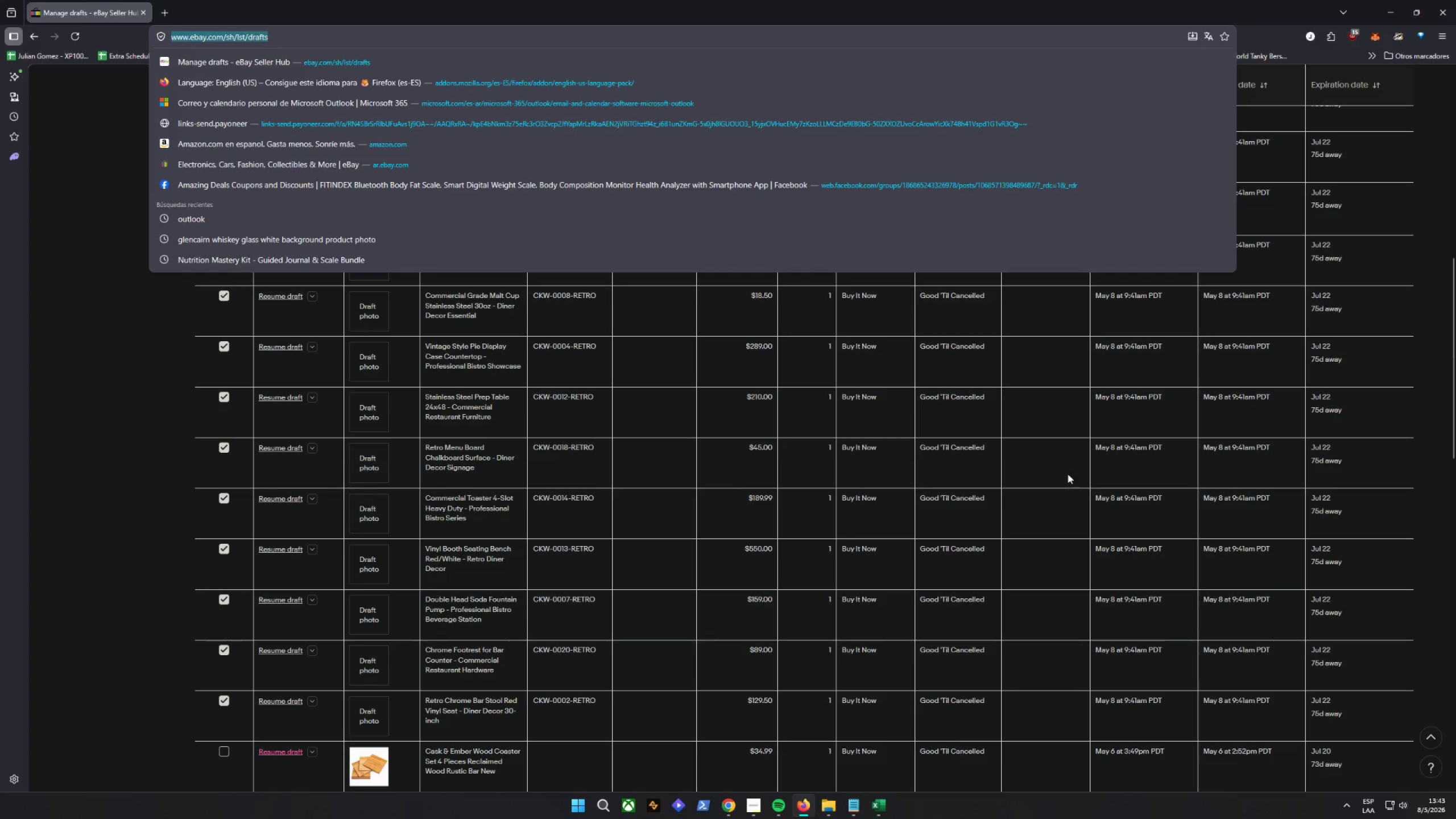 
key(Alt+AltLeft)
 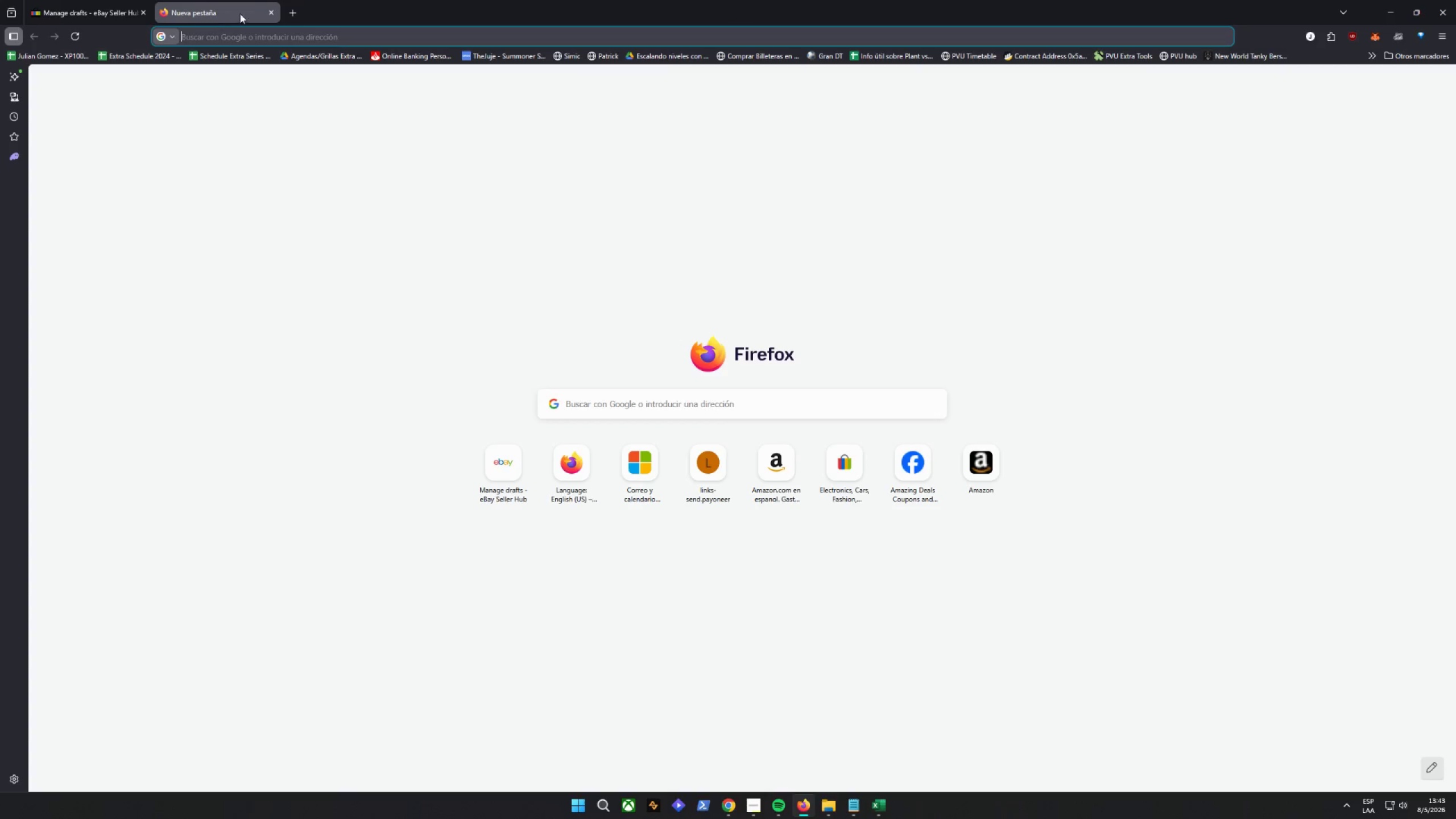 
left_click([230, 39])
 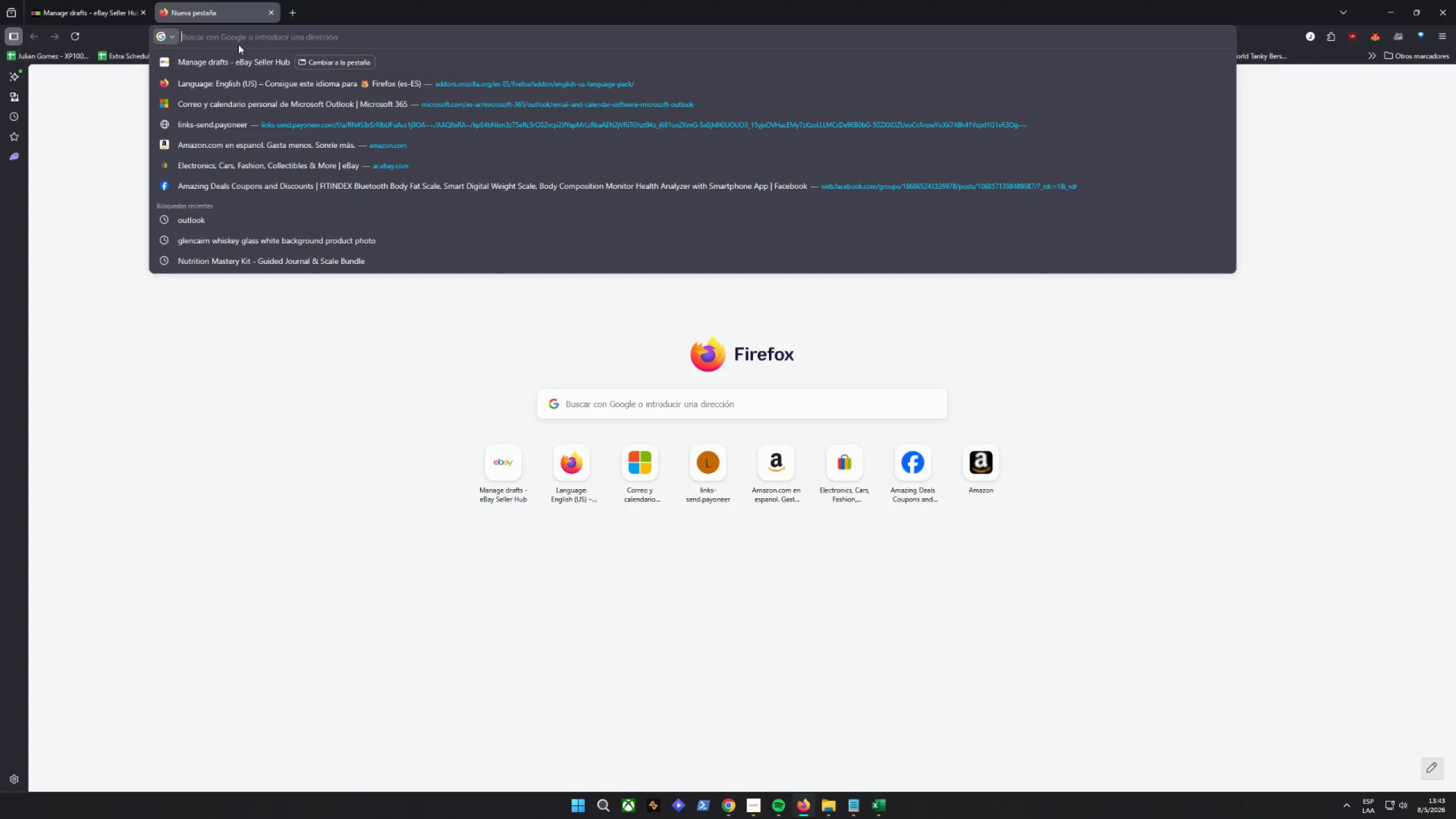 
key(Control+V)
 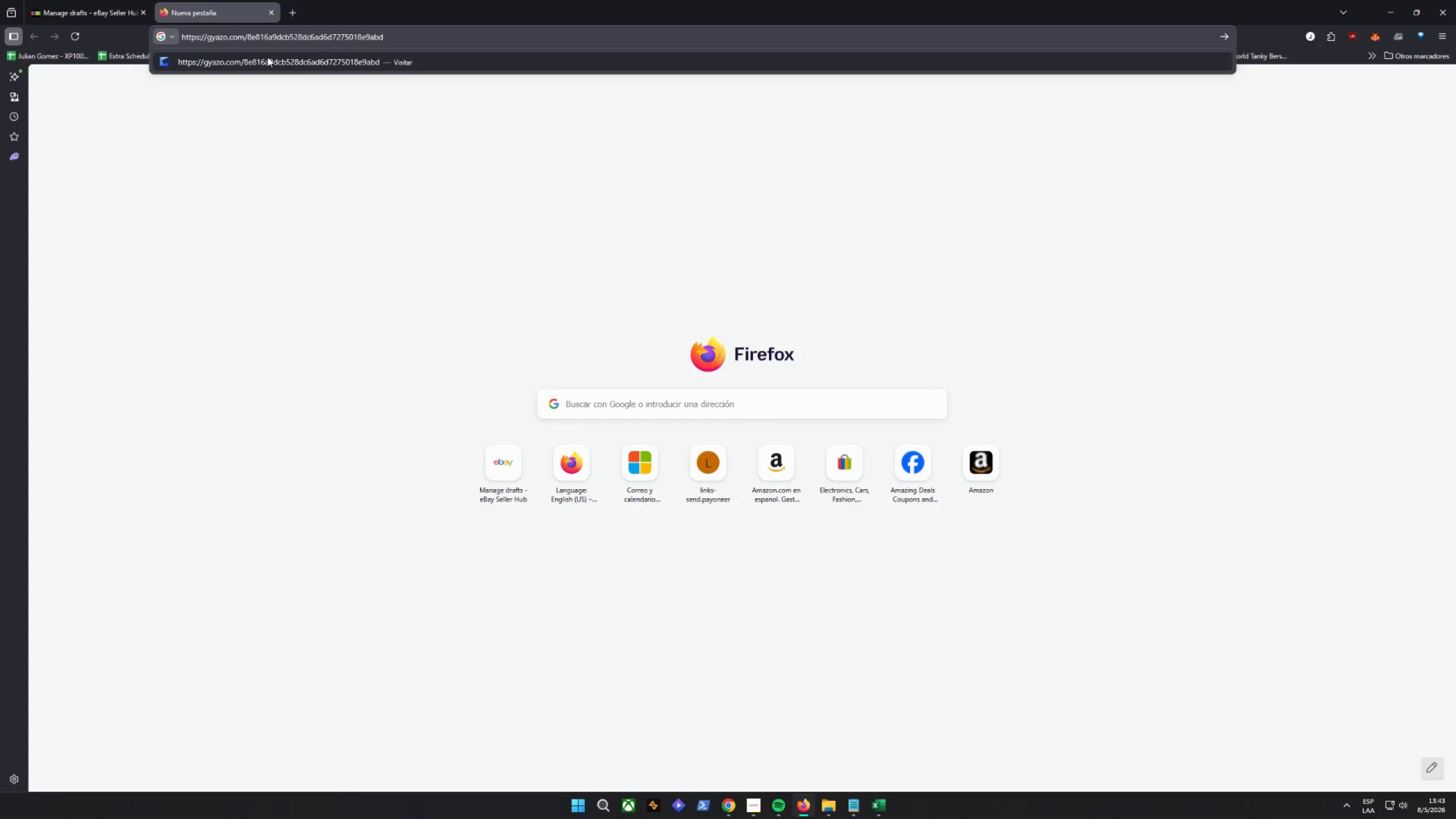 
key(Enter)
 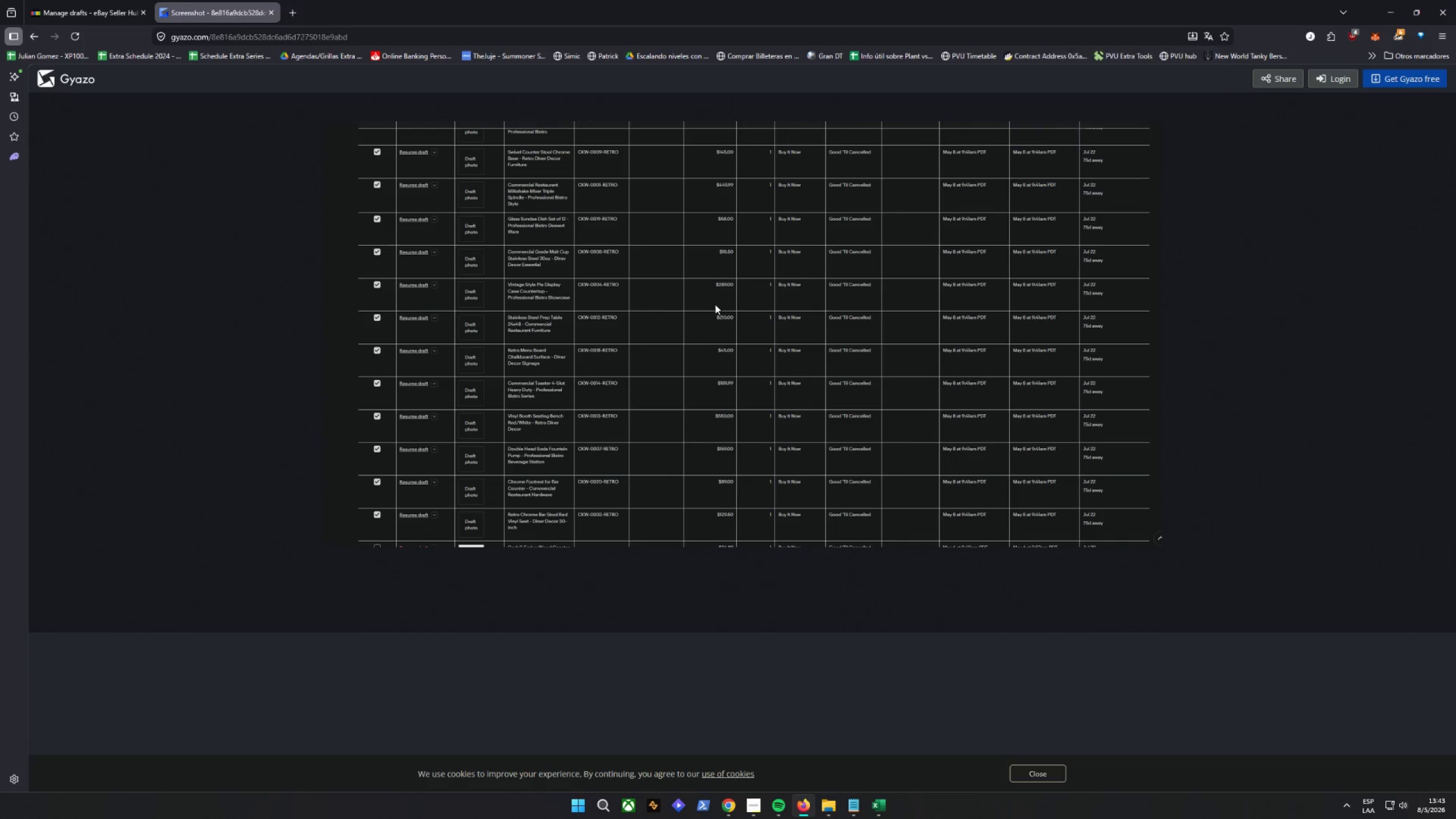 
left_click_drag(start_coordinate=[747, 330], to_coordinate=[753, 333])
 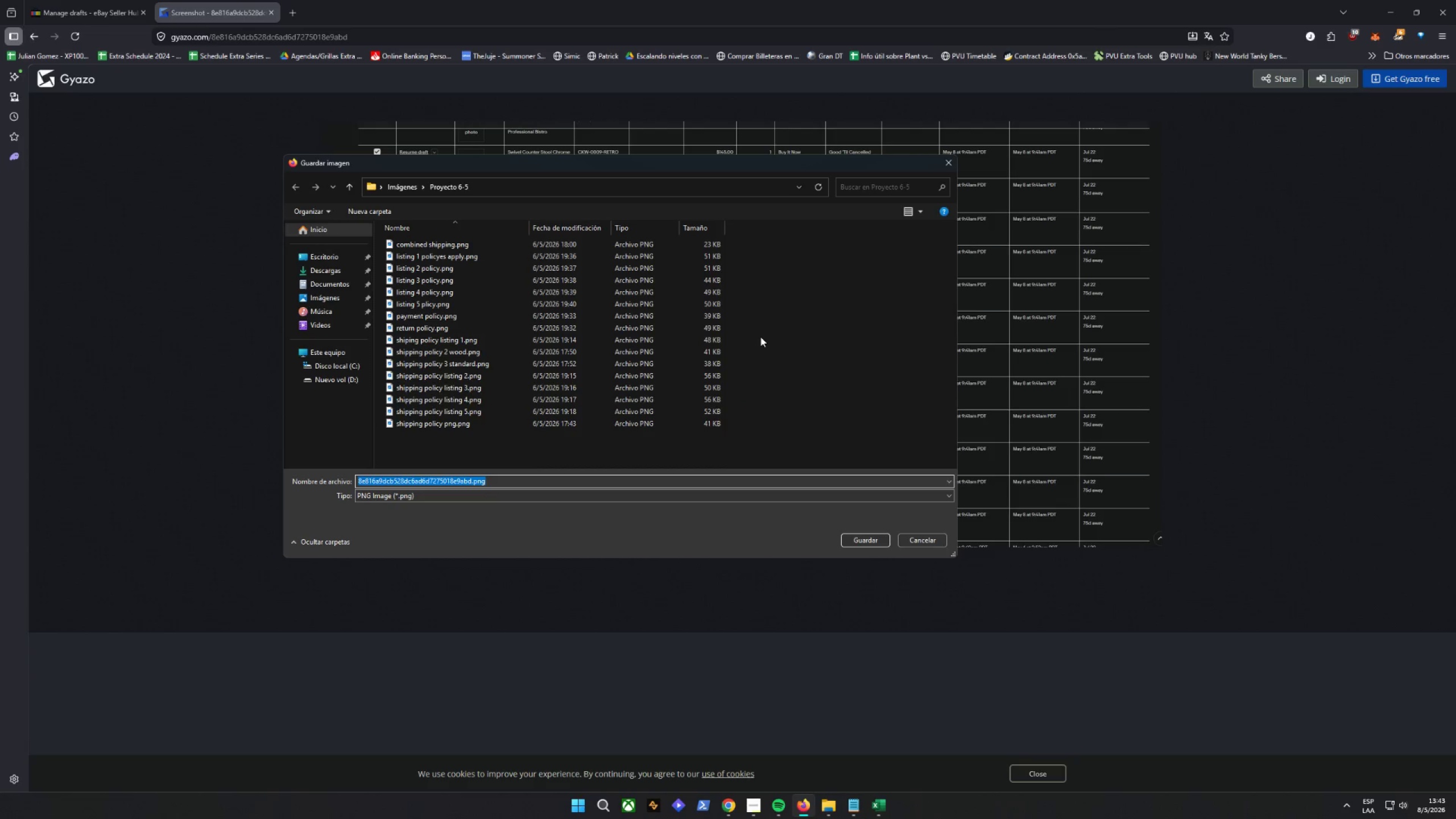 
type(d)
key(Backspace)
key(Backspace)
key(Backspace)
type(dragf)
key(Backspace)
key(Backspace)
type(ft )
 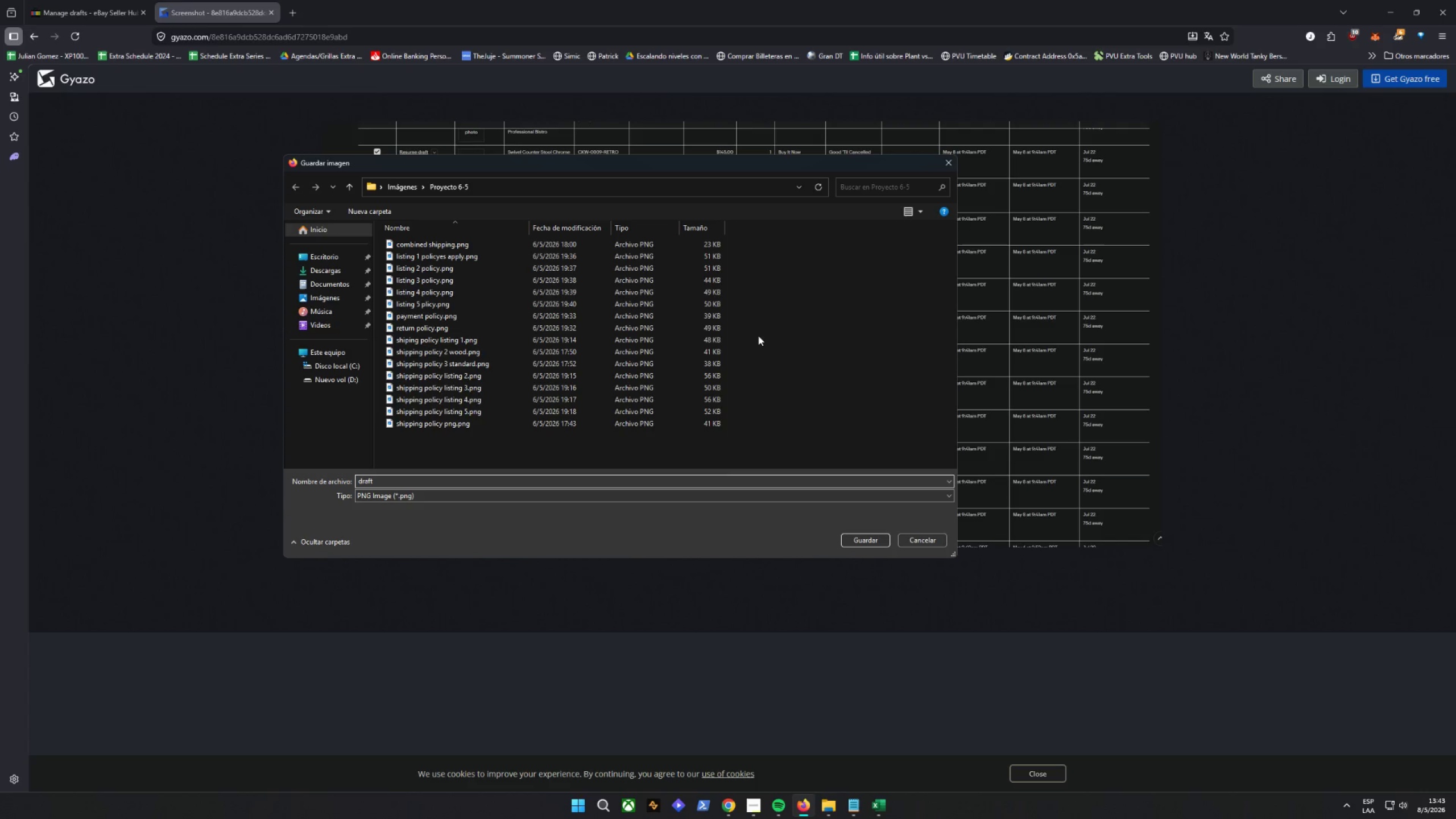 
left_click([412, 185])
 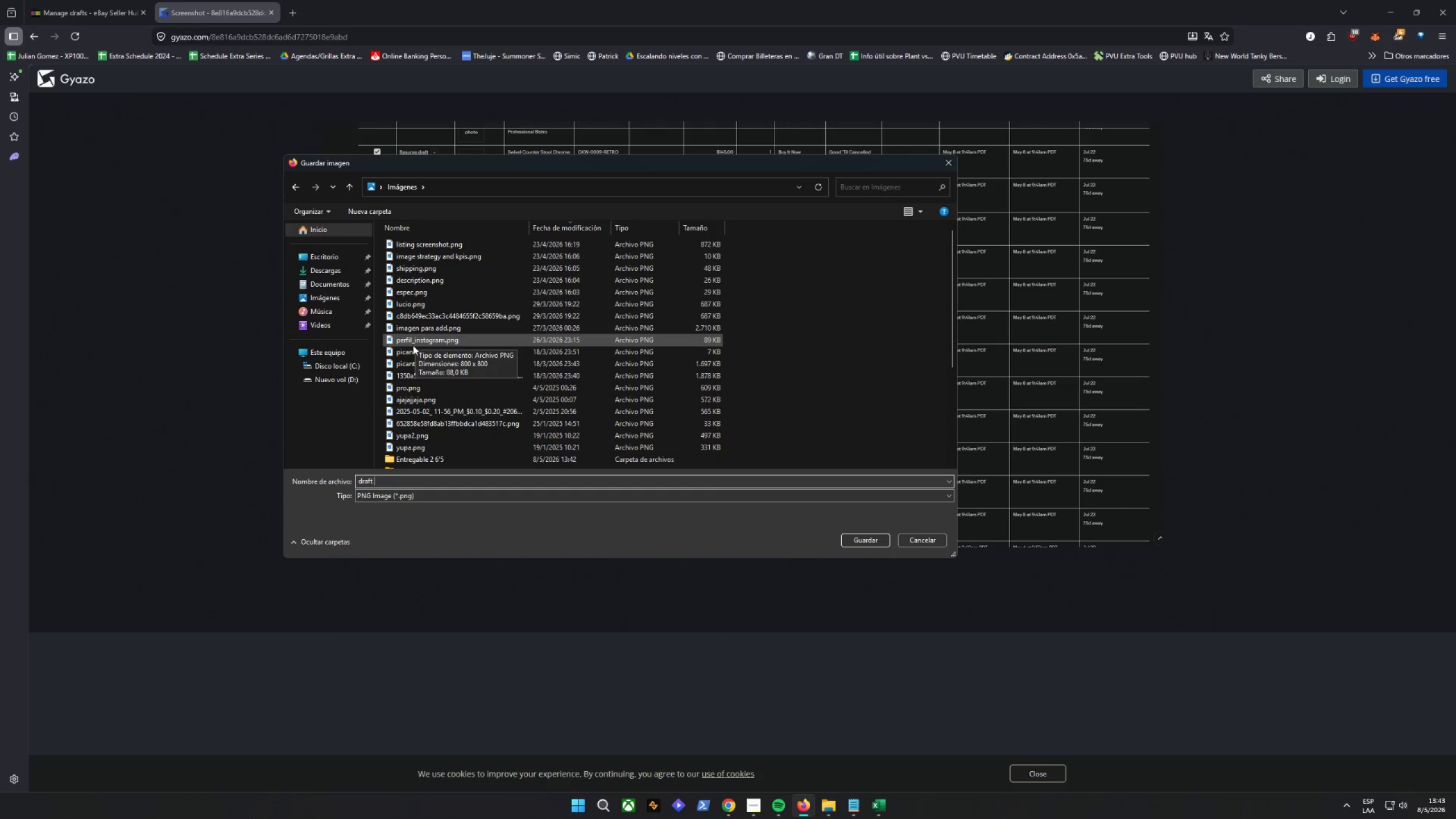 
scroll: coordinate [411, 381], scroll_direction: down, amount: 1.0
 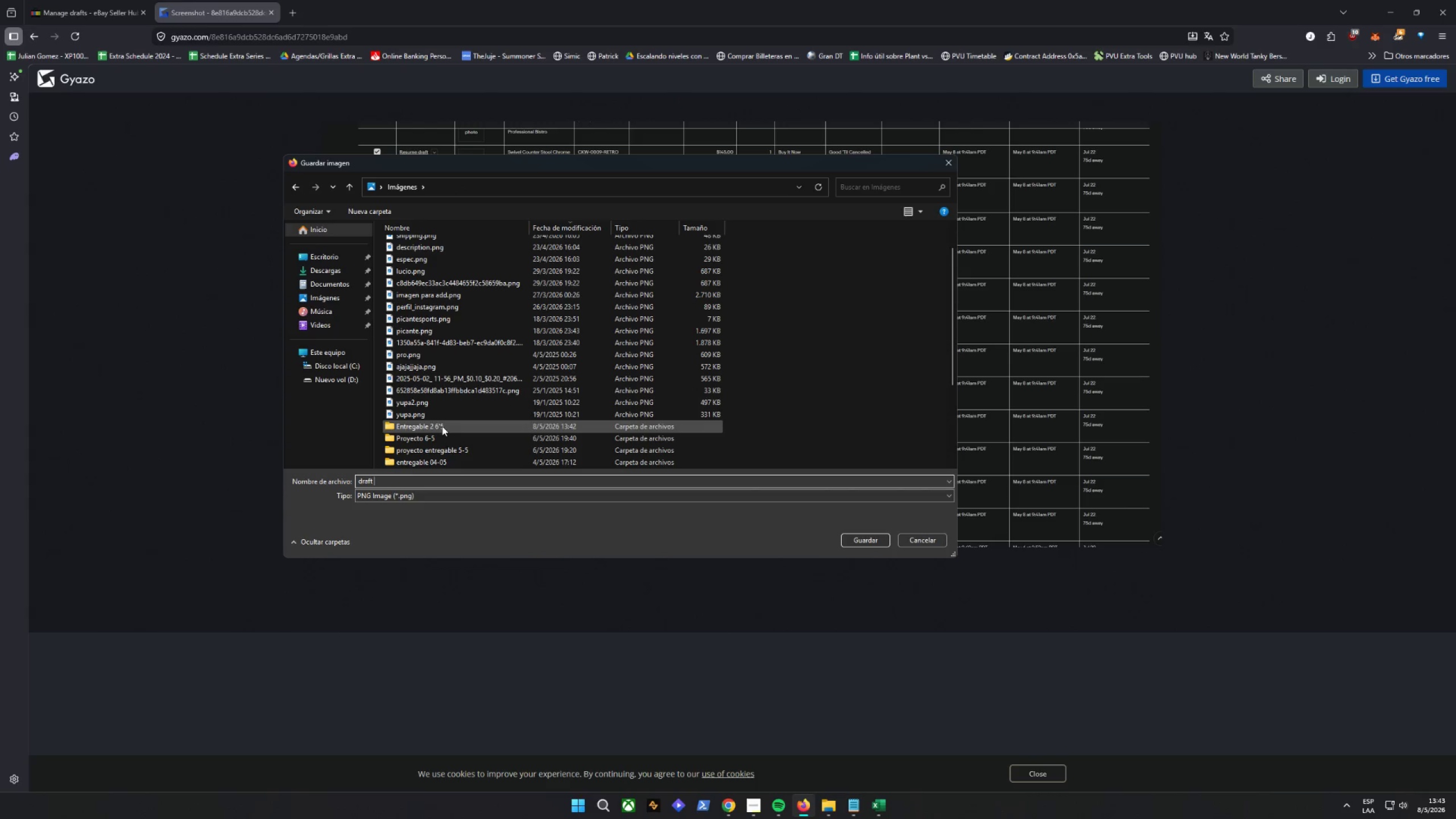 
double_click([442, 426])
 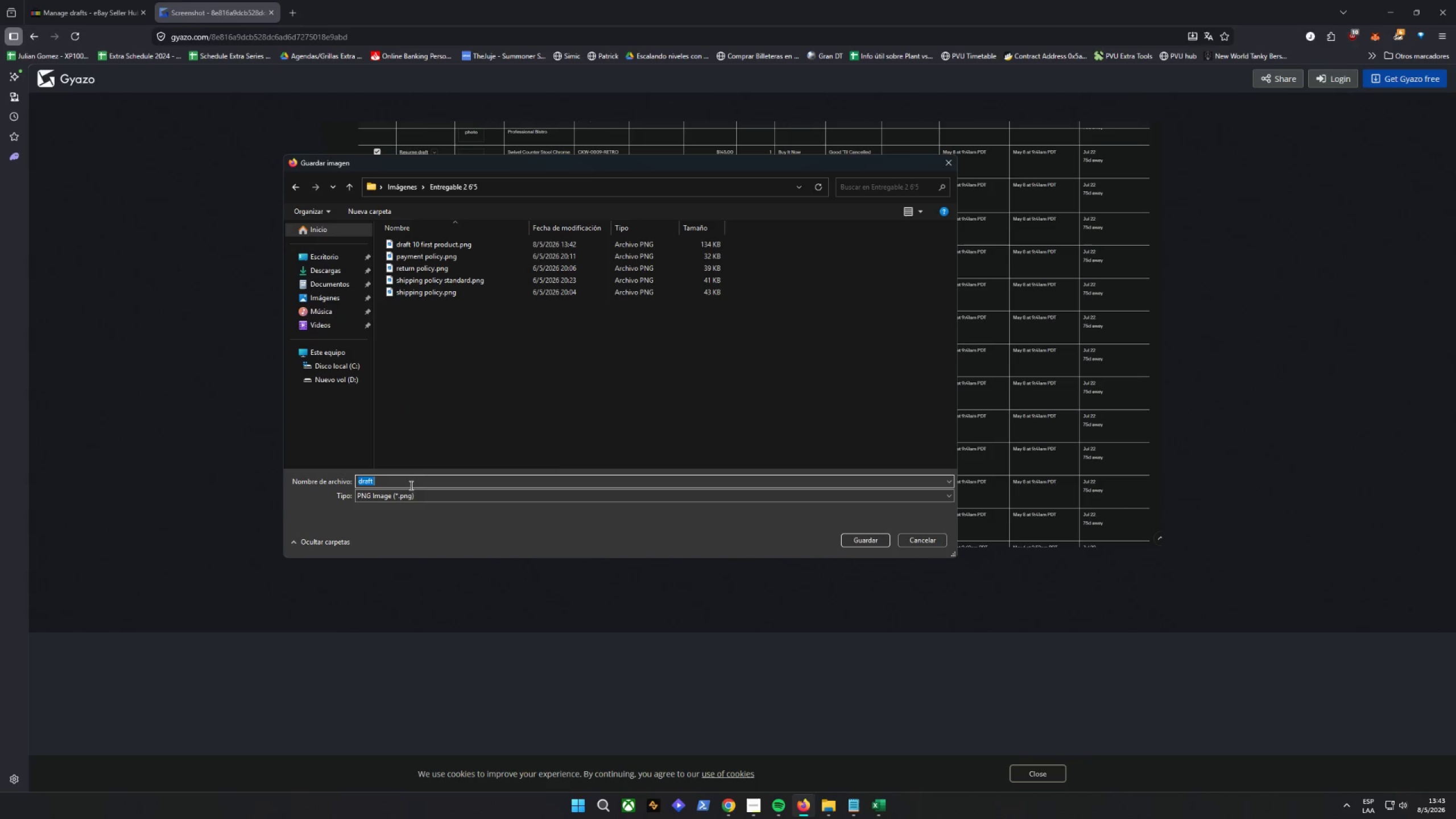 
left_click([419, 478])
 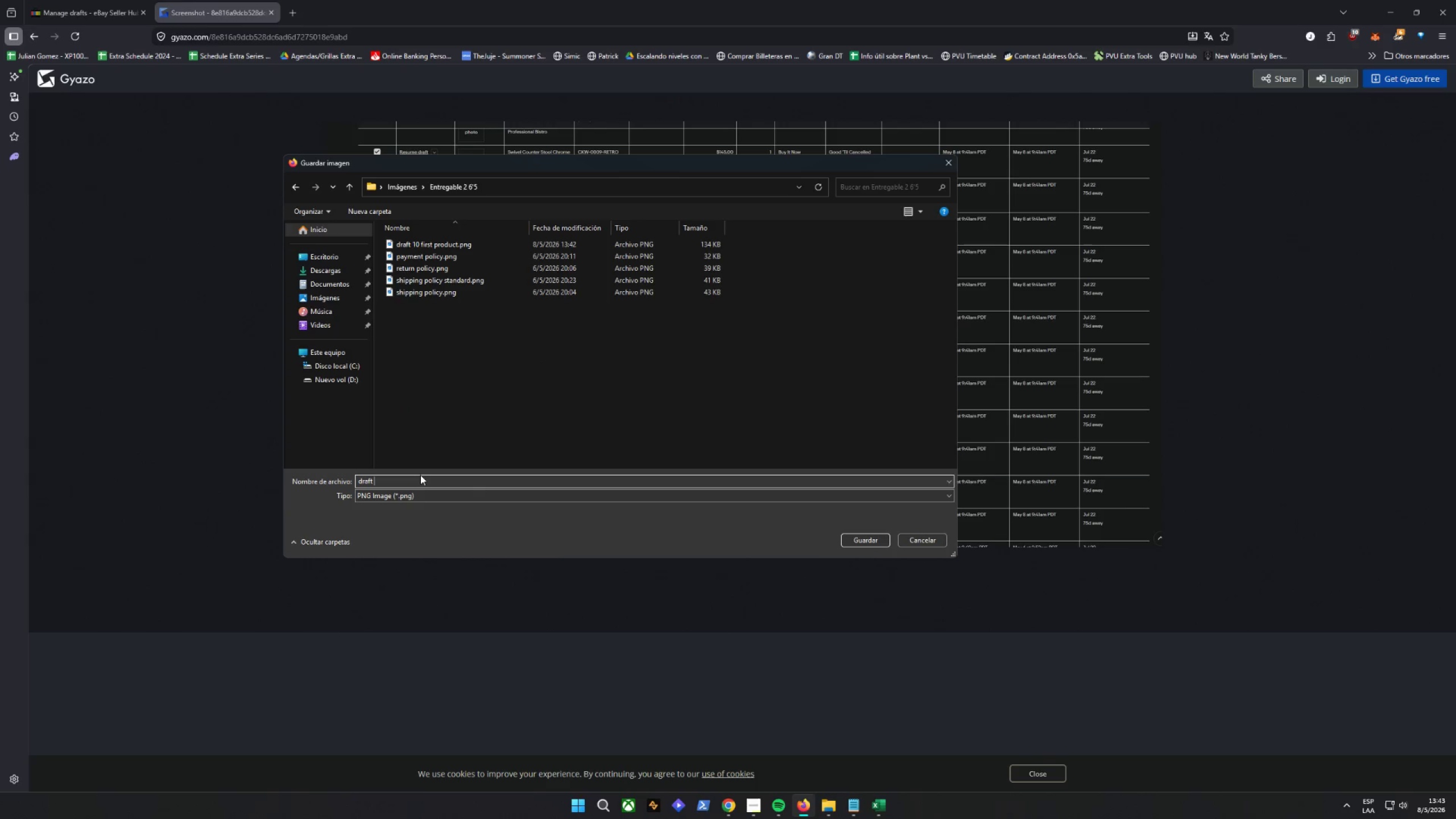 
type(second 10 d)
key(Backspace)
type(lisitn)
key(Backspace)
key(Backspace)
key(Backspace)
key(Backspace)
type(p)
key(Backspace)
key(Backspace)
type(p)
key(Backspace)
key(Backspace)
type(produyc)
key(Backspace)
key(Backspace)
type(ct)
 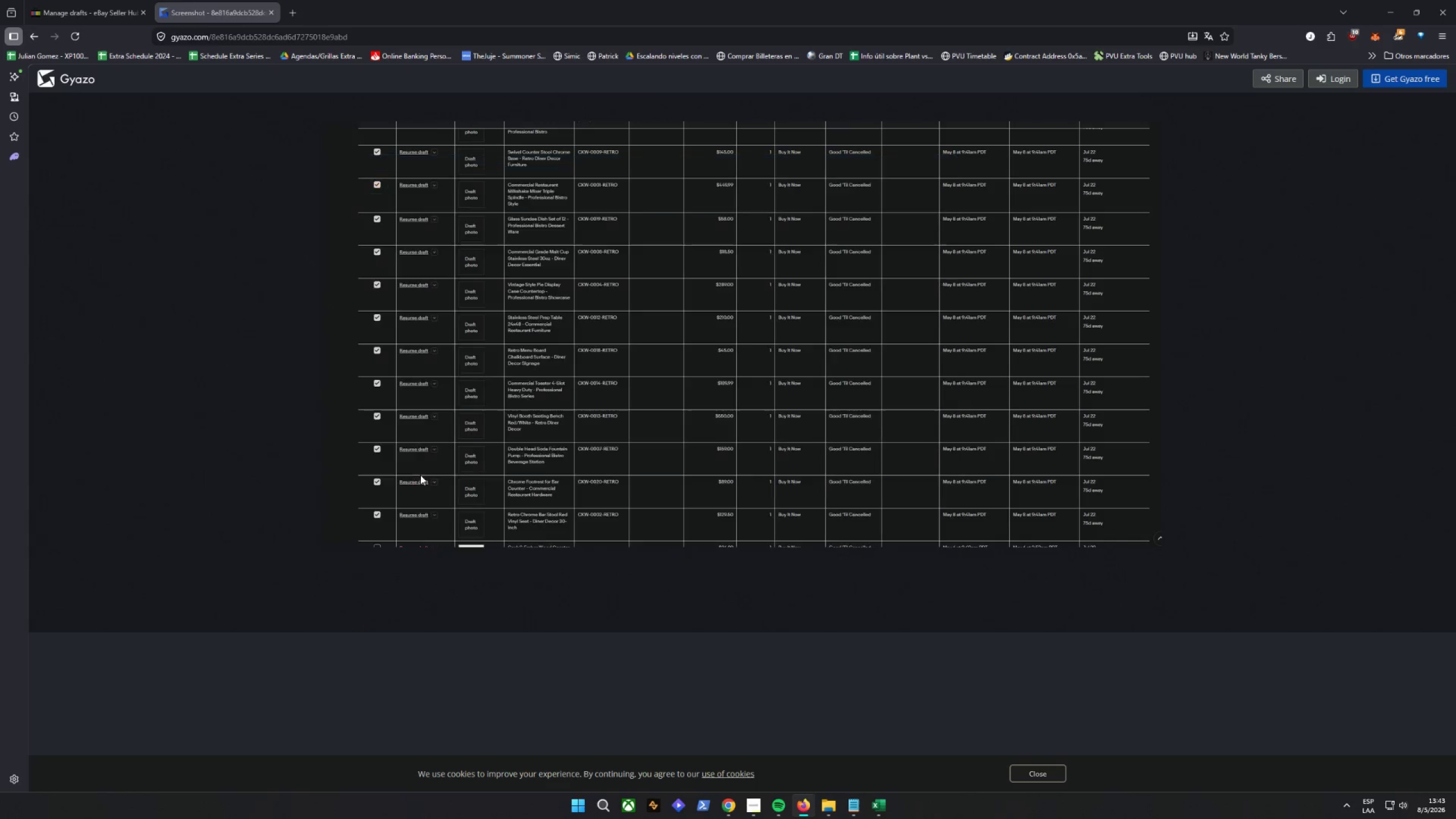 
key(Enter)
 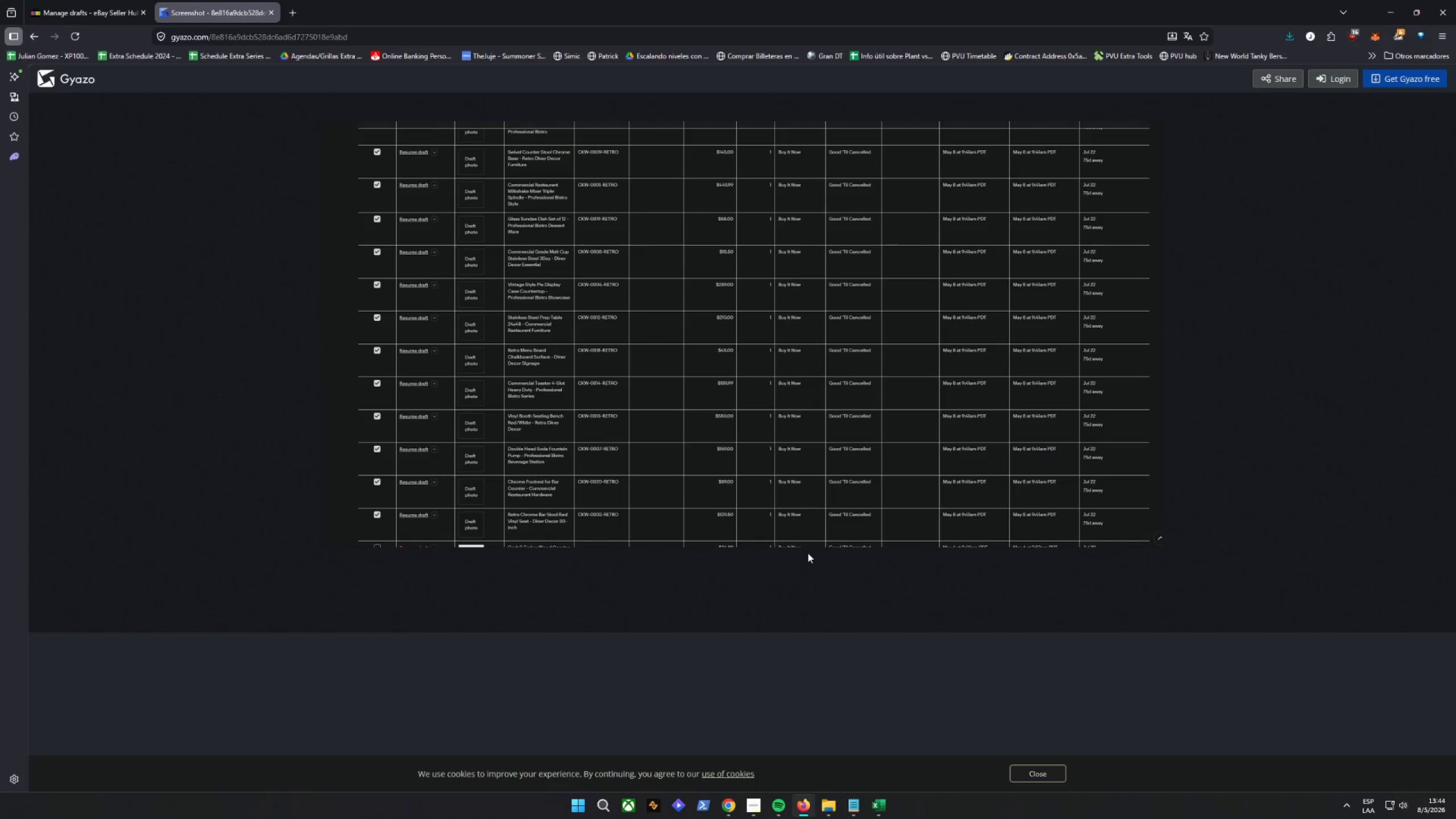 
wait(44.72)
 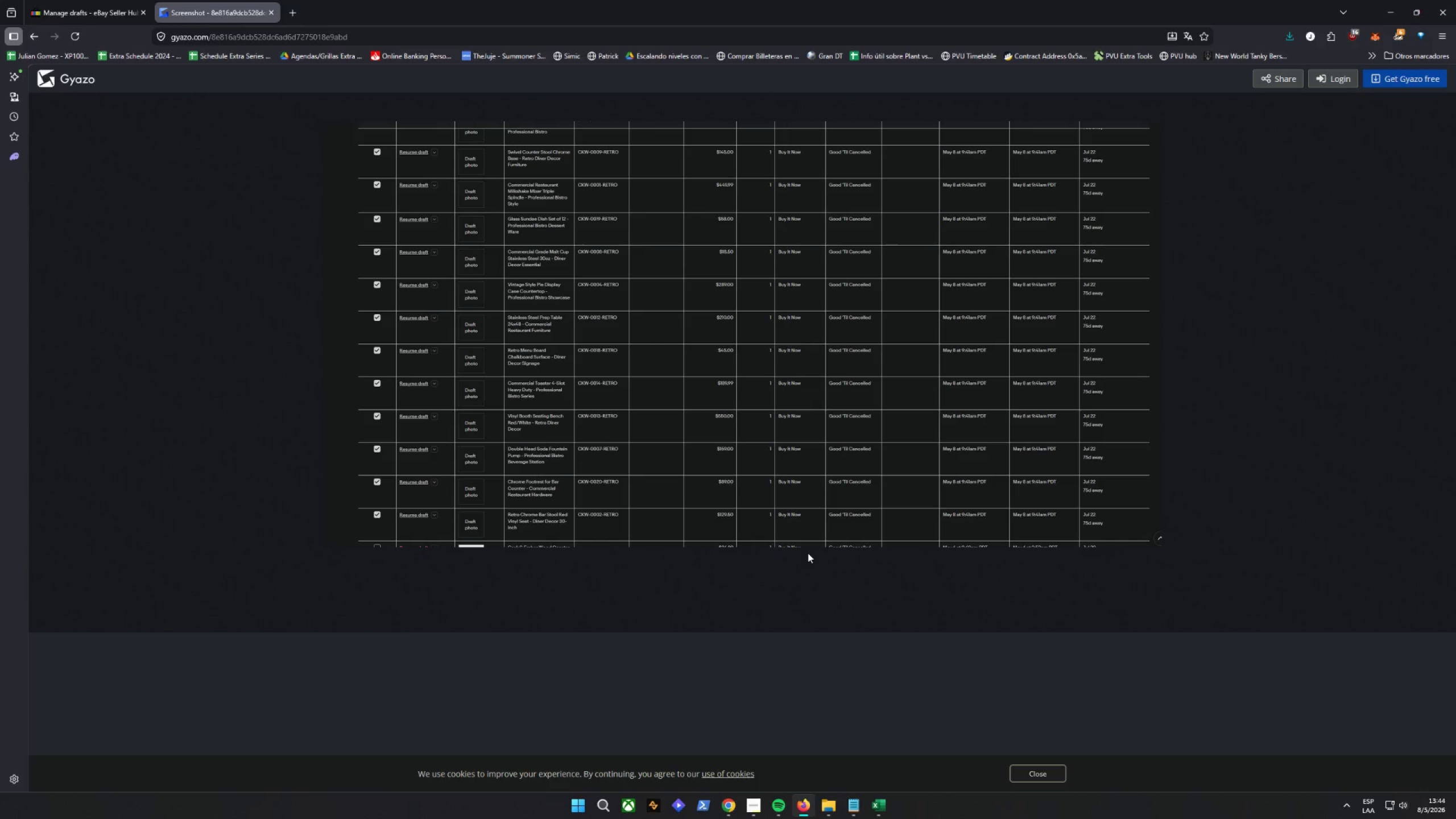 
left_click([86, 0])
 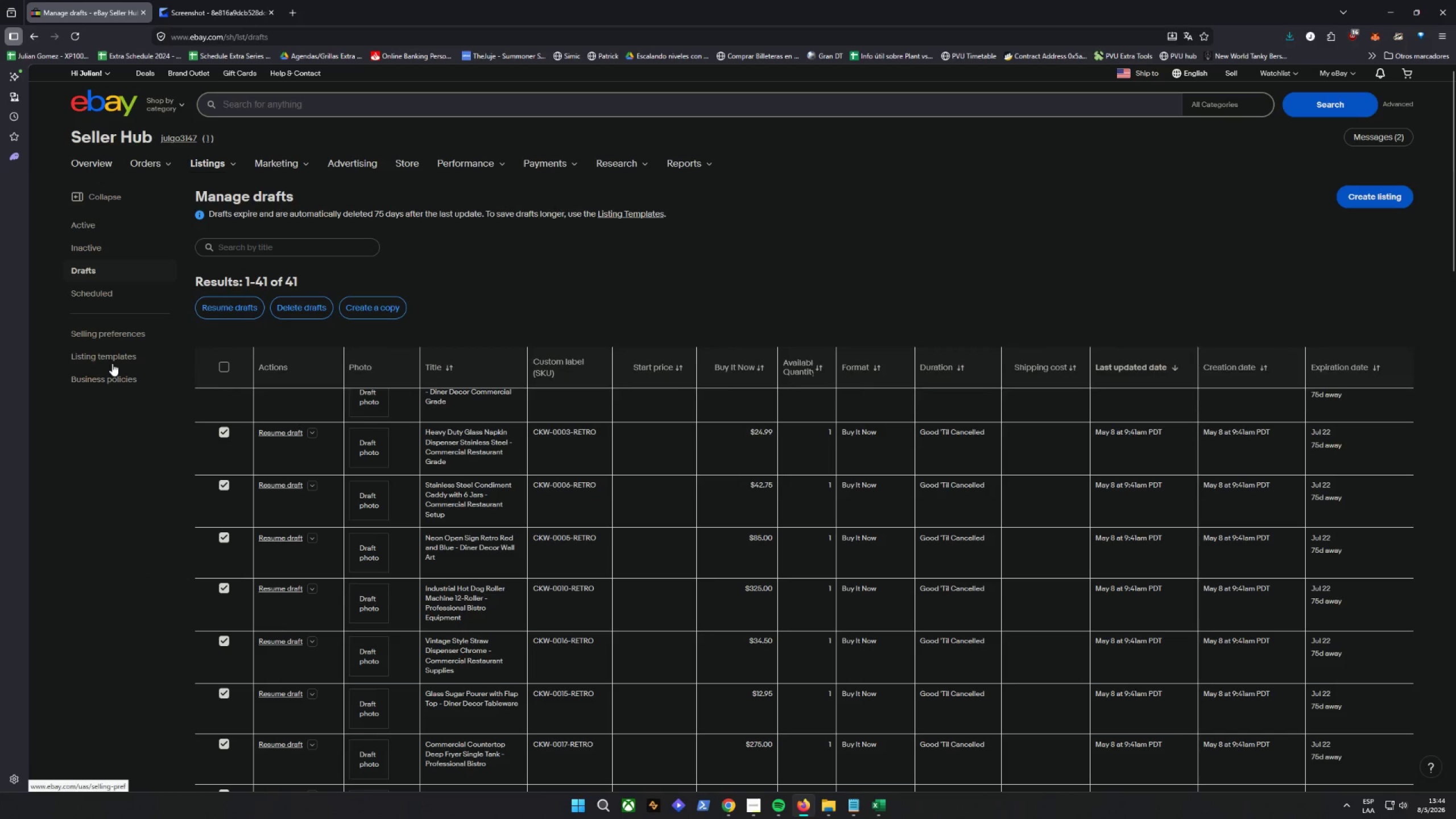 
left_click([225, 380])
 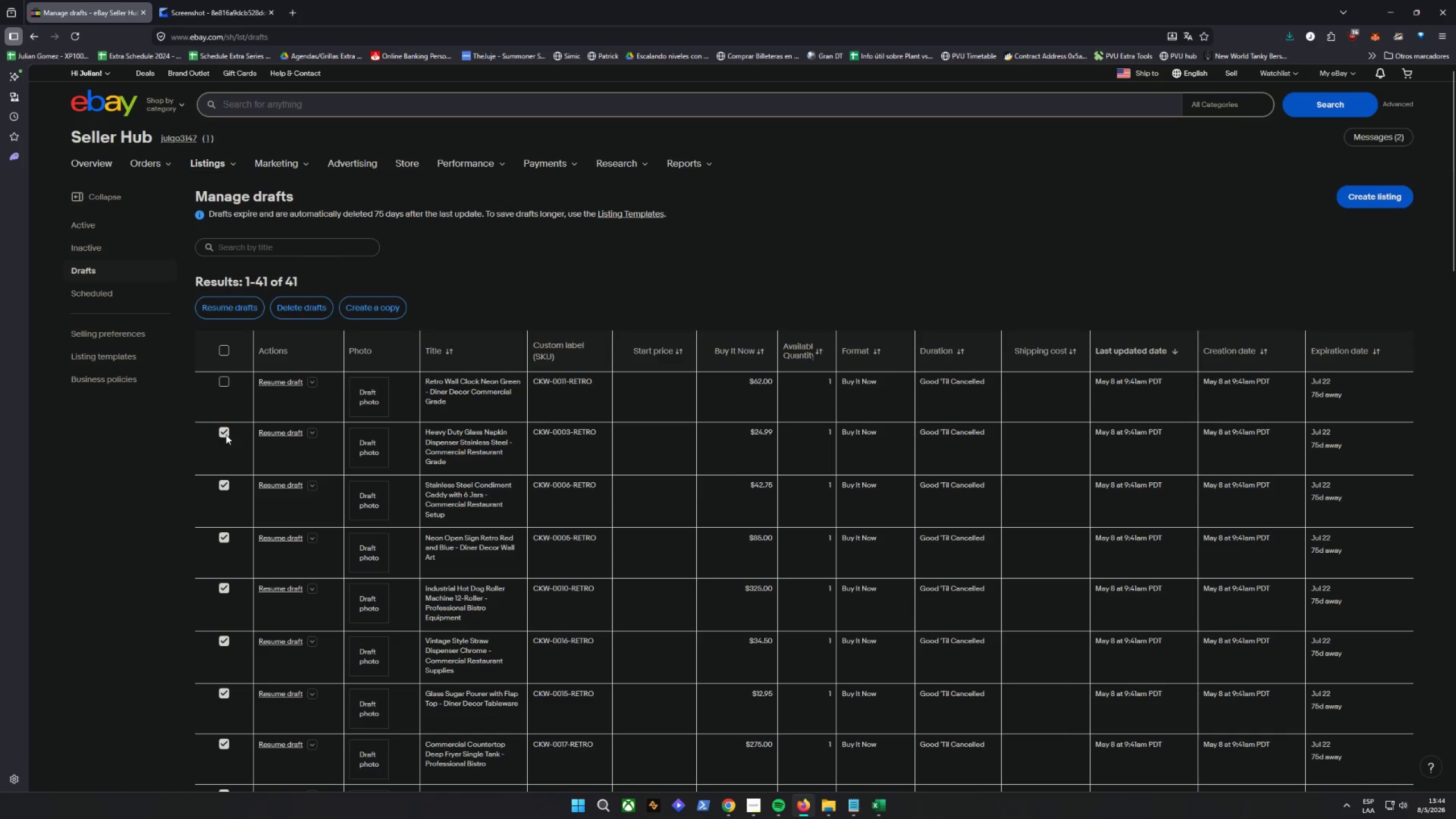 
left_click([224, 433])
 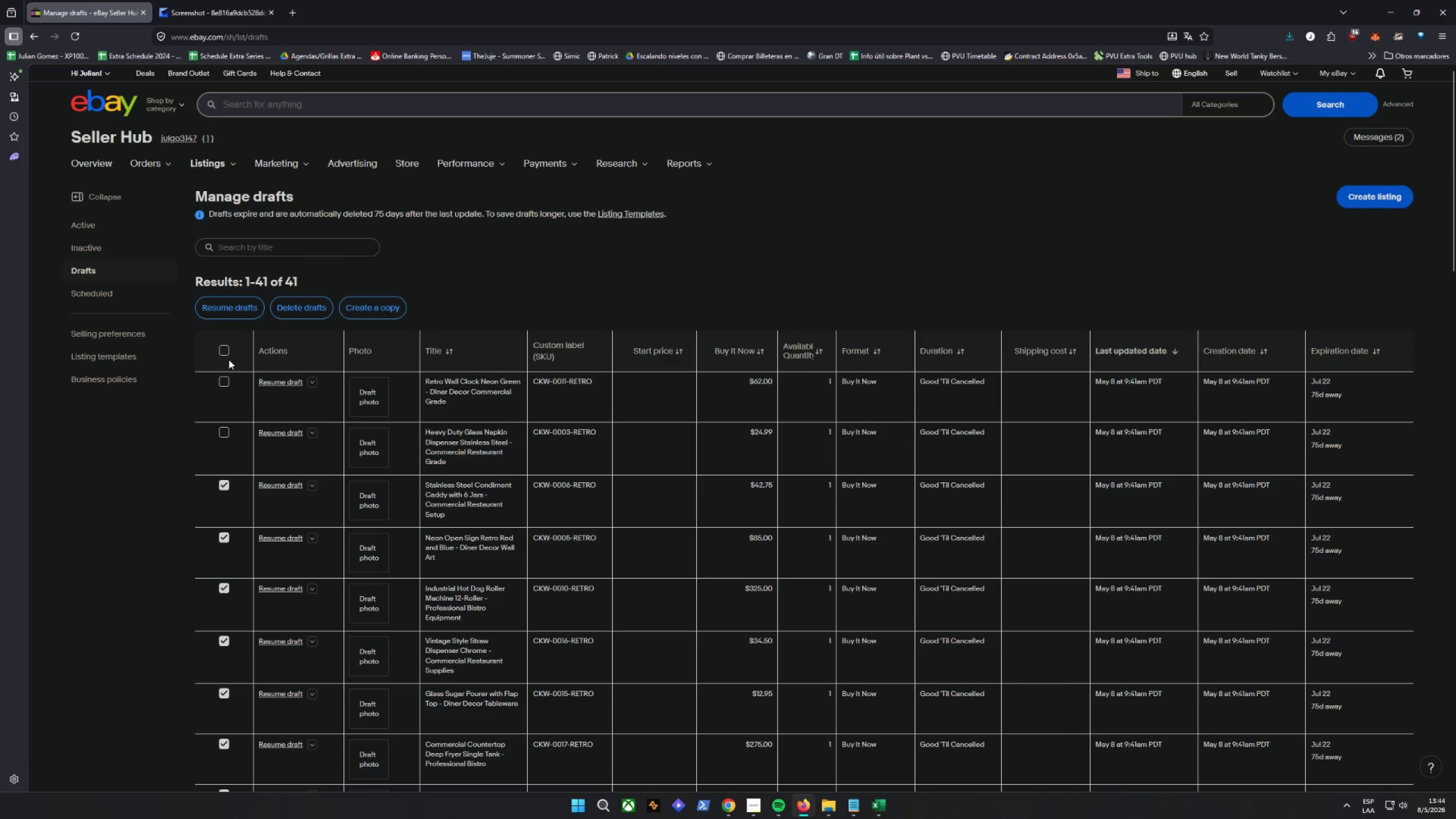 
double_click([228, 351])
 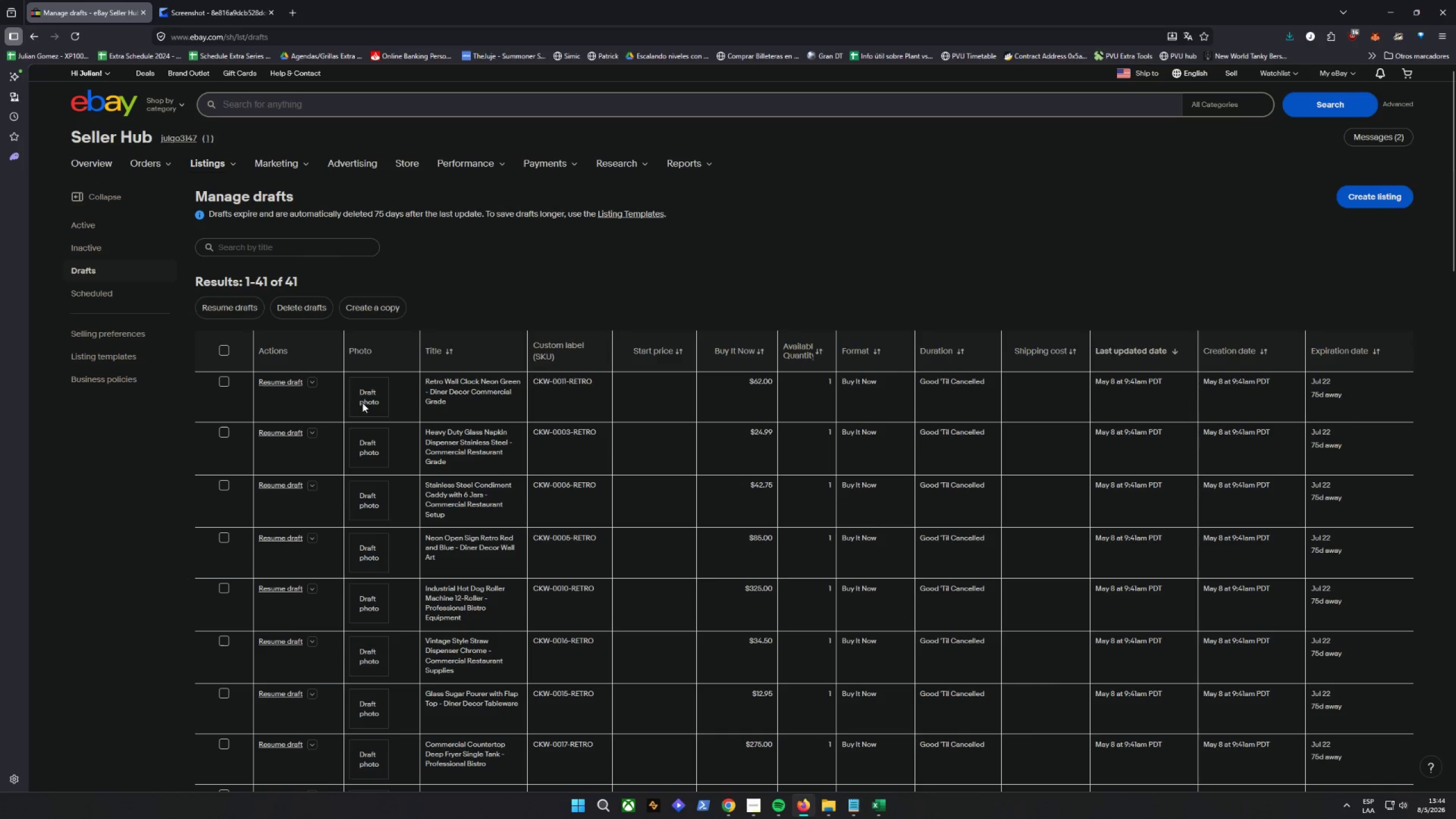 
left_click([284, 380])
 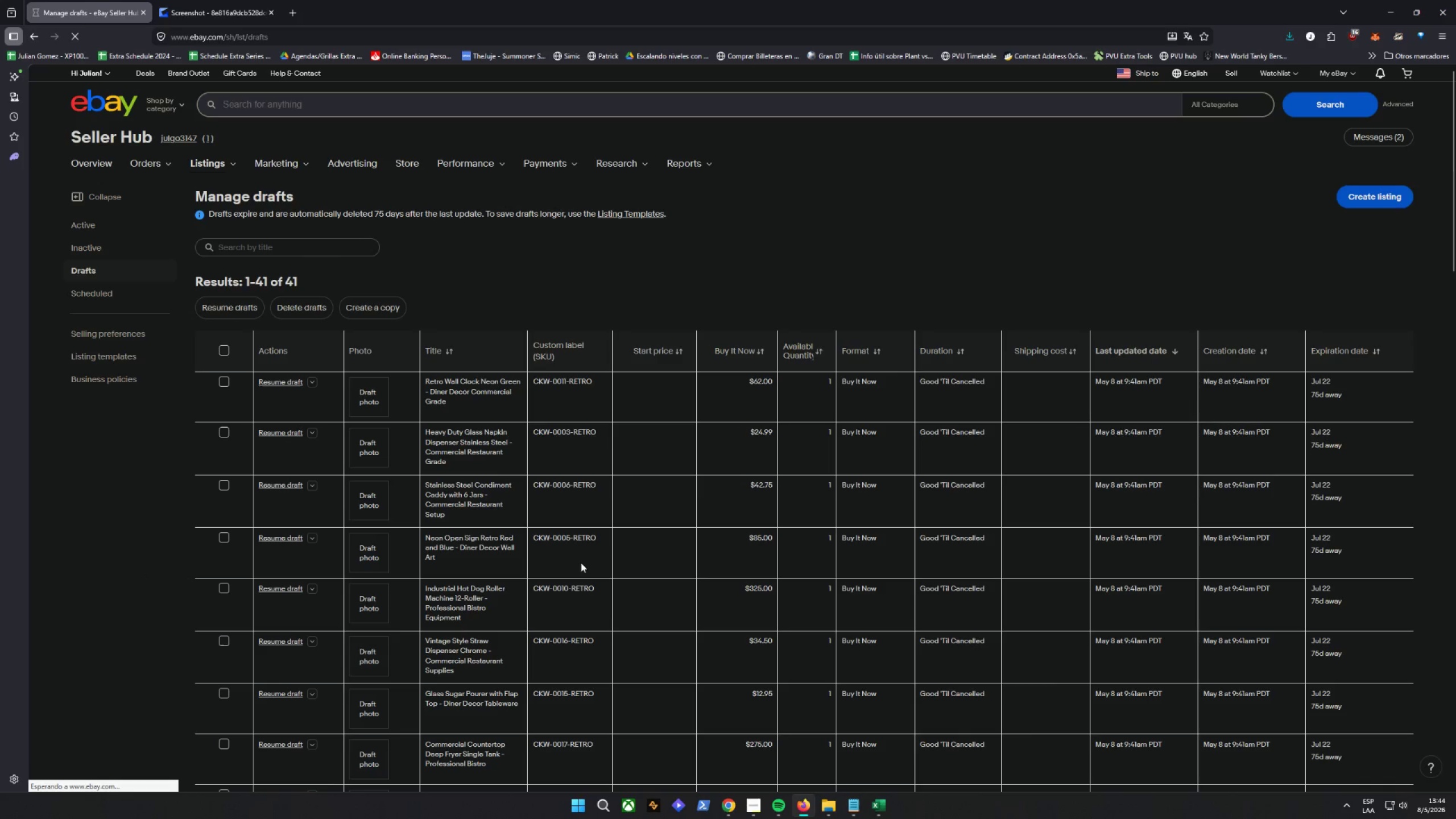 
mouse_move([610, 540])
 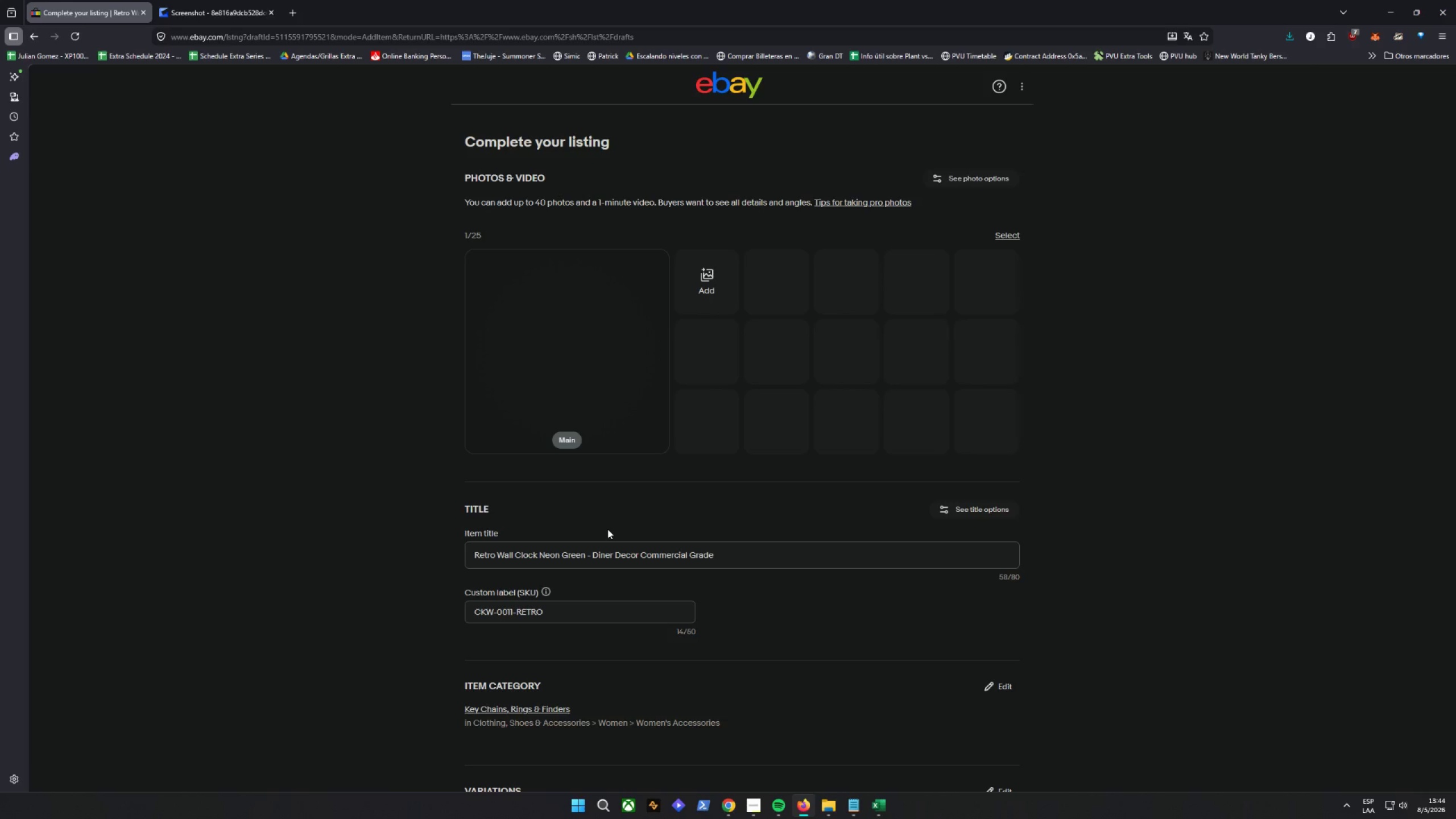 
wait(13.29)
 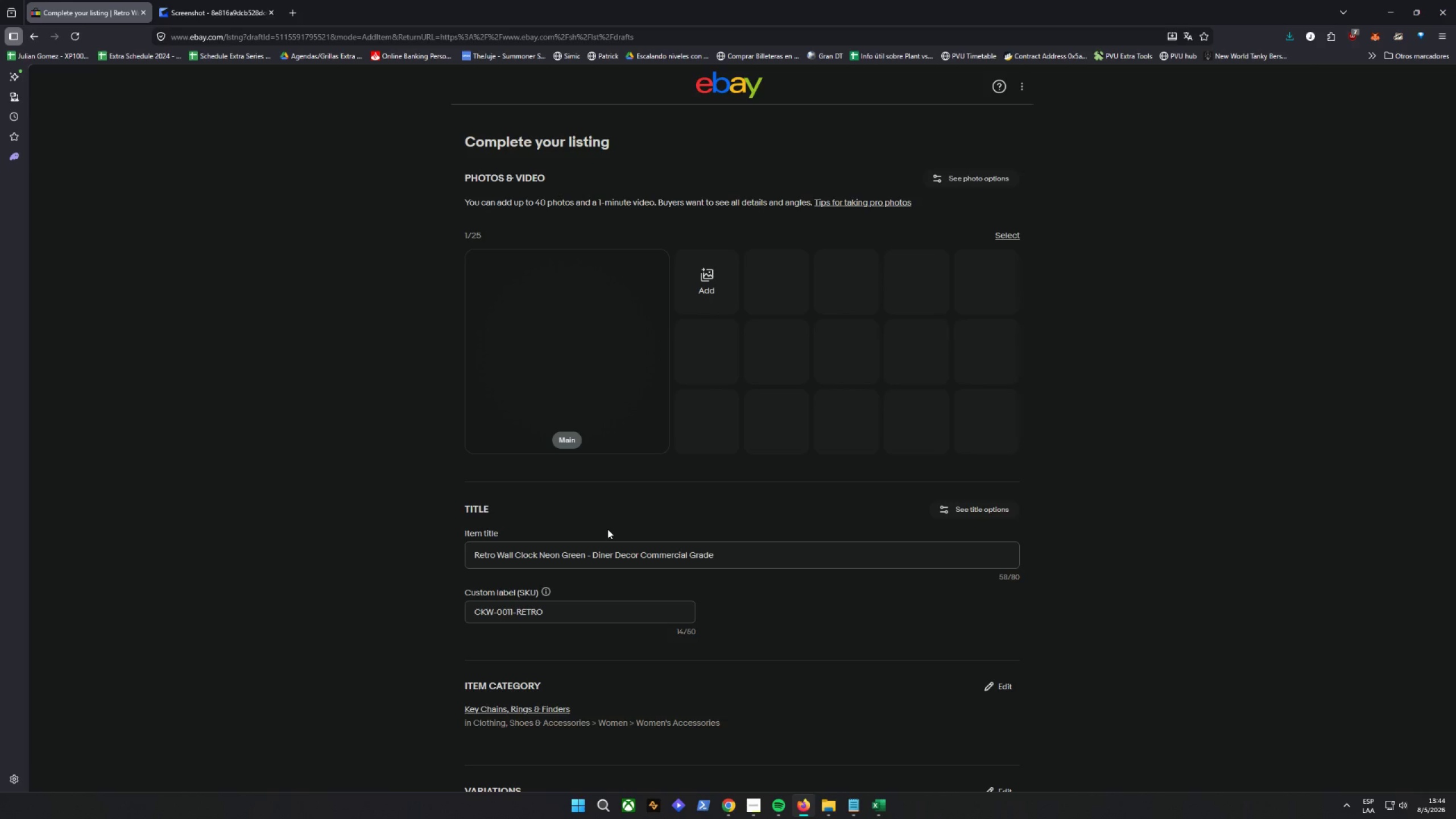 
scroll: coordinate [641, 500], scroll_direction: down, amount: 1.0
 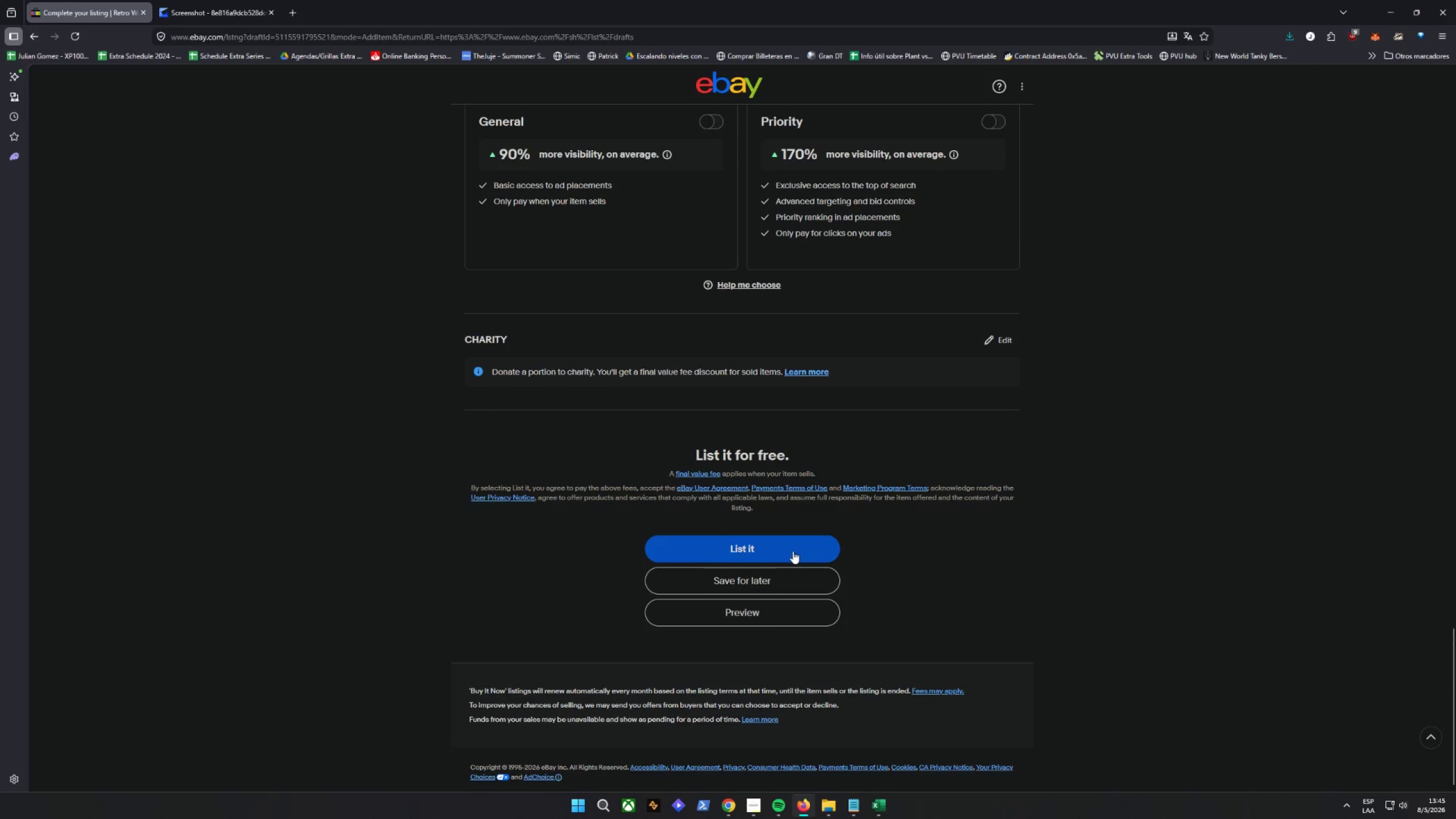 
left_click([764, 617])
 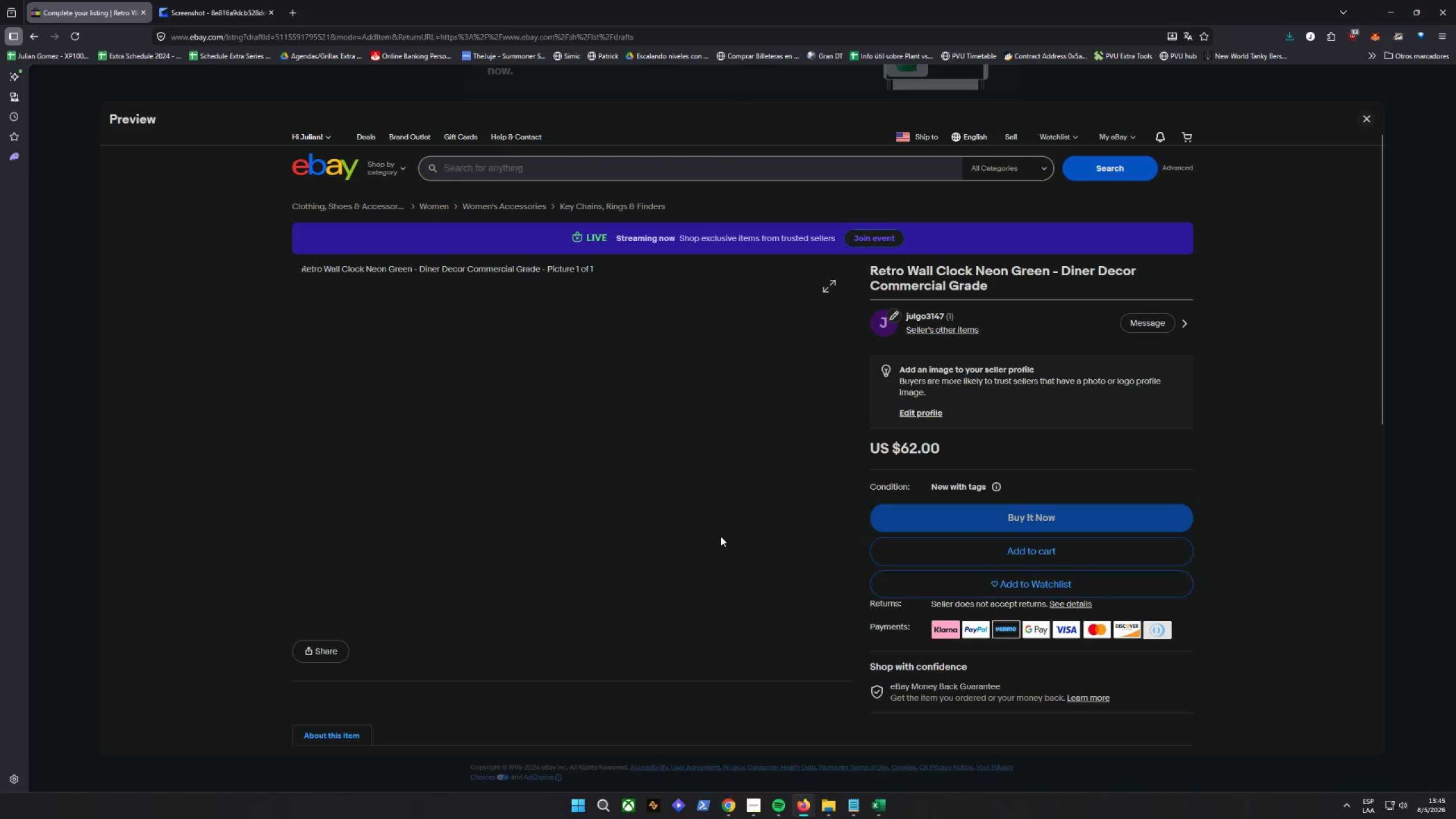 
wait(7.05)
 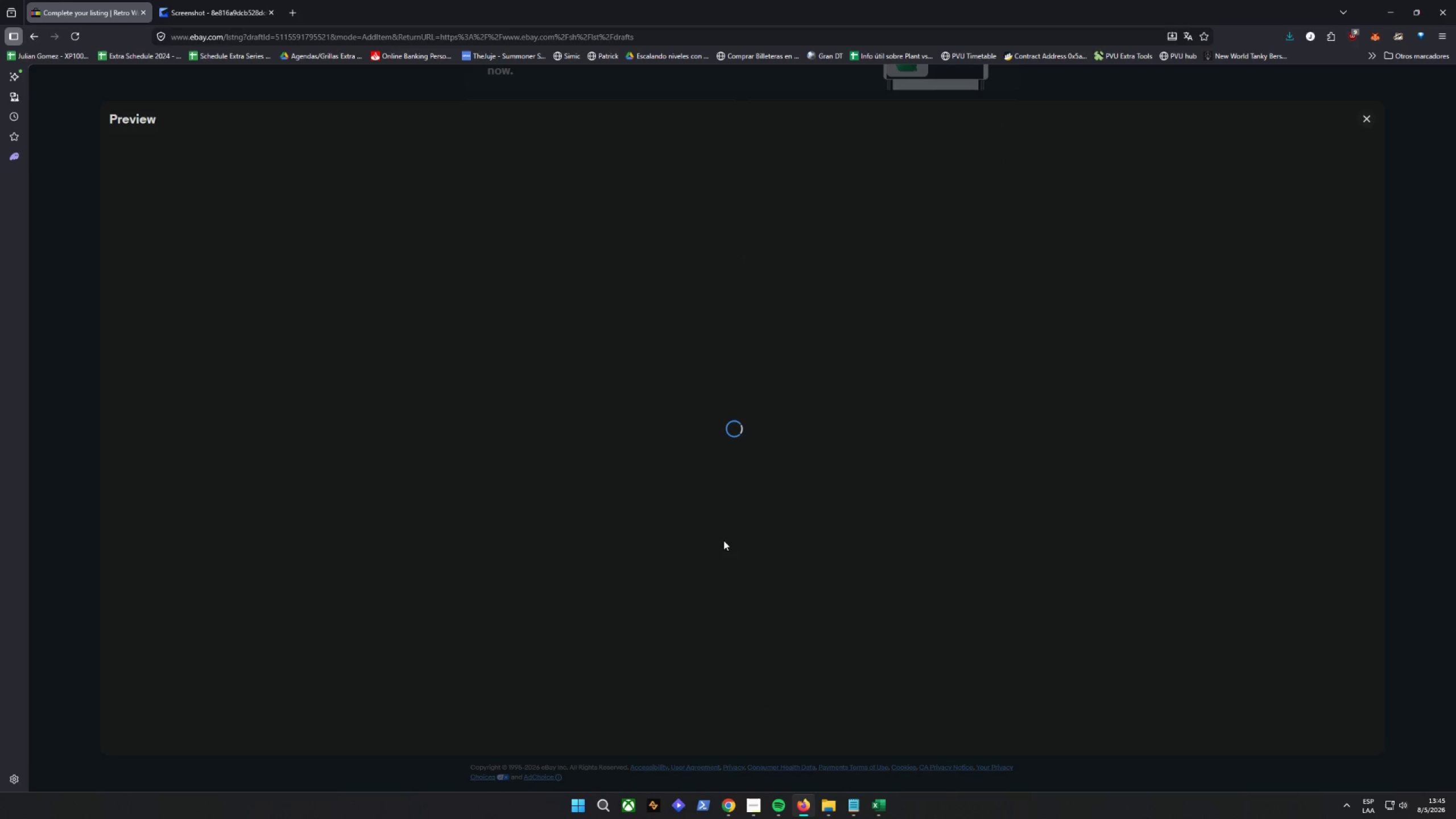 
scroll: coordinate [916, 514], scroll_direction: down, amount: 9.0
 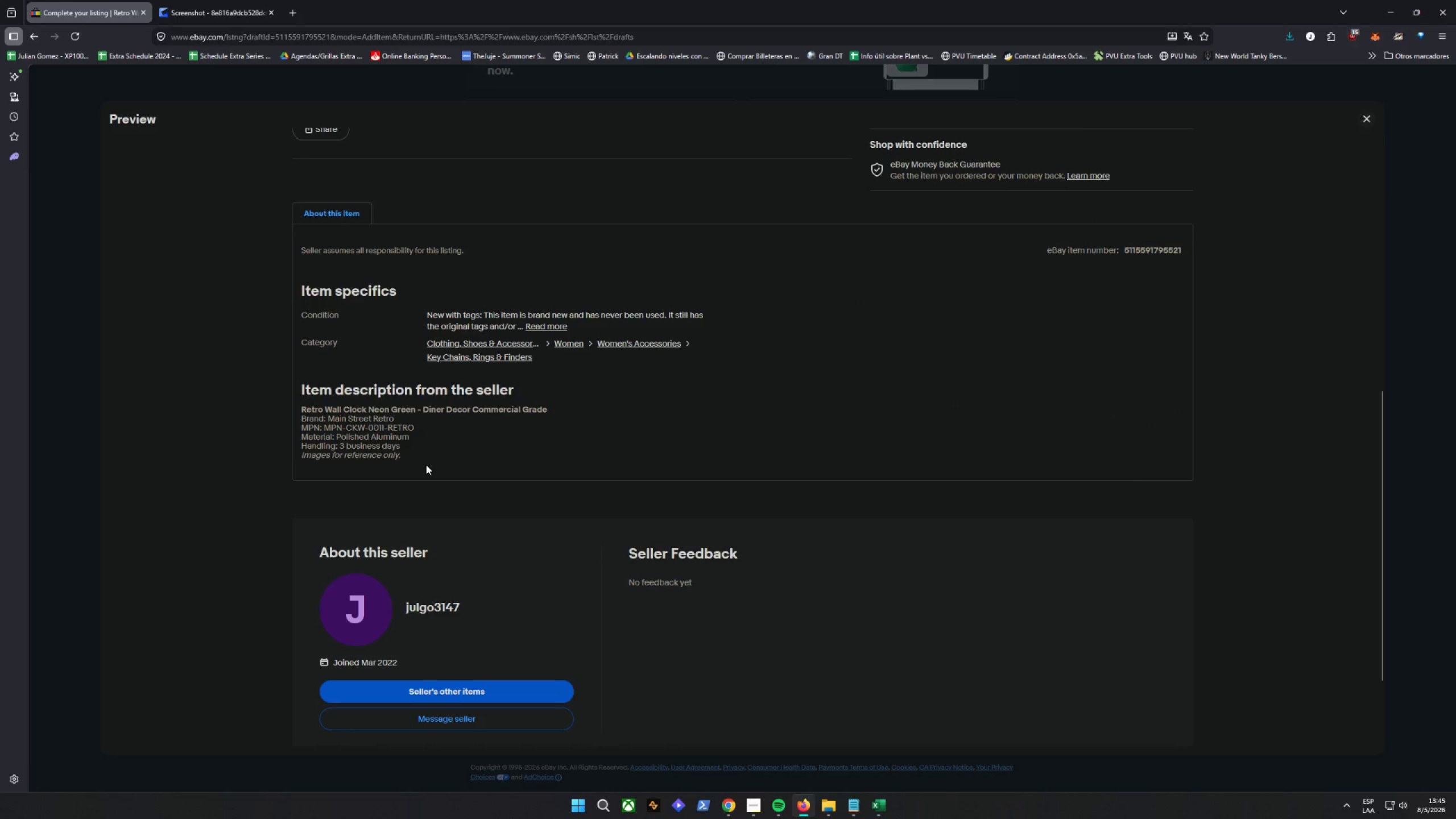 
scroll: coordinate [483, 464], scroll_direction: none, amount: 0.0
 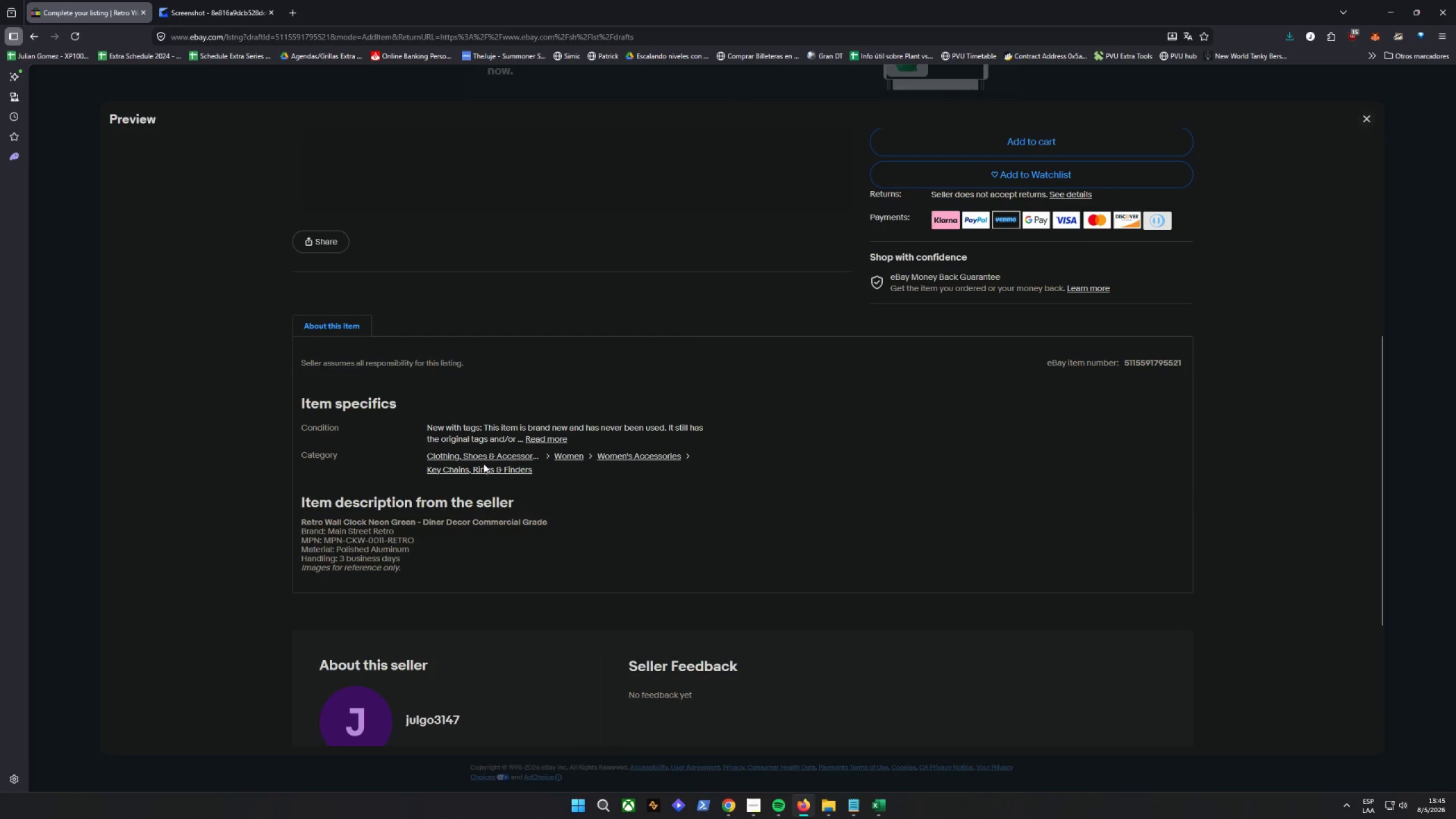 
scroll: coordinate [791, 461], scroll_direction: up, amount: 5.0
 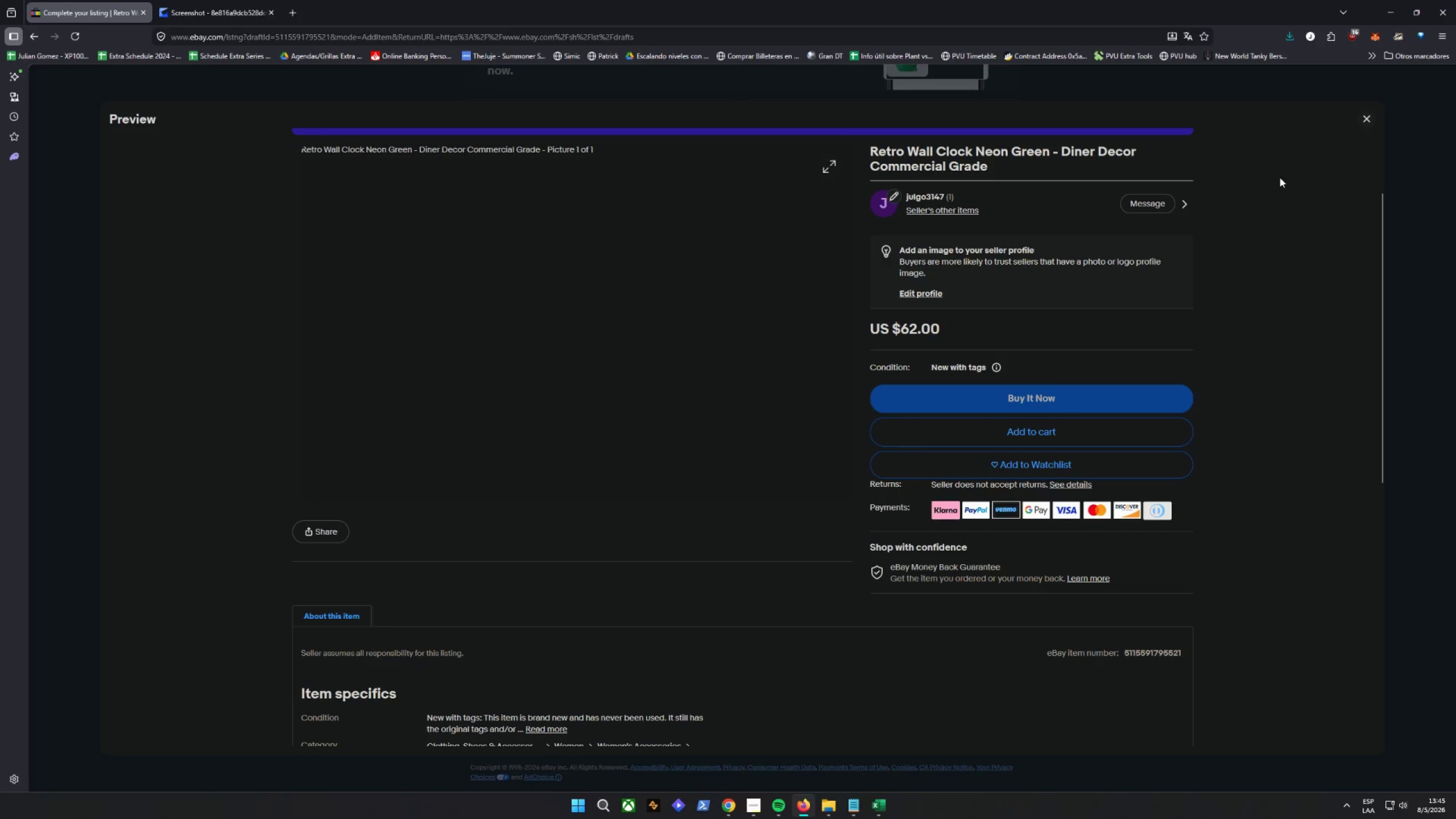 
left_click([1366, 118])
 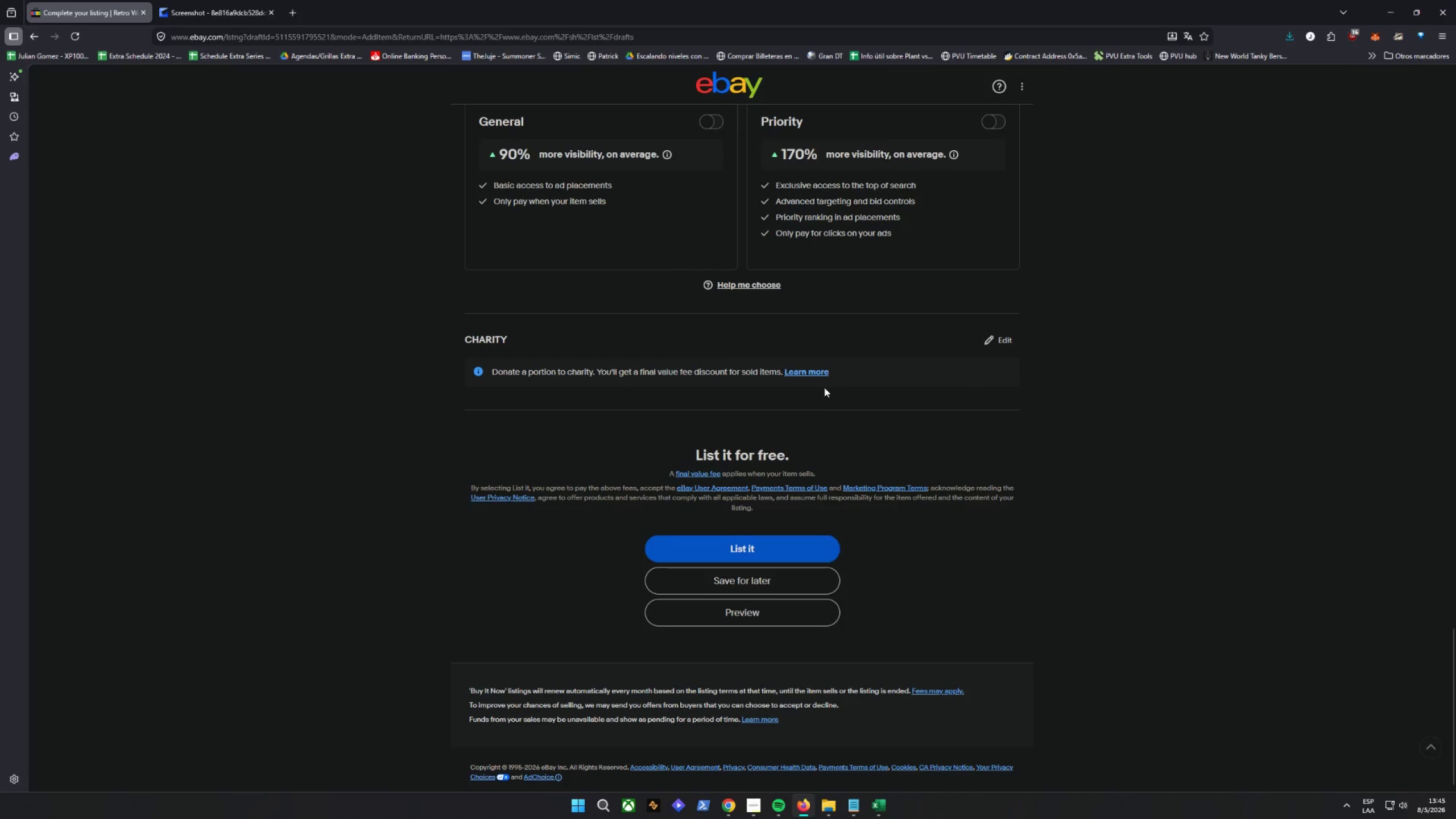 
scroll: coordinate [576, 393], scroll_direction: up, amount: 35.0
 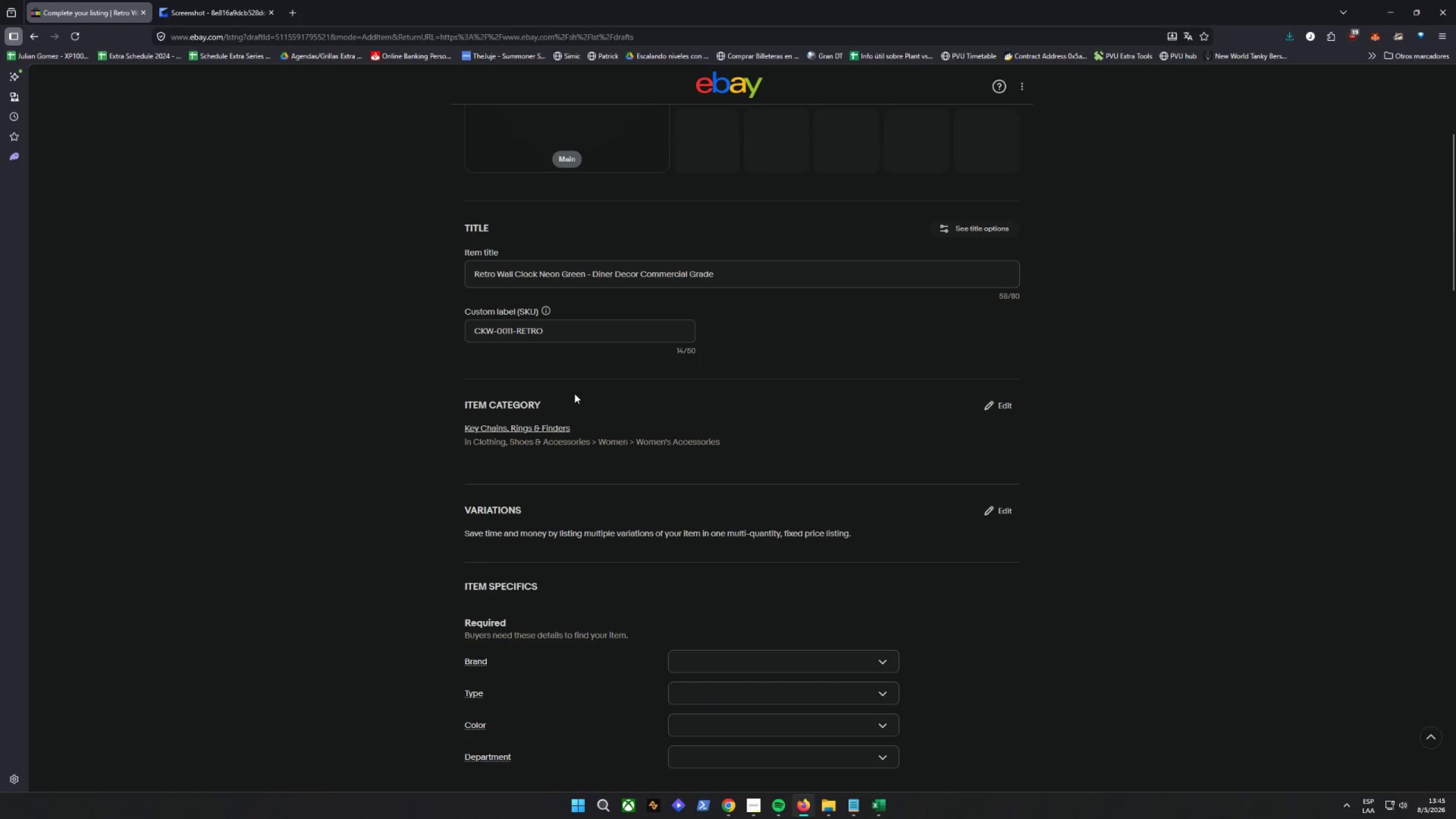 
scroll: coordinate [548, 432], scroll_direction: down, amount: 21.0
 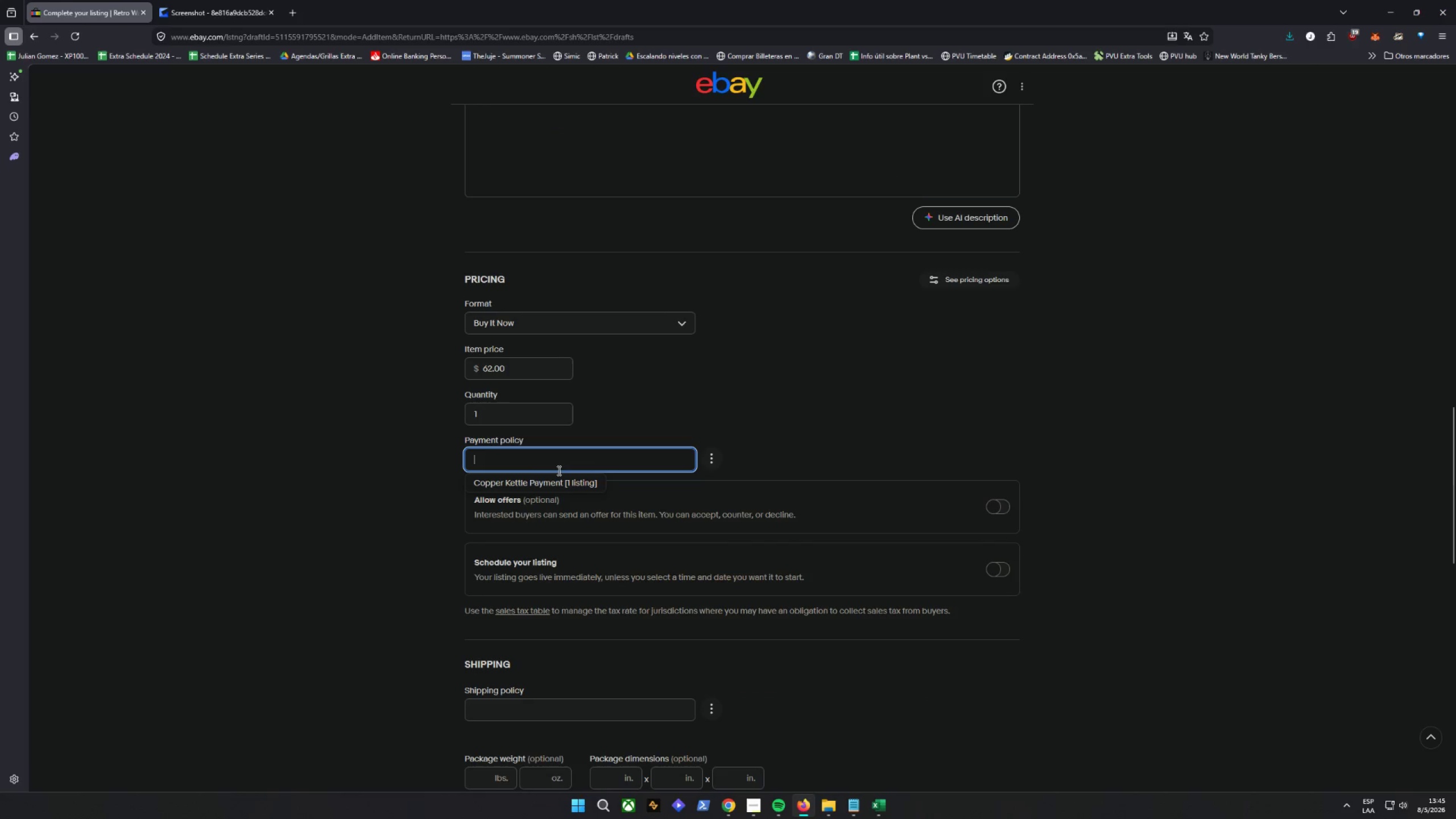 
left_click([547, 486])
 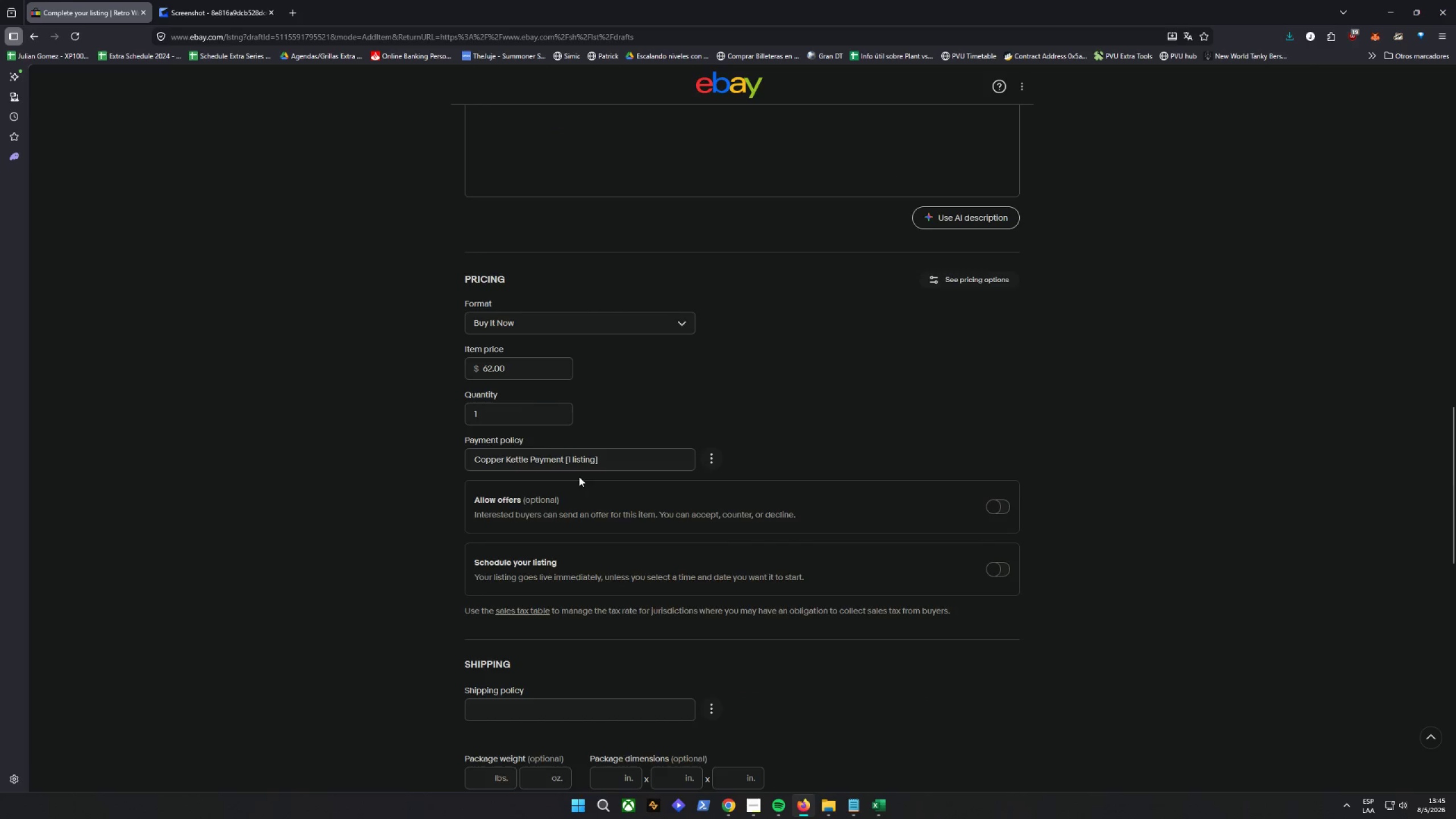 
scroll: coordinate [594, 465], scroll_direction: down, amount: 4.0
 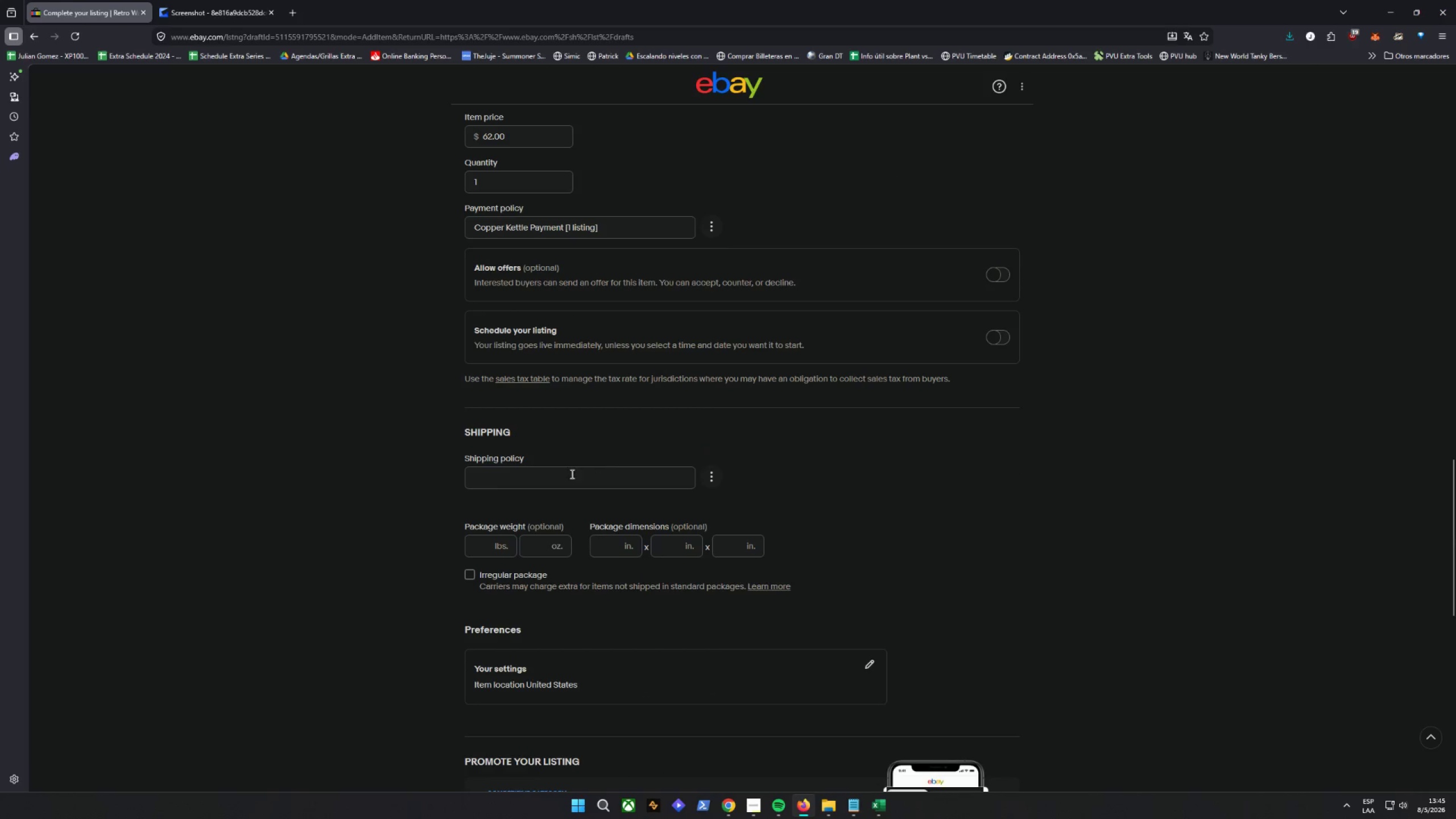 
left_click([562, 477])
 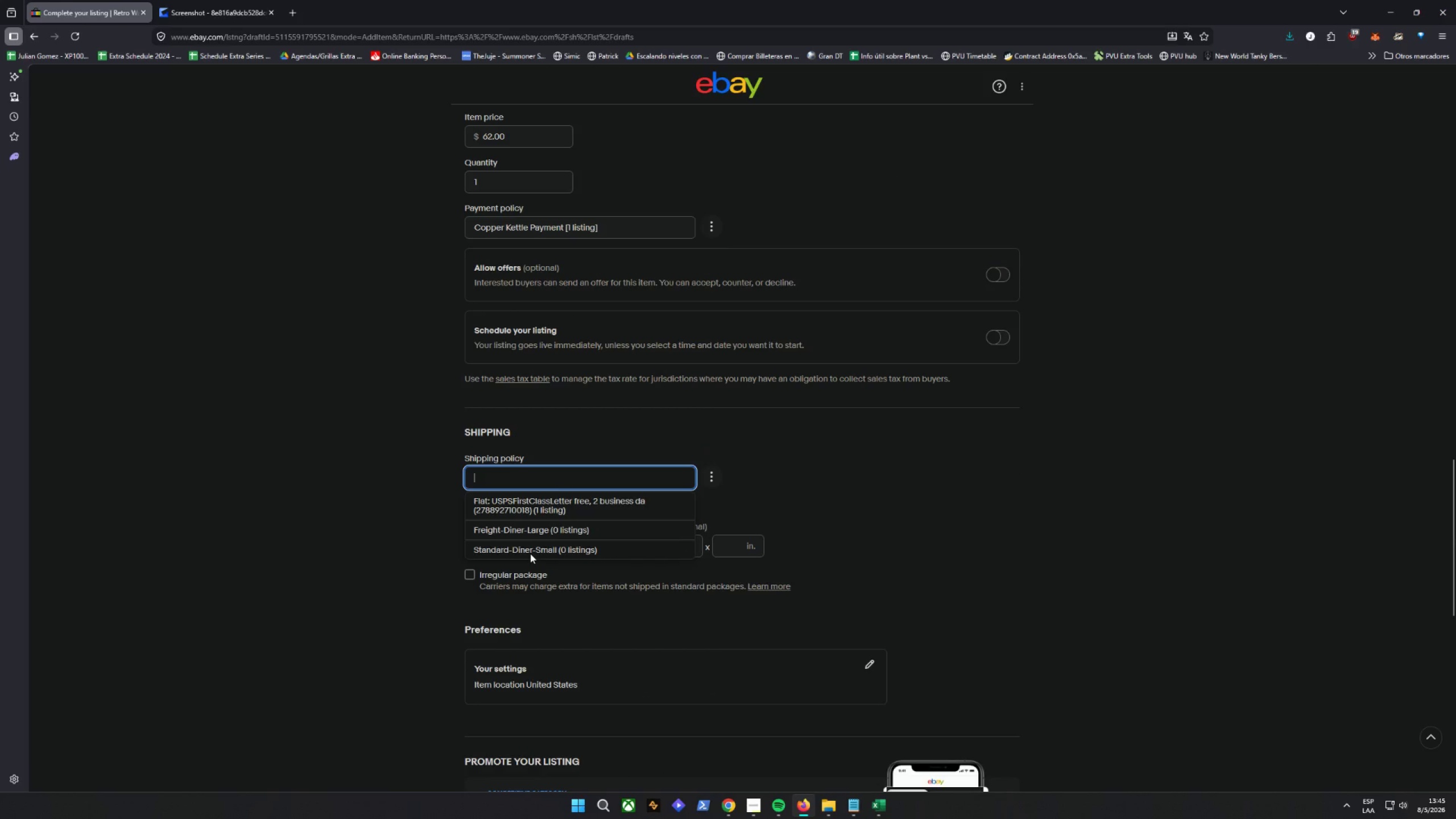 
wait(8.83)
 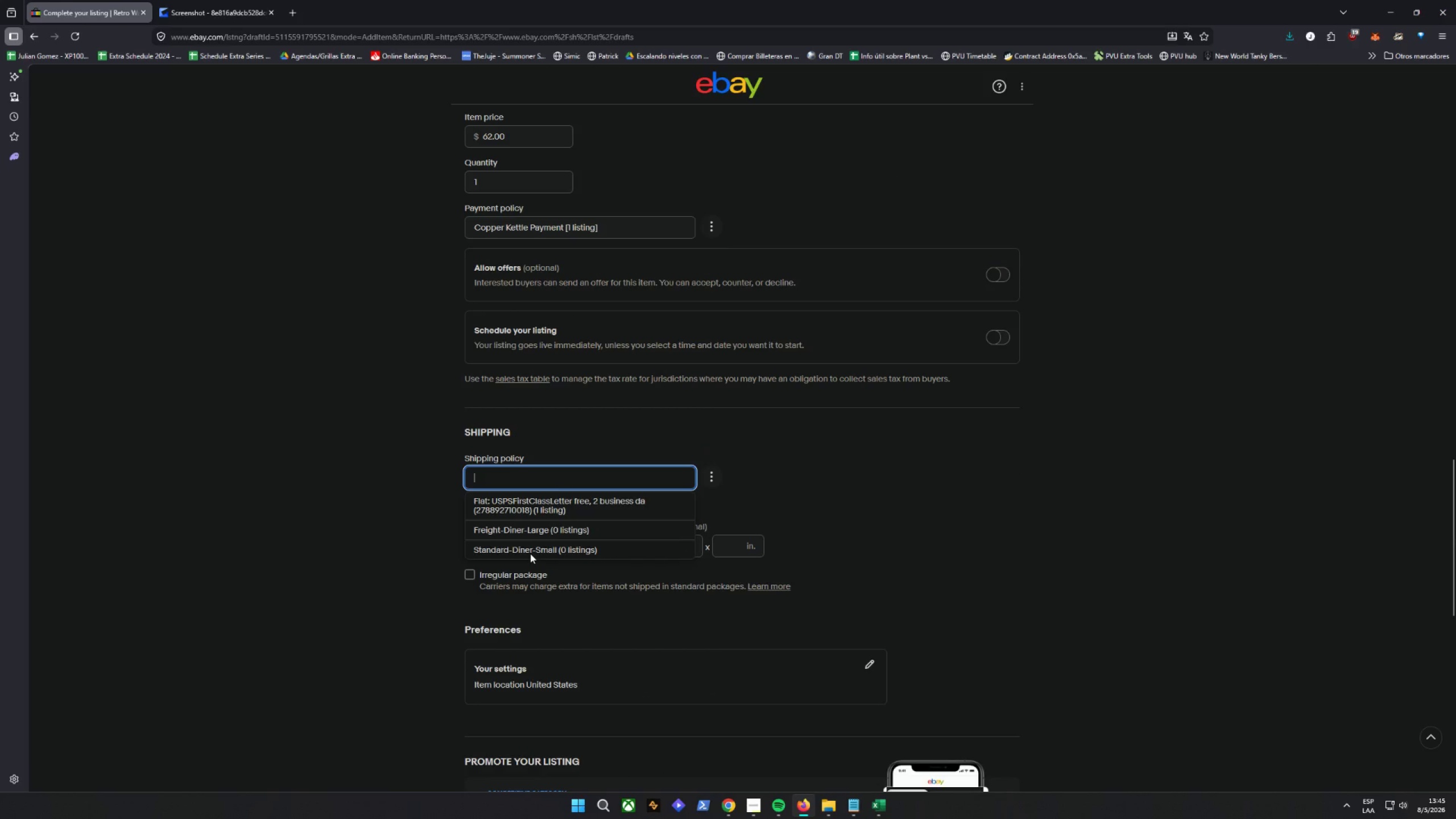 
left_click([354, 498])
 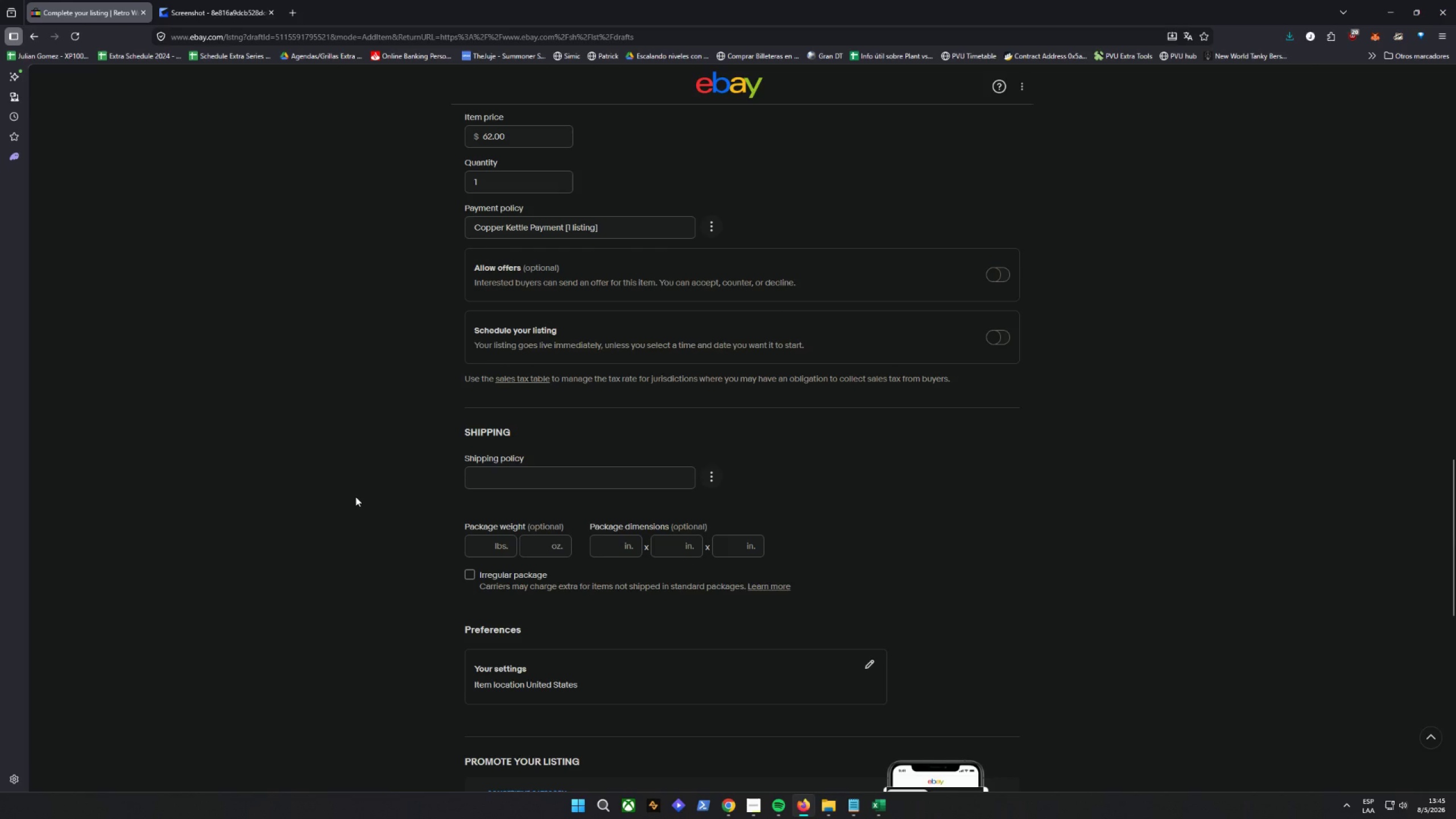 
scroll: coordinate [355, 497], scroll_direction: down, amount: 5.0
 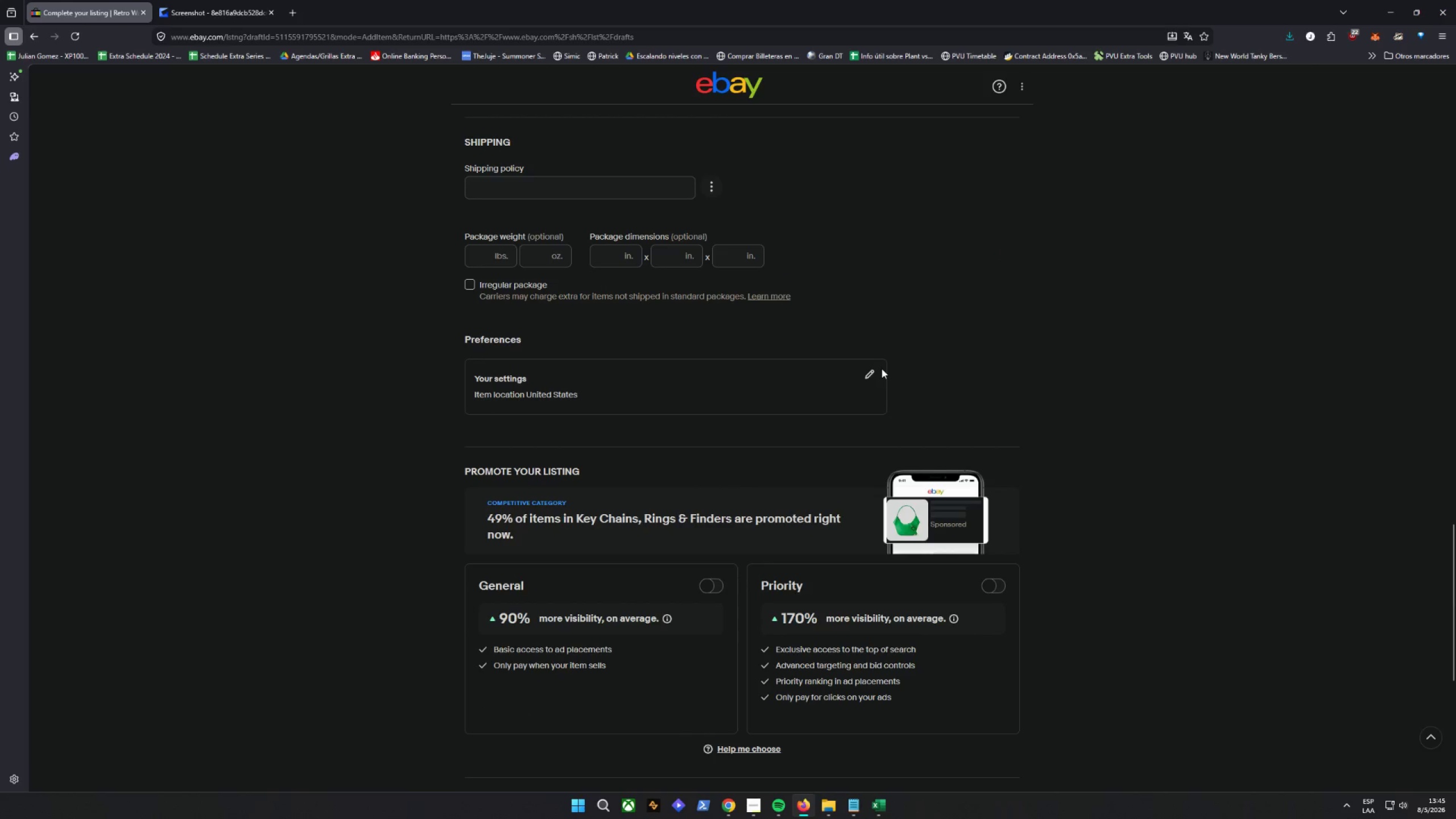 
double_click([871, 376])
 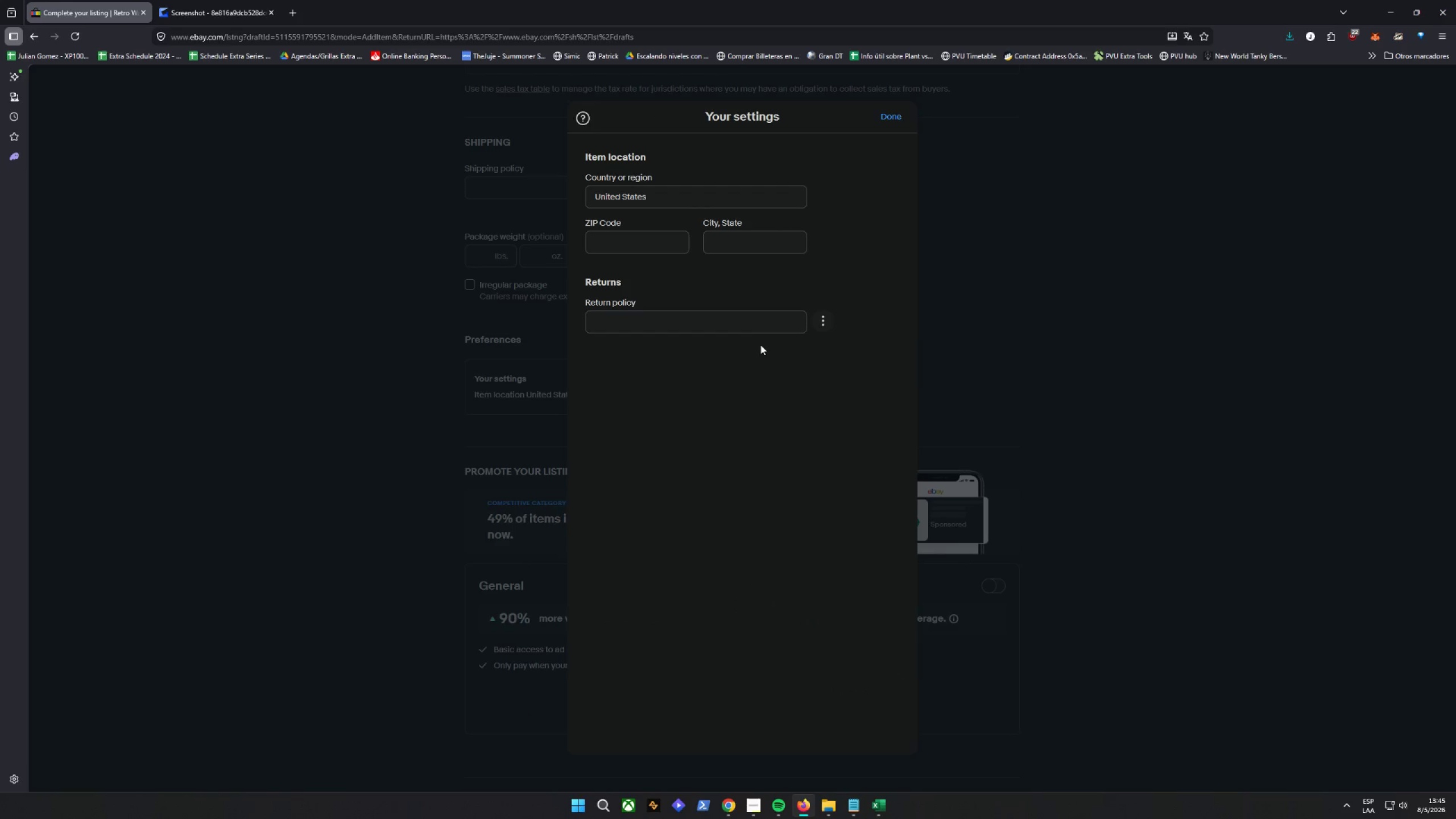 
left_click([786, 323])
 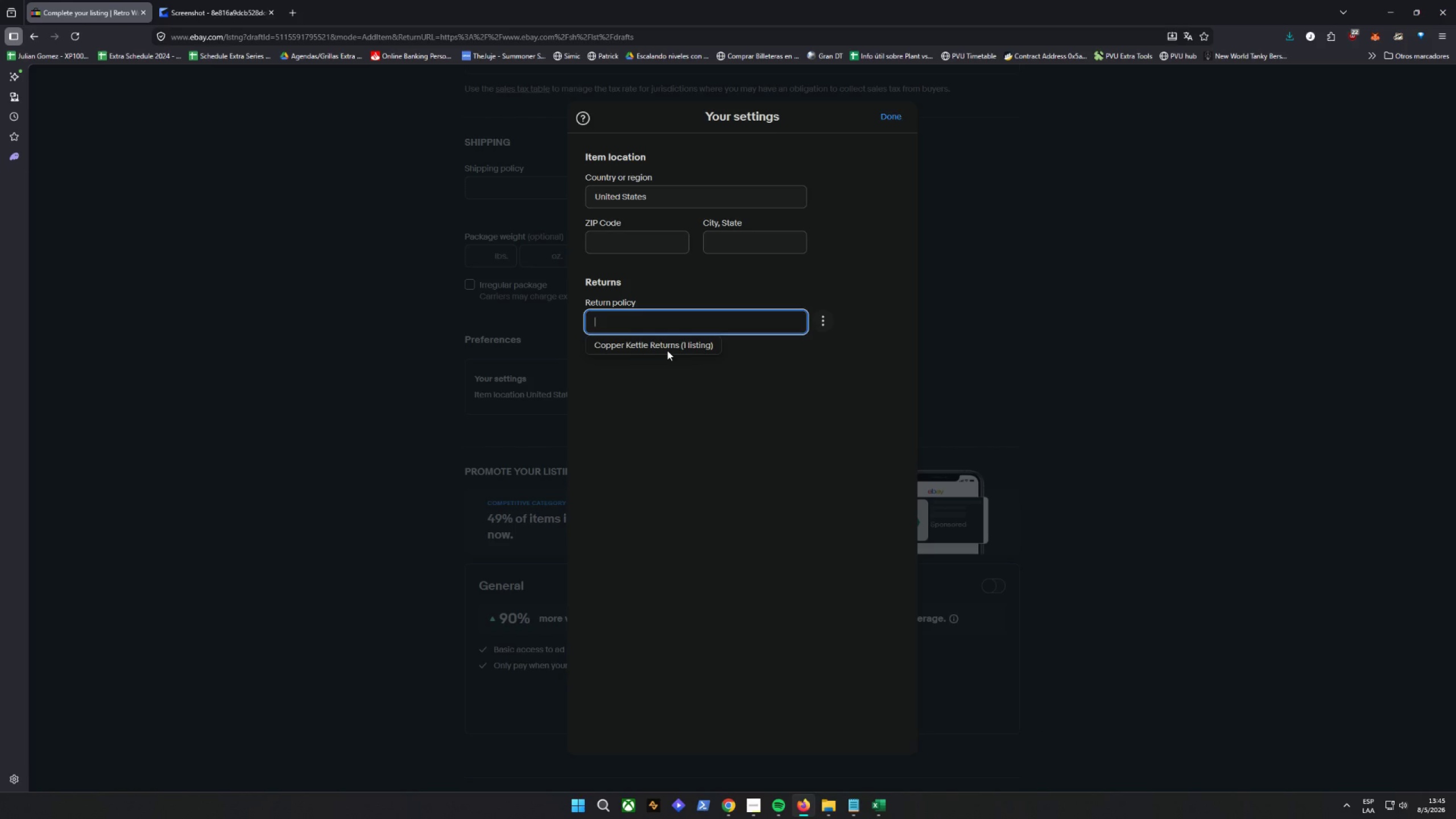 
left_click([665, 348])
 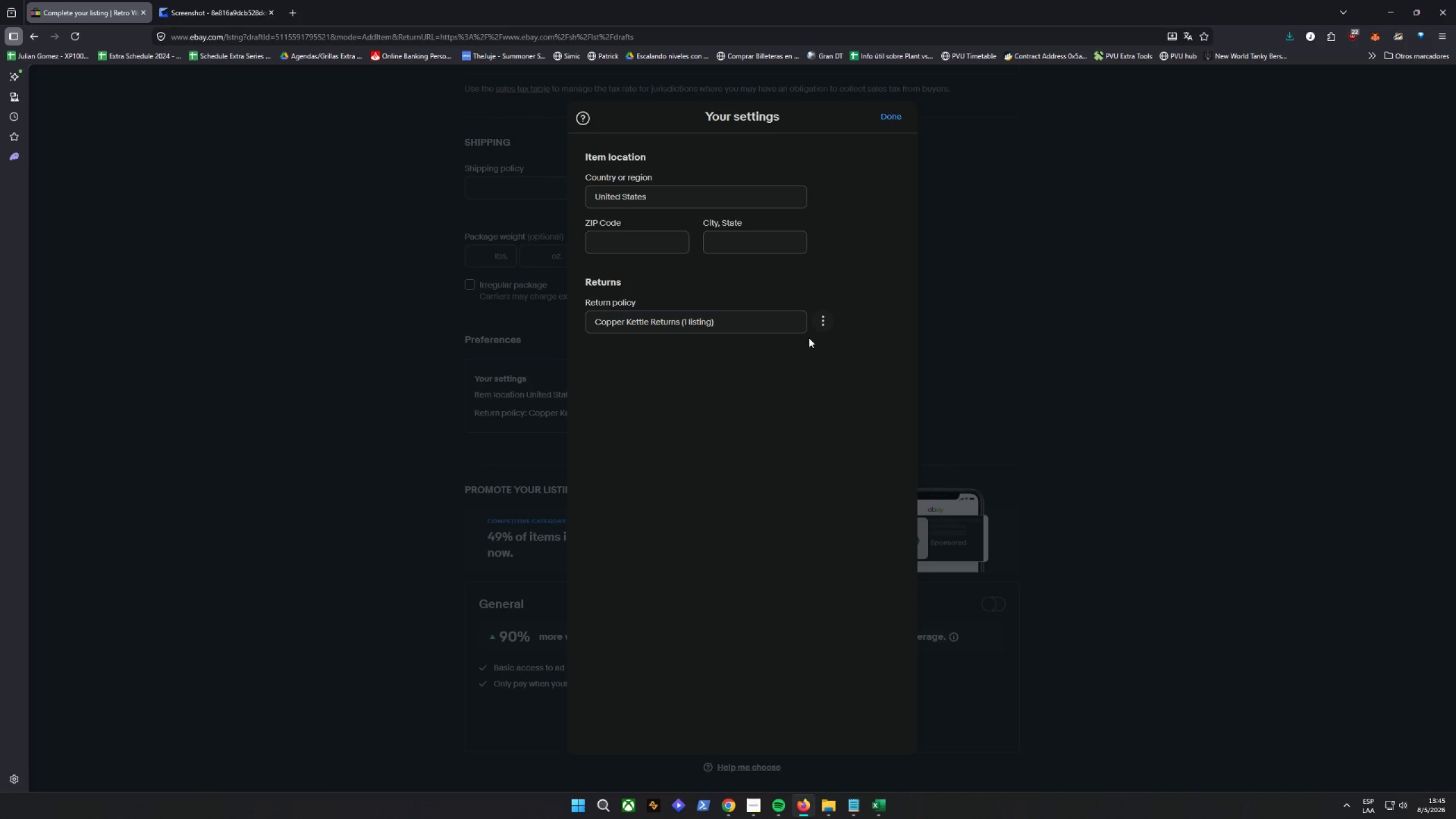 
left_click([818, 318])
 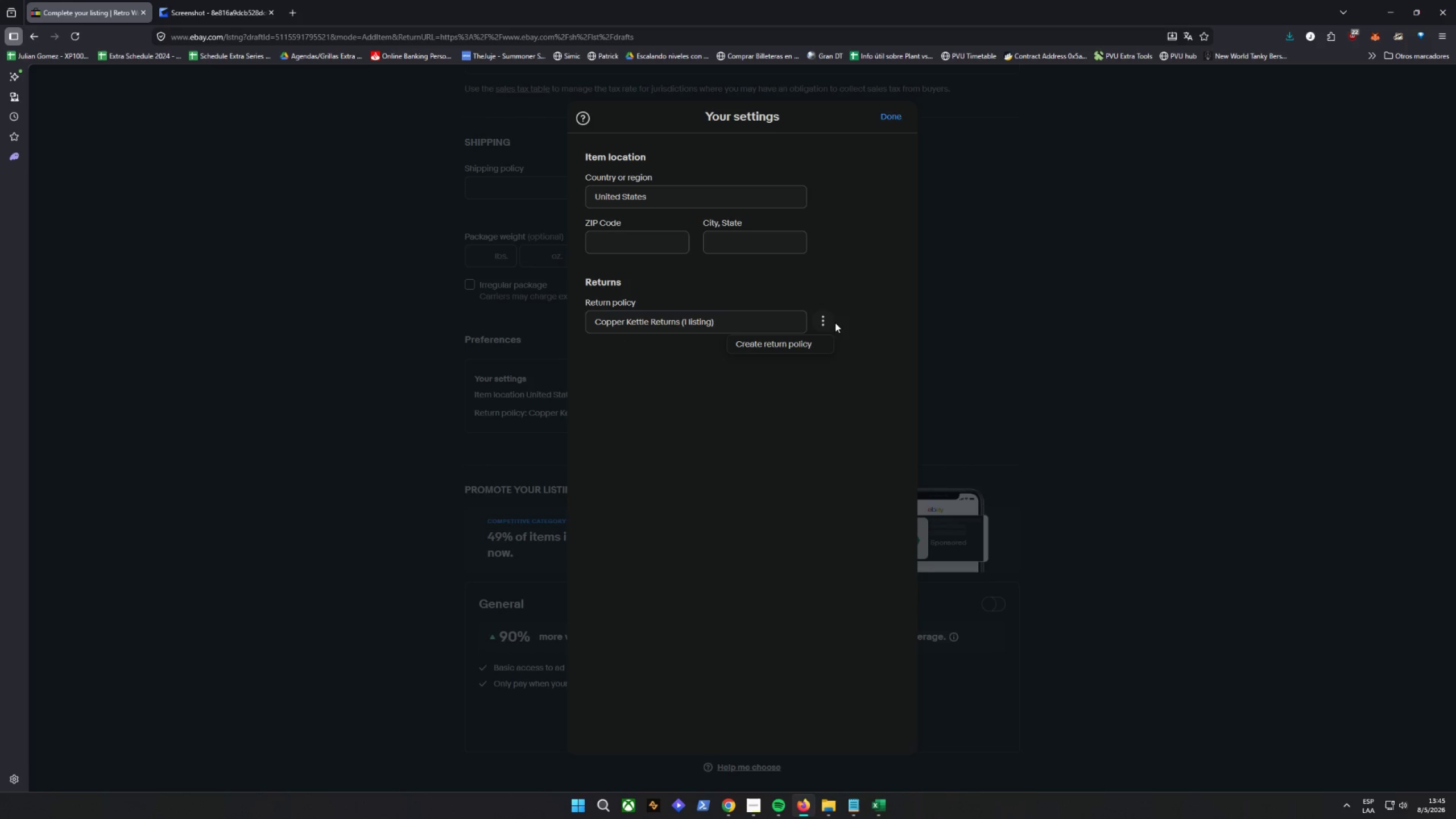 
left_click([834, 322])
 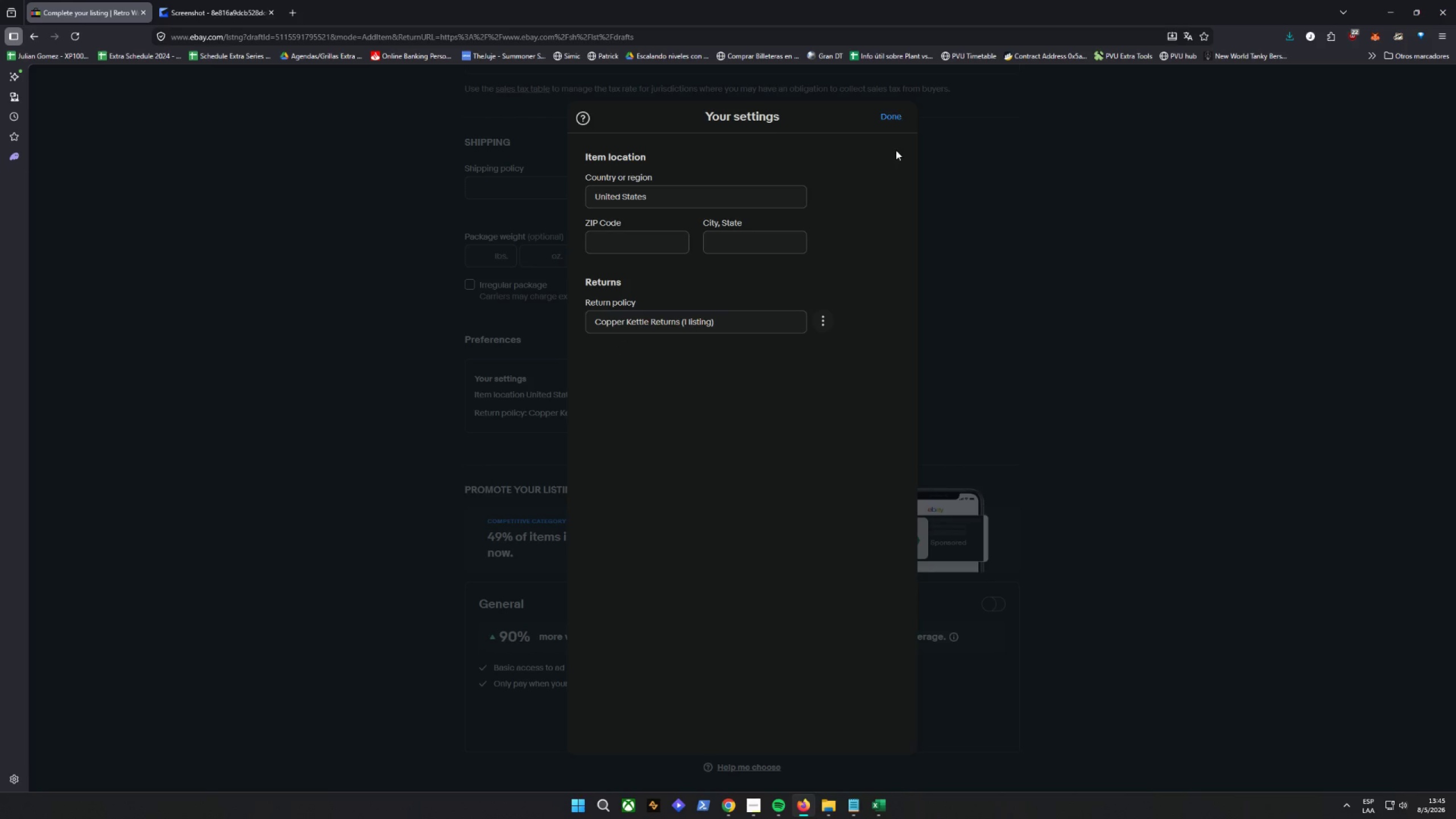 
left_click([903, 116])
 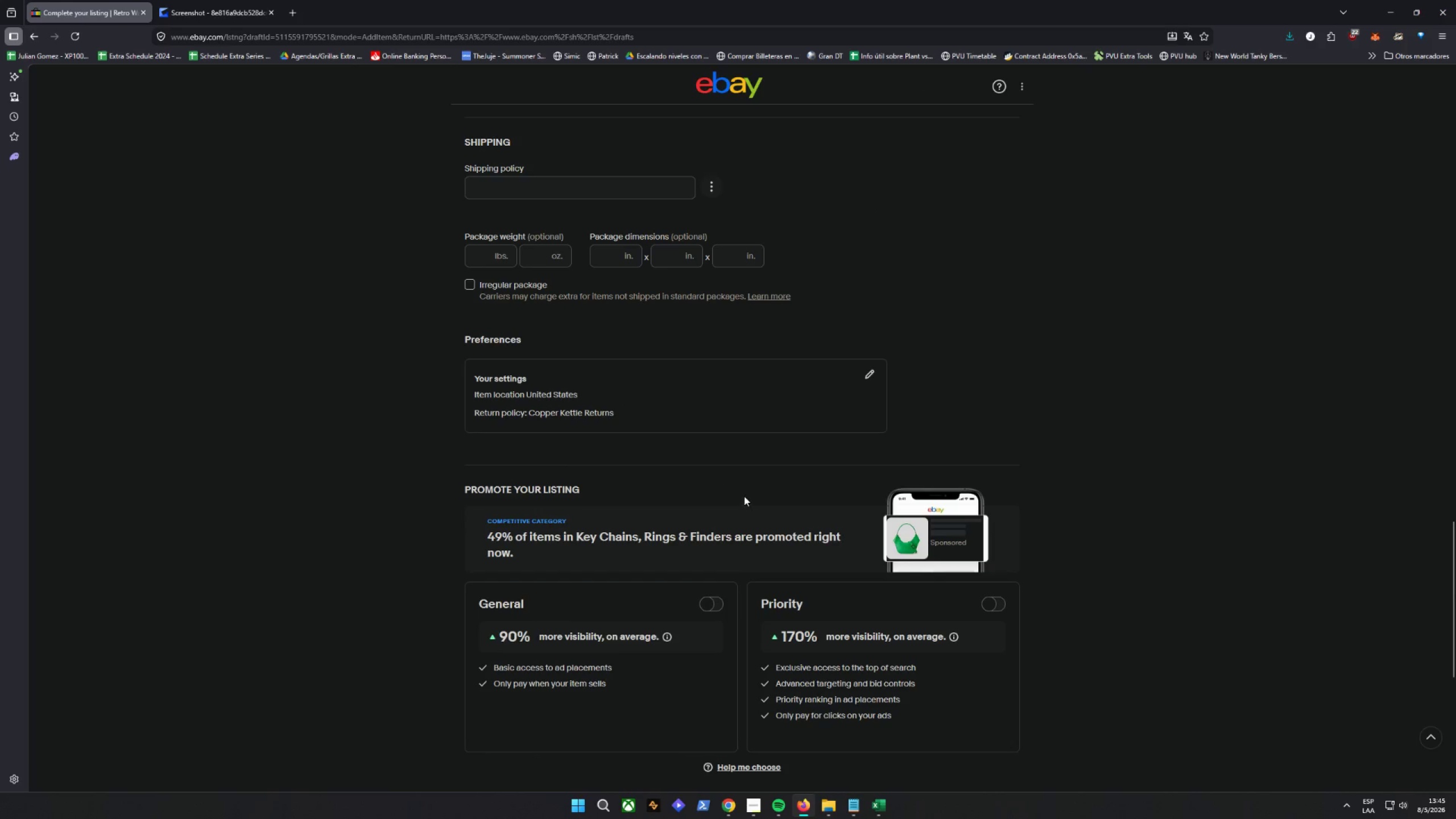 
scroll: coordinate [702, 560], scroll_direction: down, amount: 11.0
 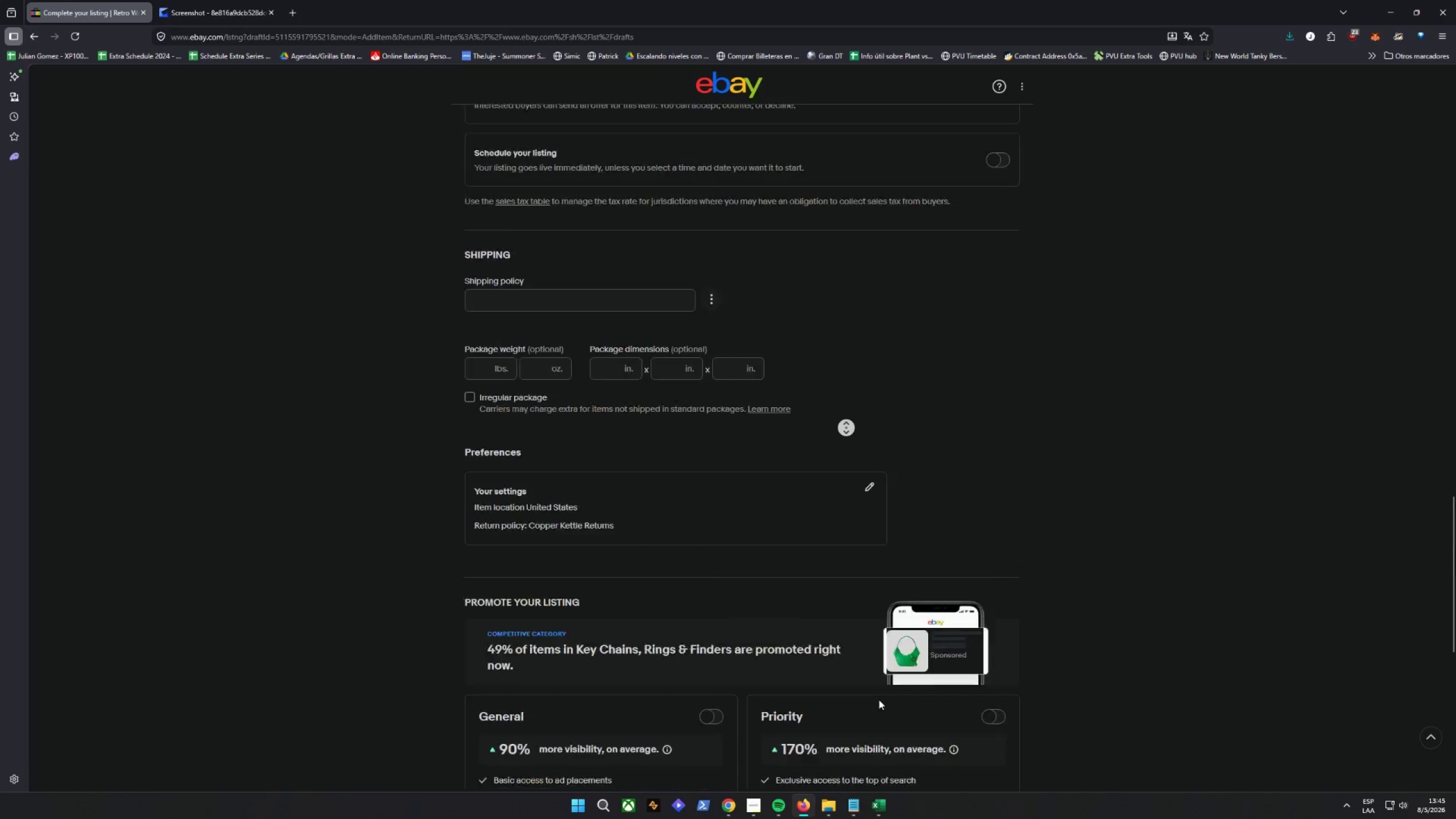 
scroll: coordinate [879, 700], scroll_direction: up, amount: 1.0
 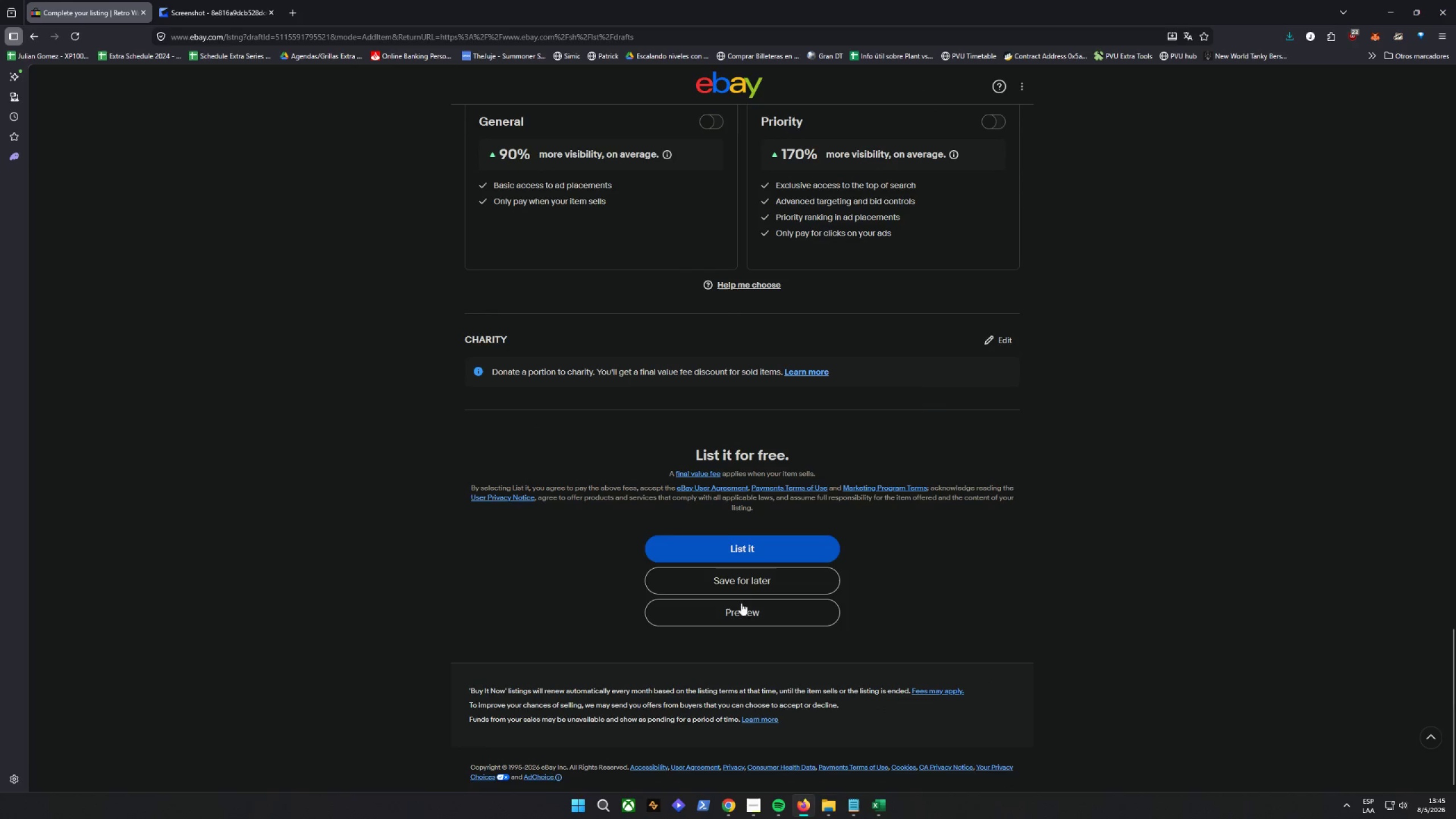 
left_click([742, 615])
 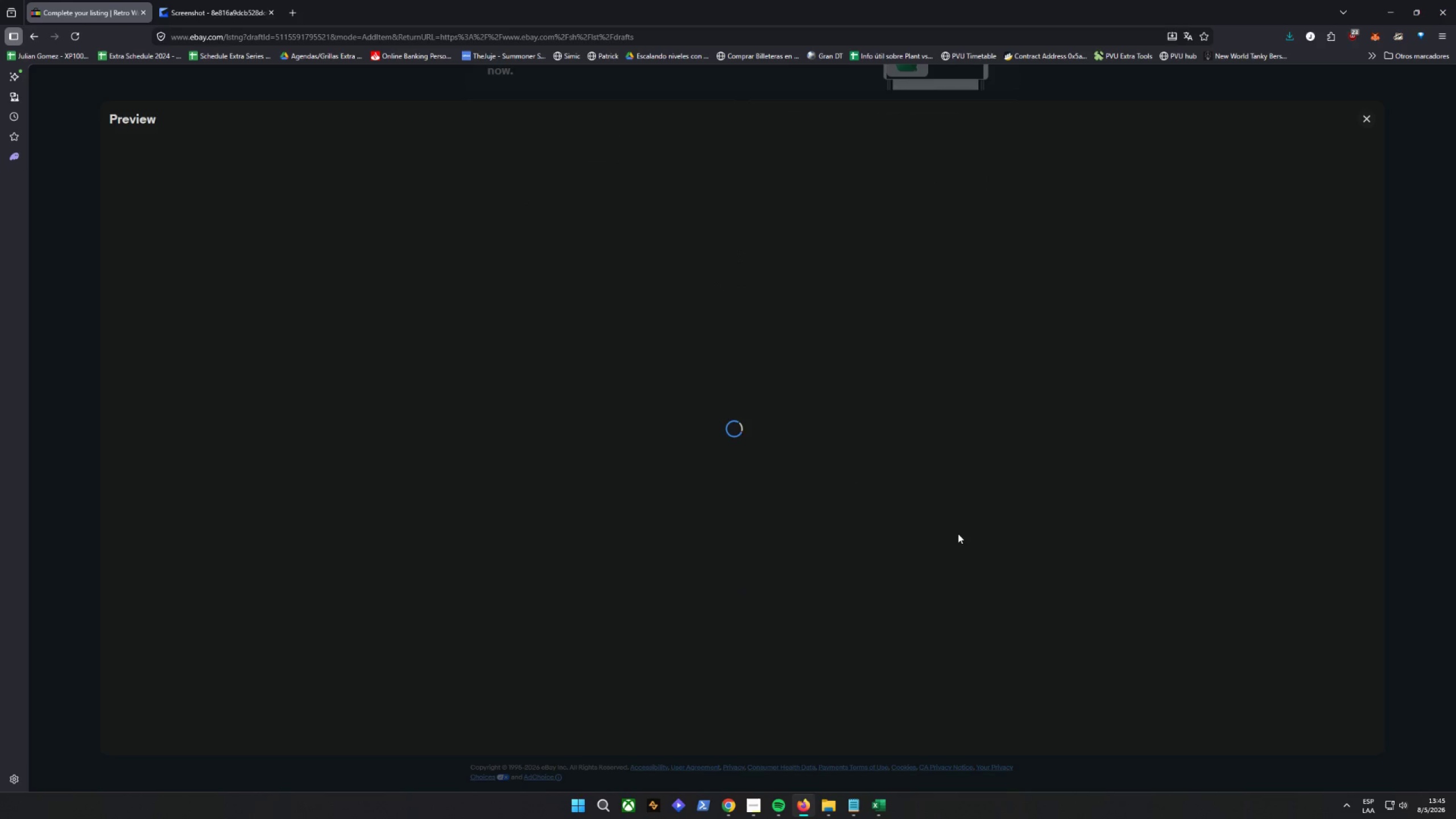 
mouse_move([967, 516])
 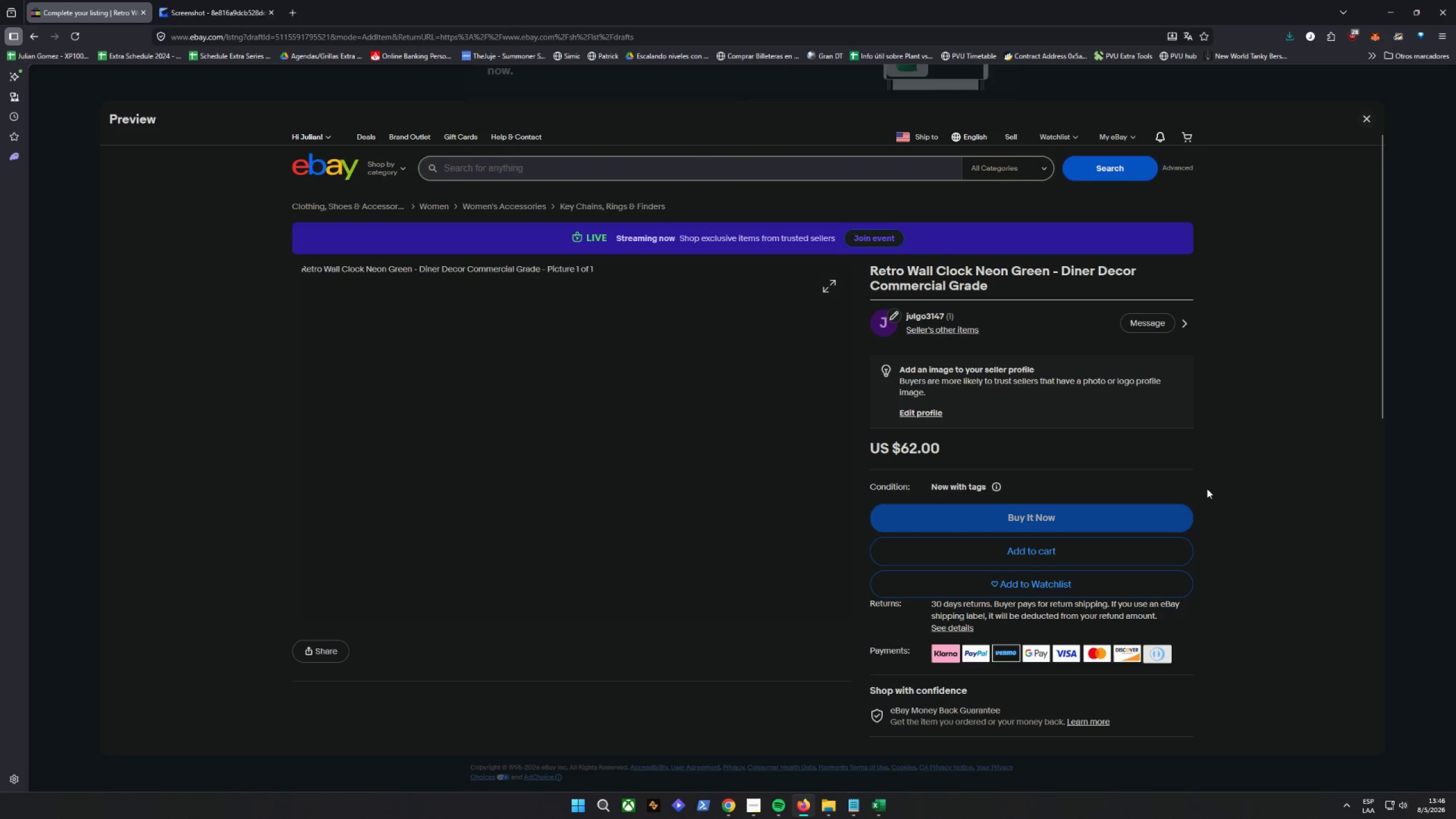 
scroll: coordinate [1241, 504], scroll_direction: down, amount: 6.0
 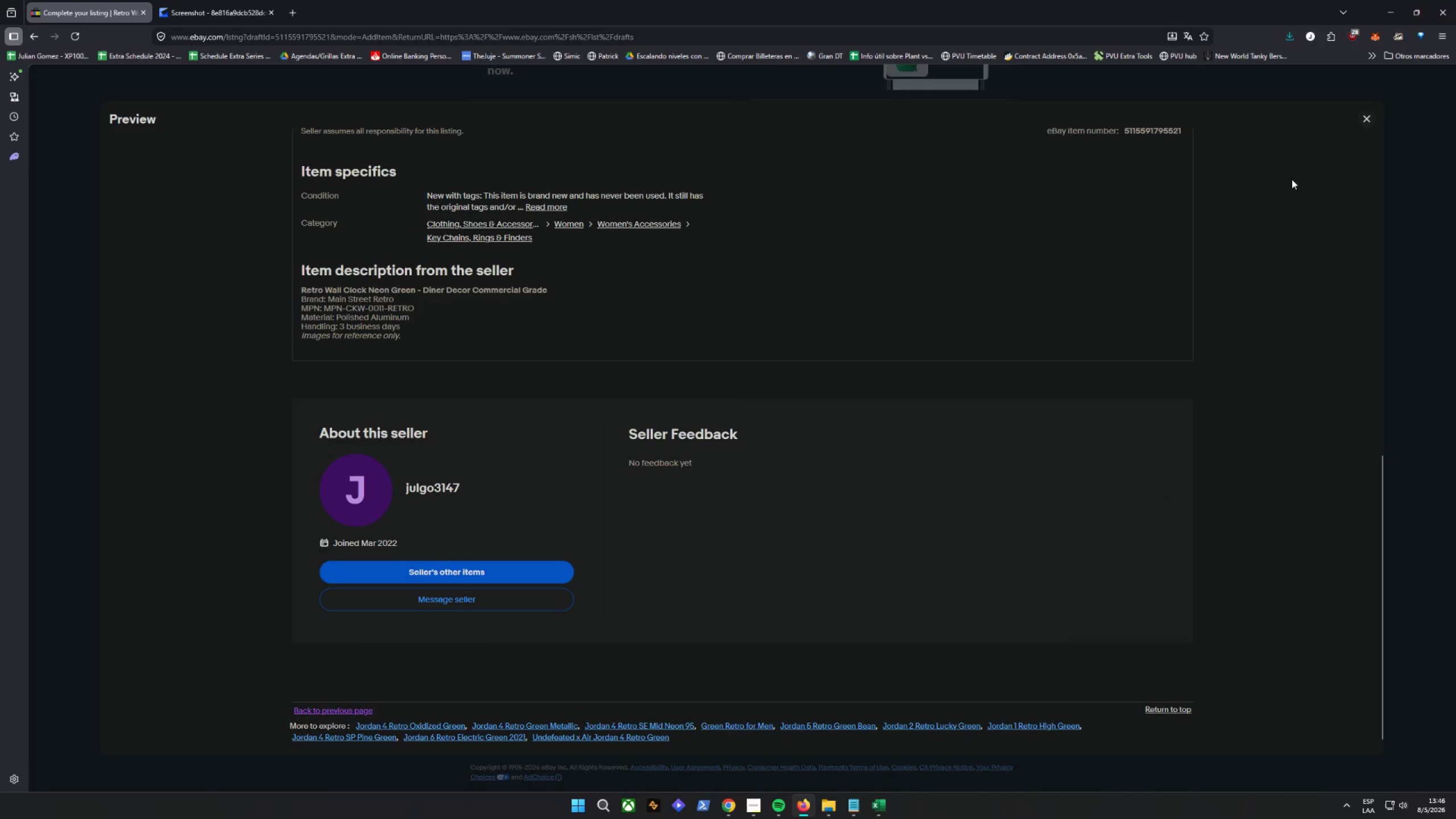 
left_click([1367, 119])
 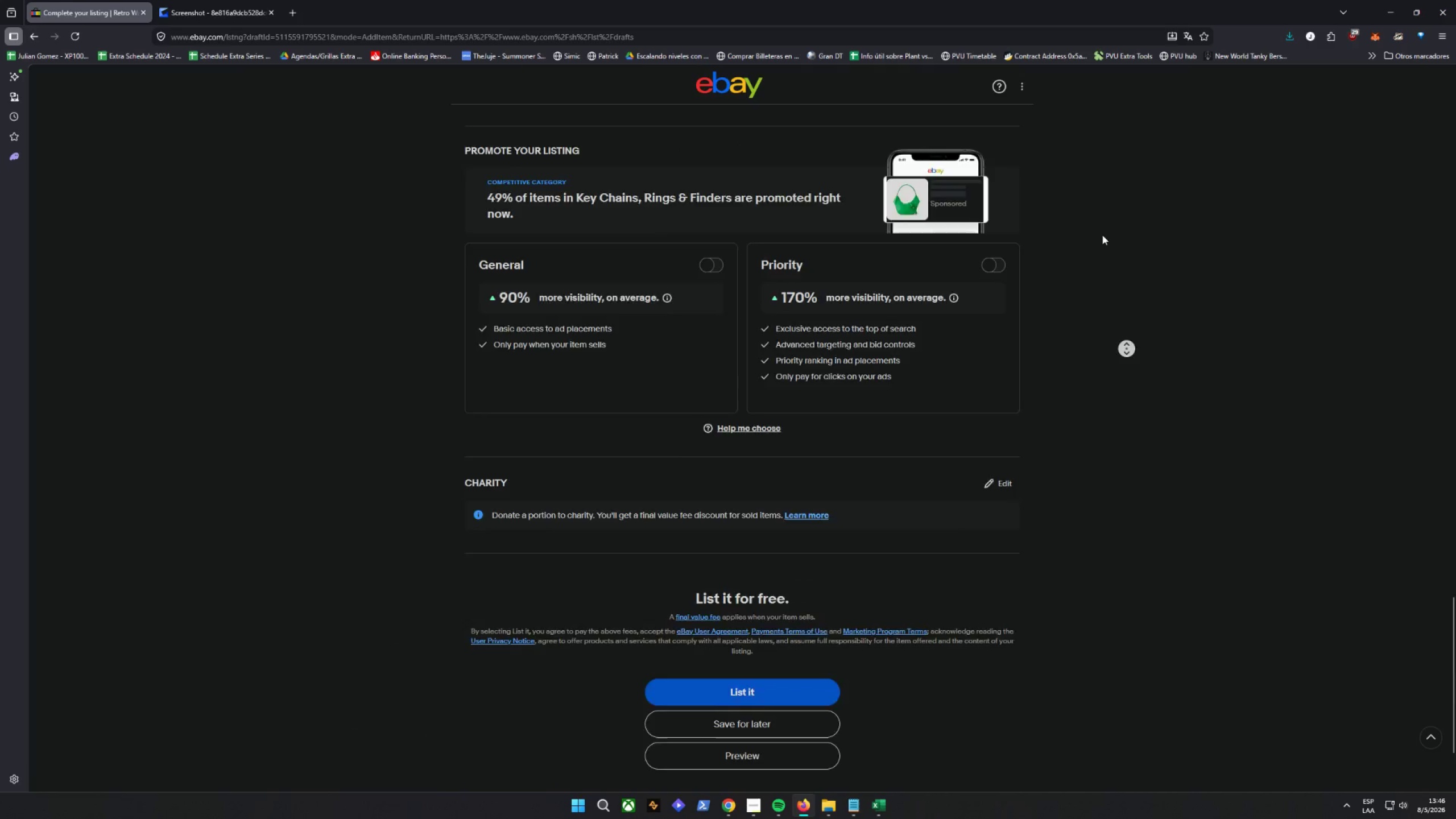 
scroll: coordinate [1072, 329], scroll_direction: up, amount: 6.0
 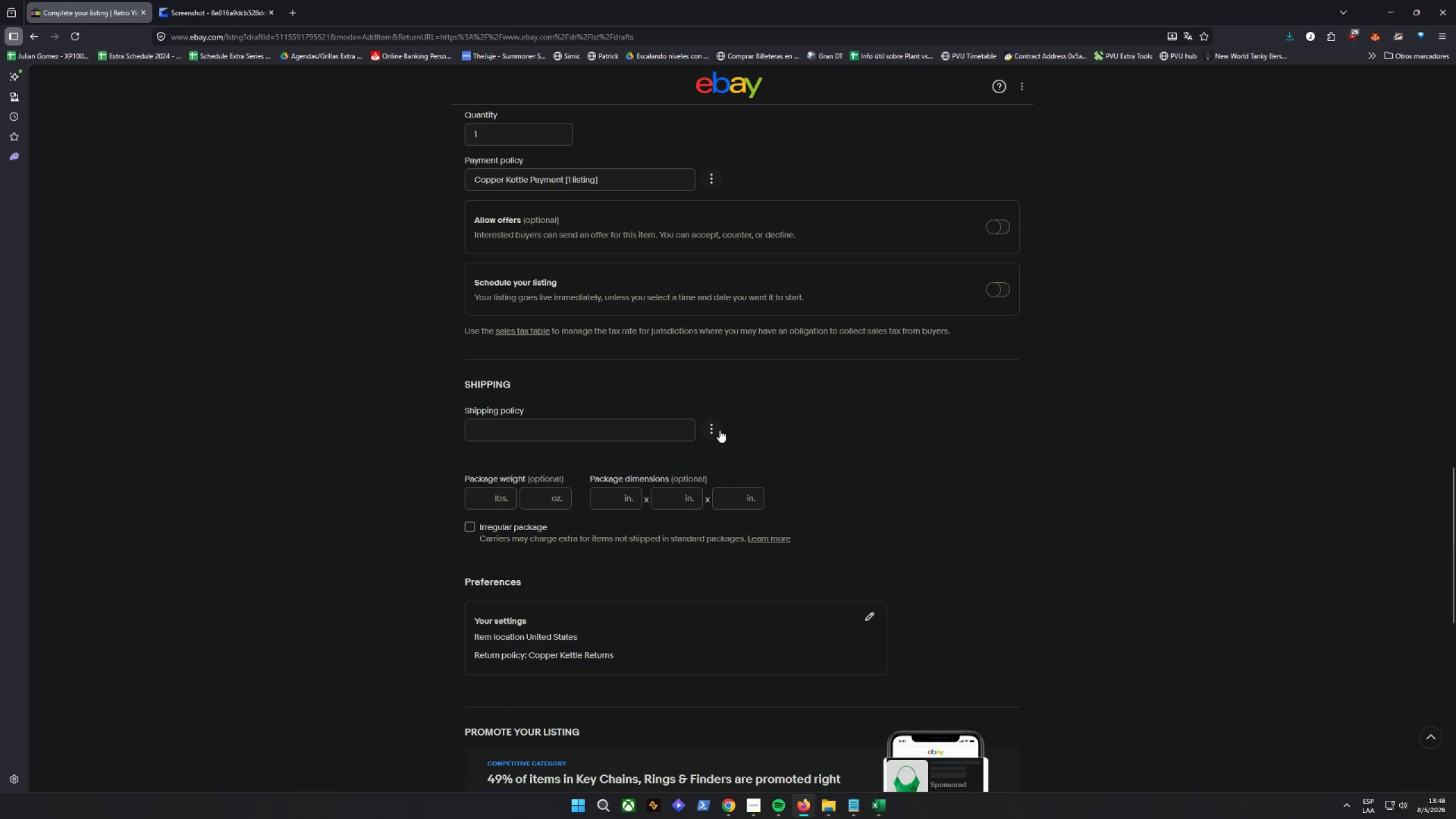 
left_click([661, 437])
 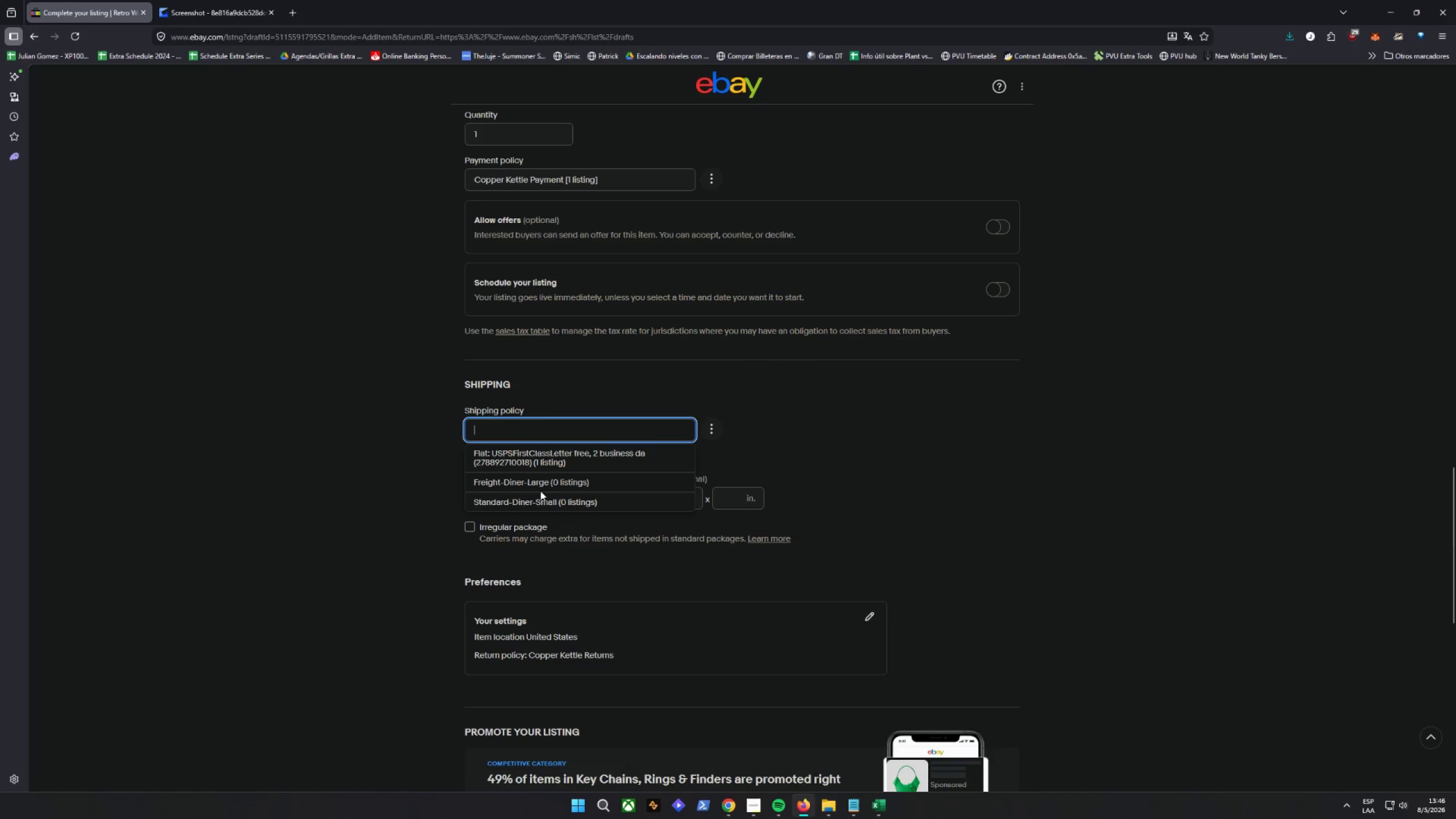 
left_click([597, 391])
 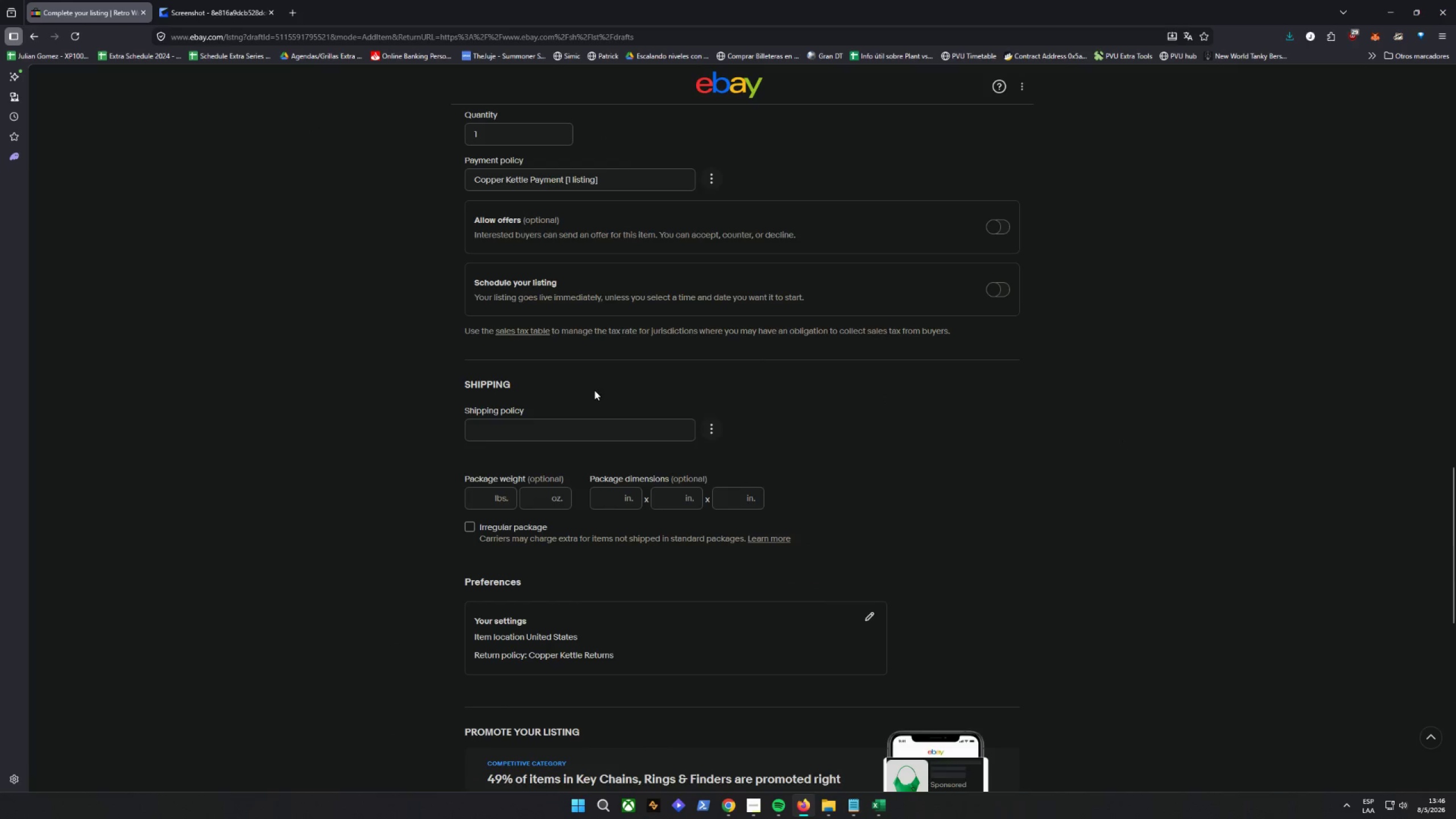 
scroll: coordinate [592, 392], scroll_direction: up, amount: 3.0
 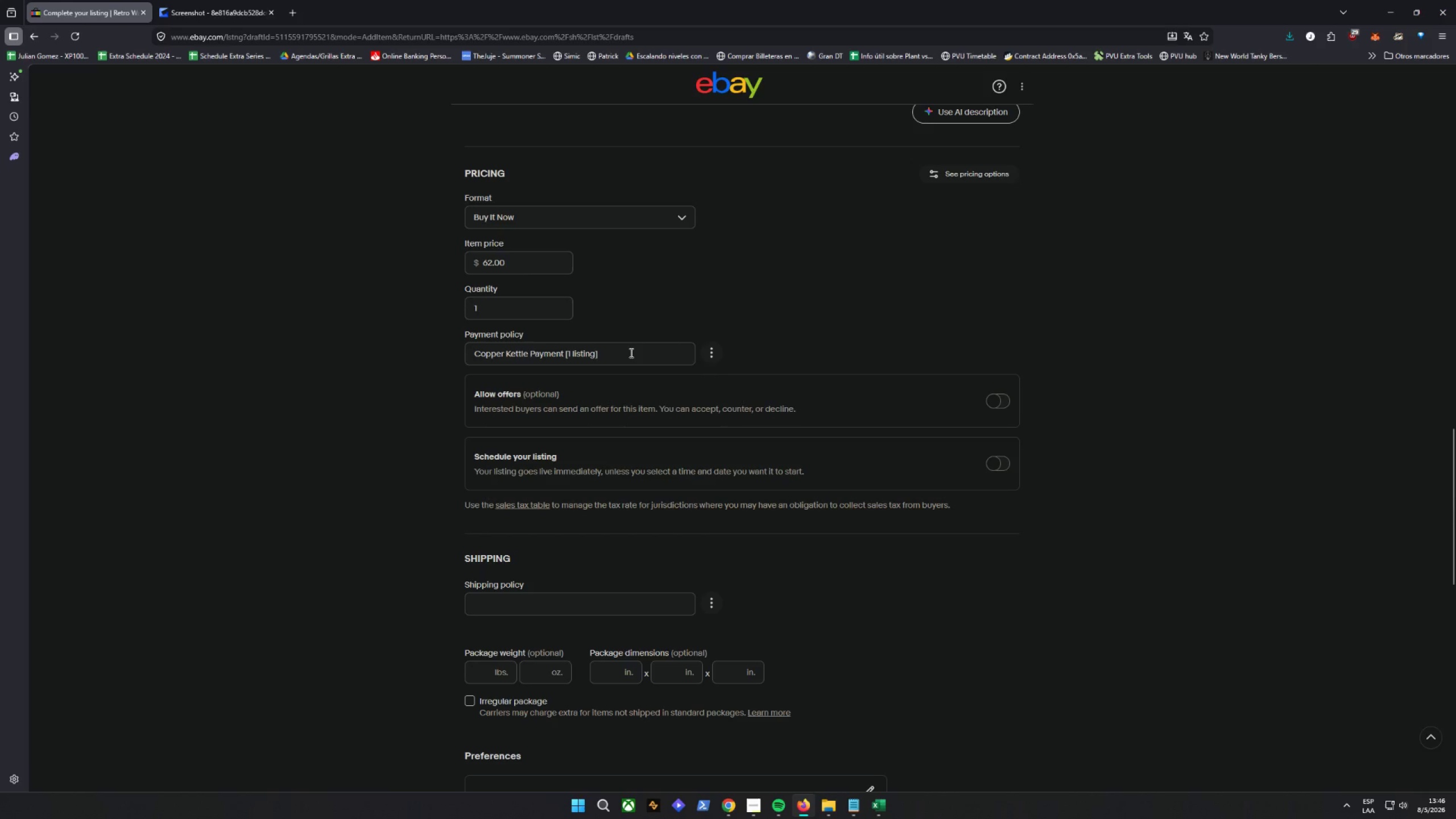 
double_click([630, 353])
 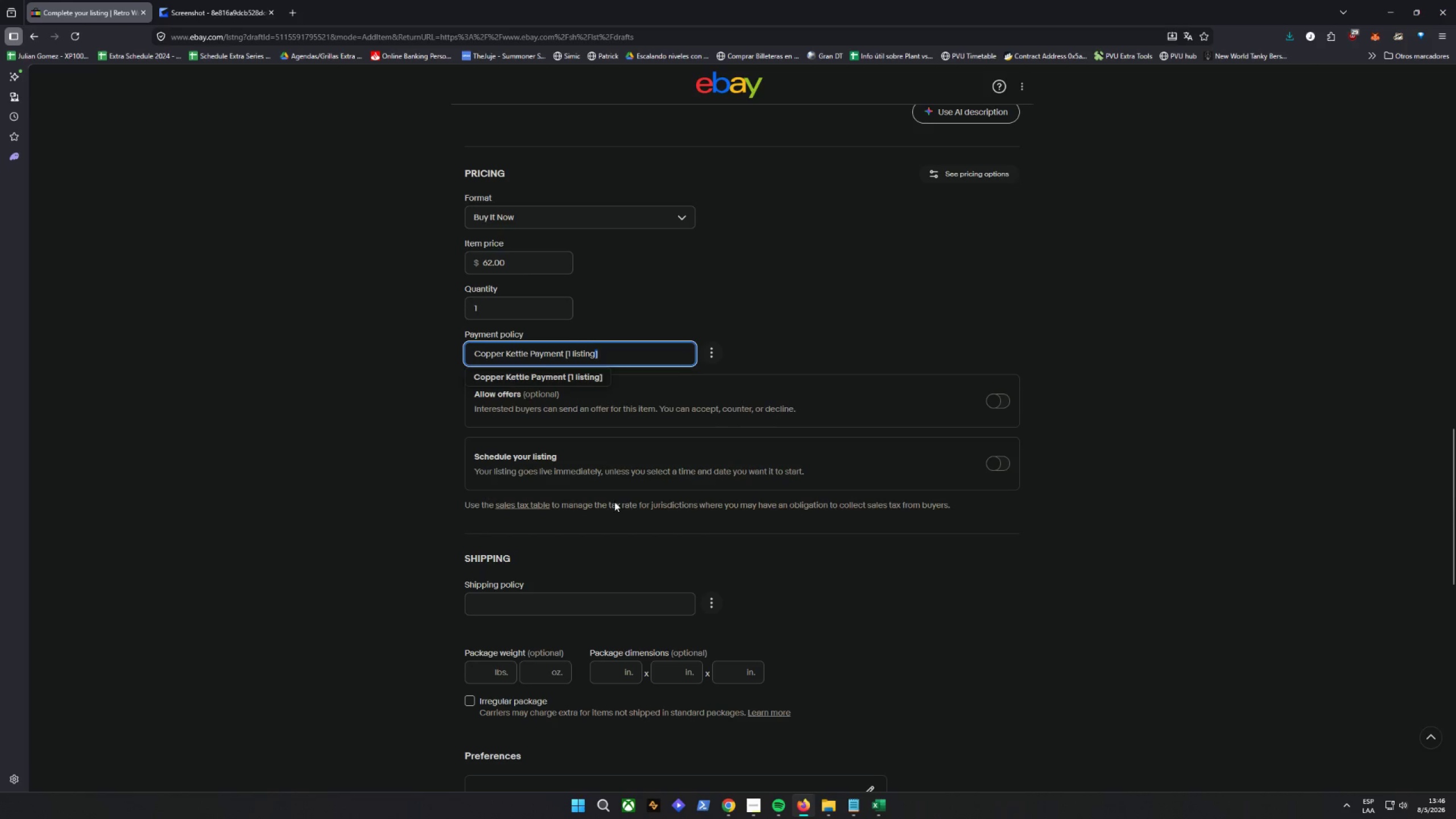 
left_click_drag(start_coordinate=[636, 598], to_coordinate=[636, 595])
 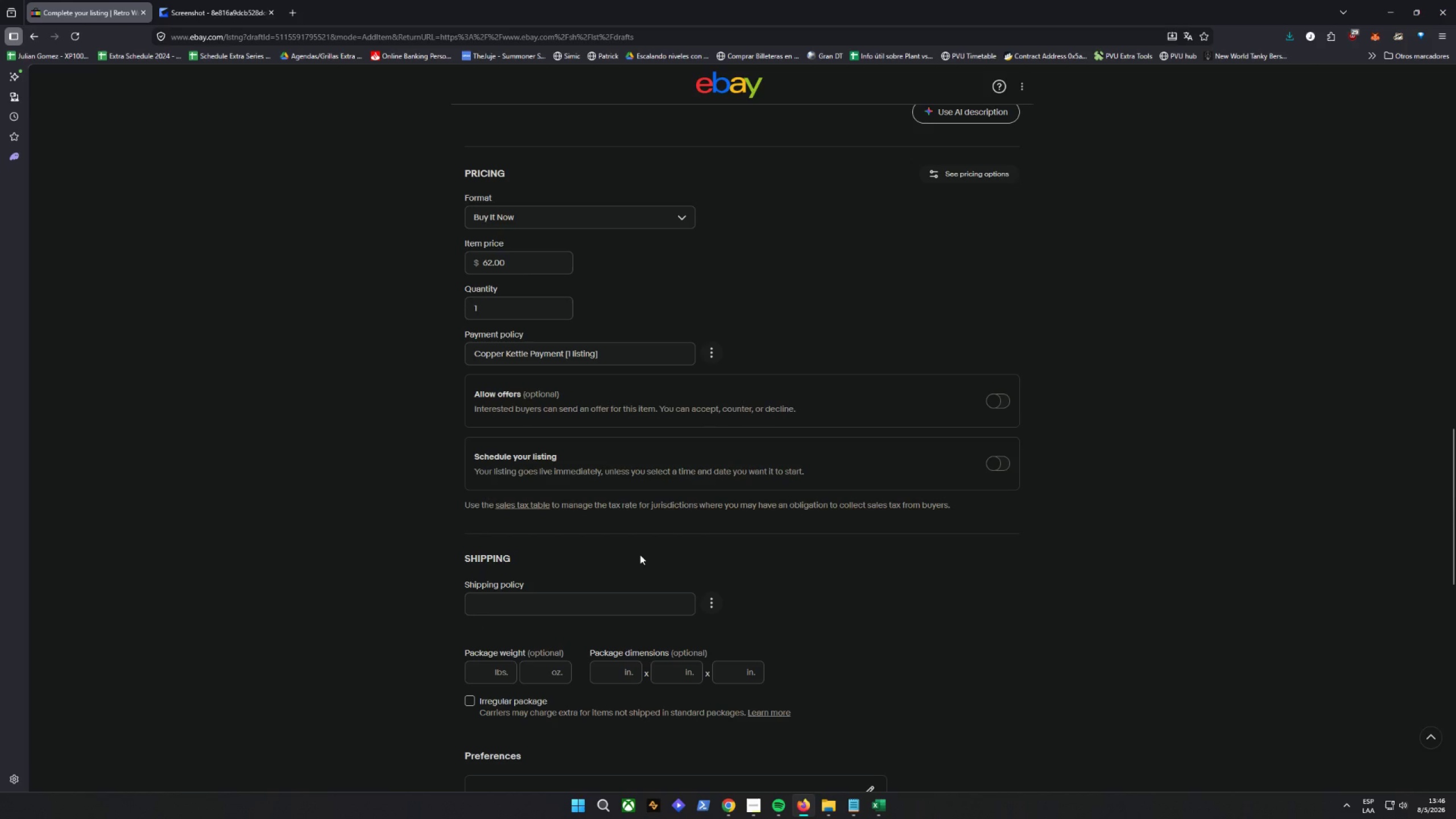 
scroll: coordinate [640, 555], scroll_direction: down, amount: 2.0
 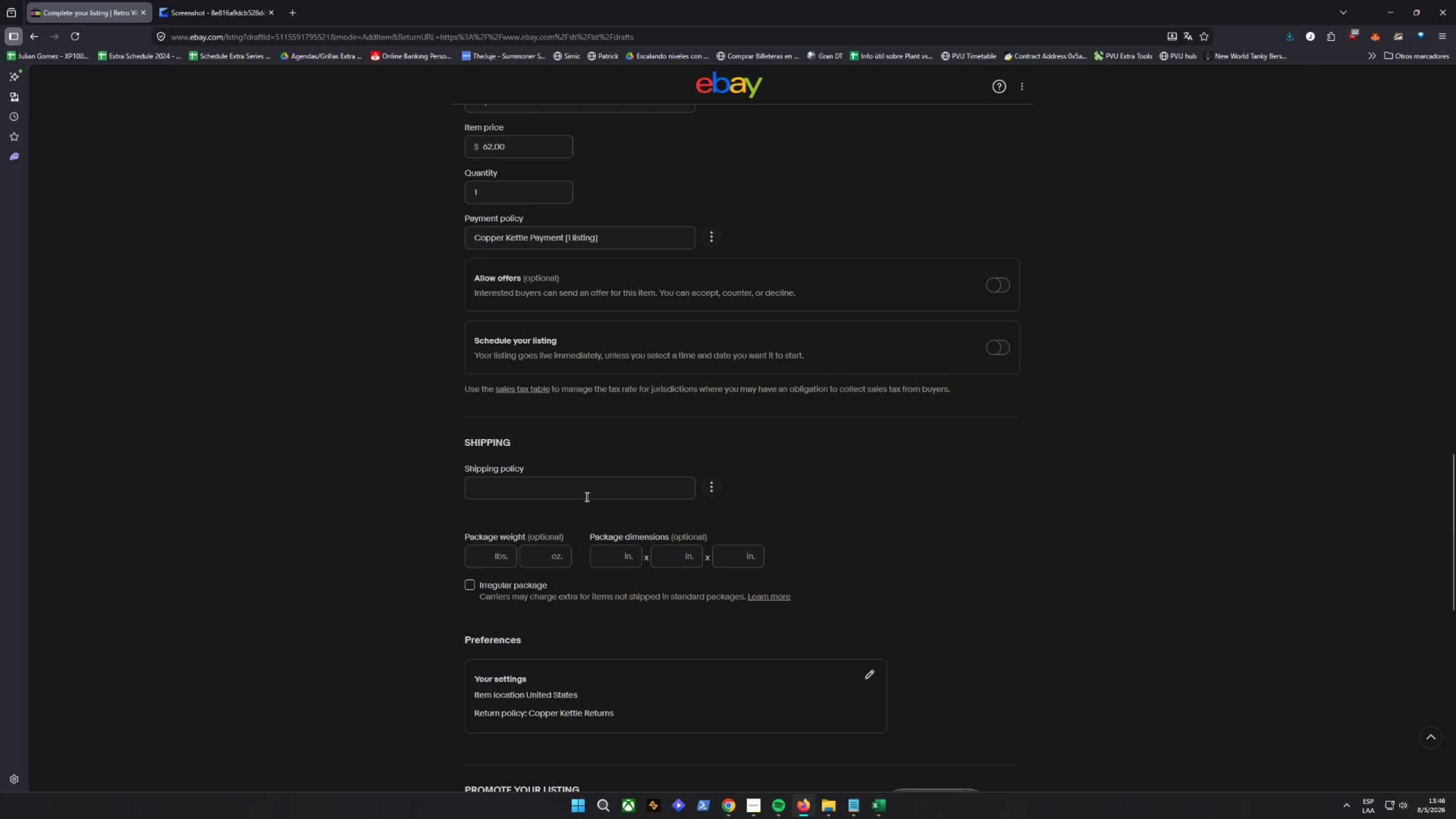 
left_click([582, 487])
 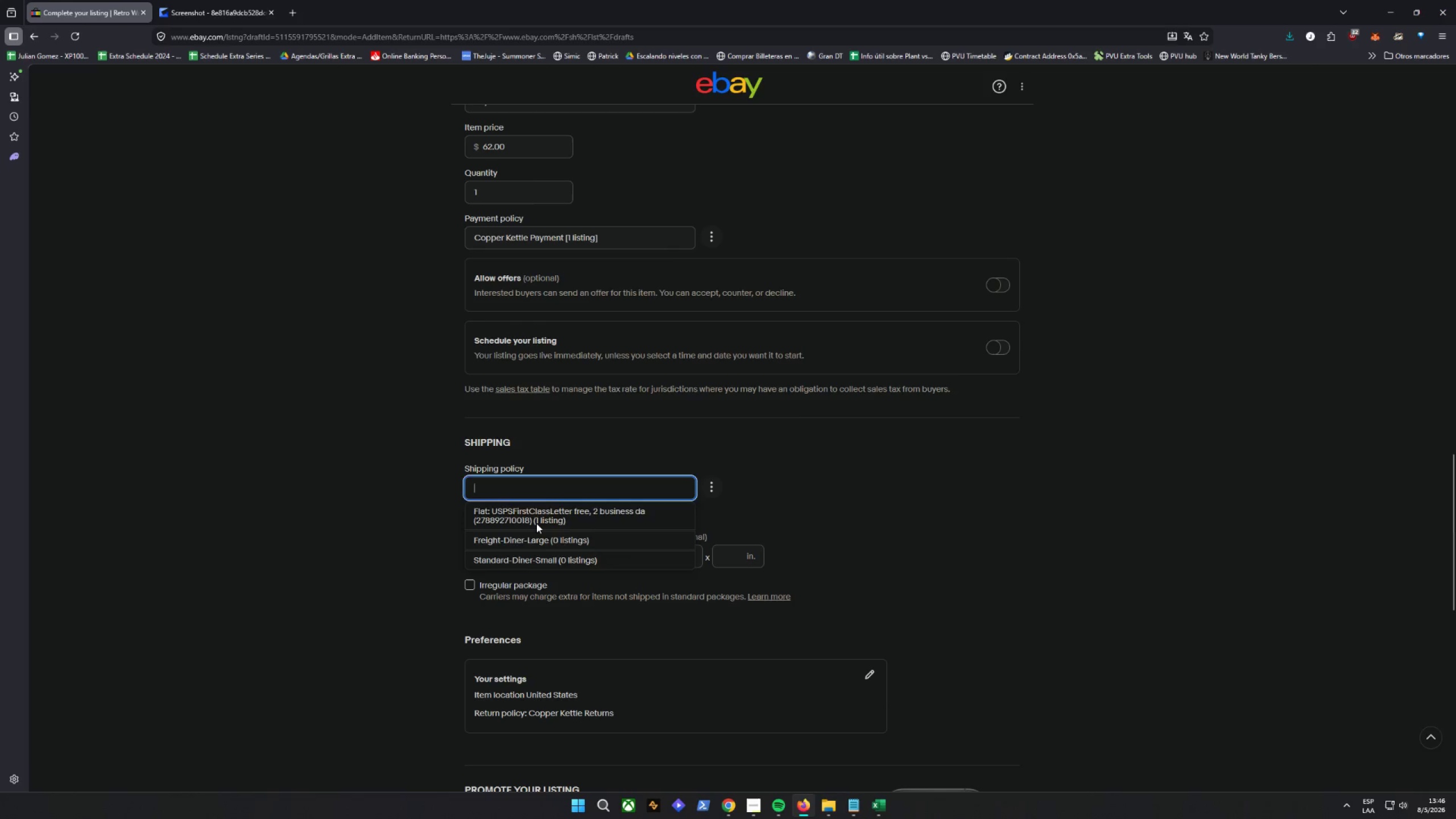 
double_click([536, 523])
 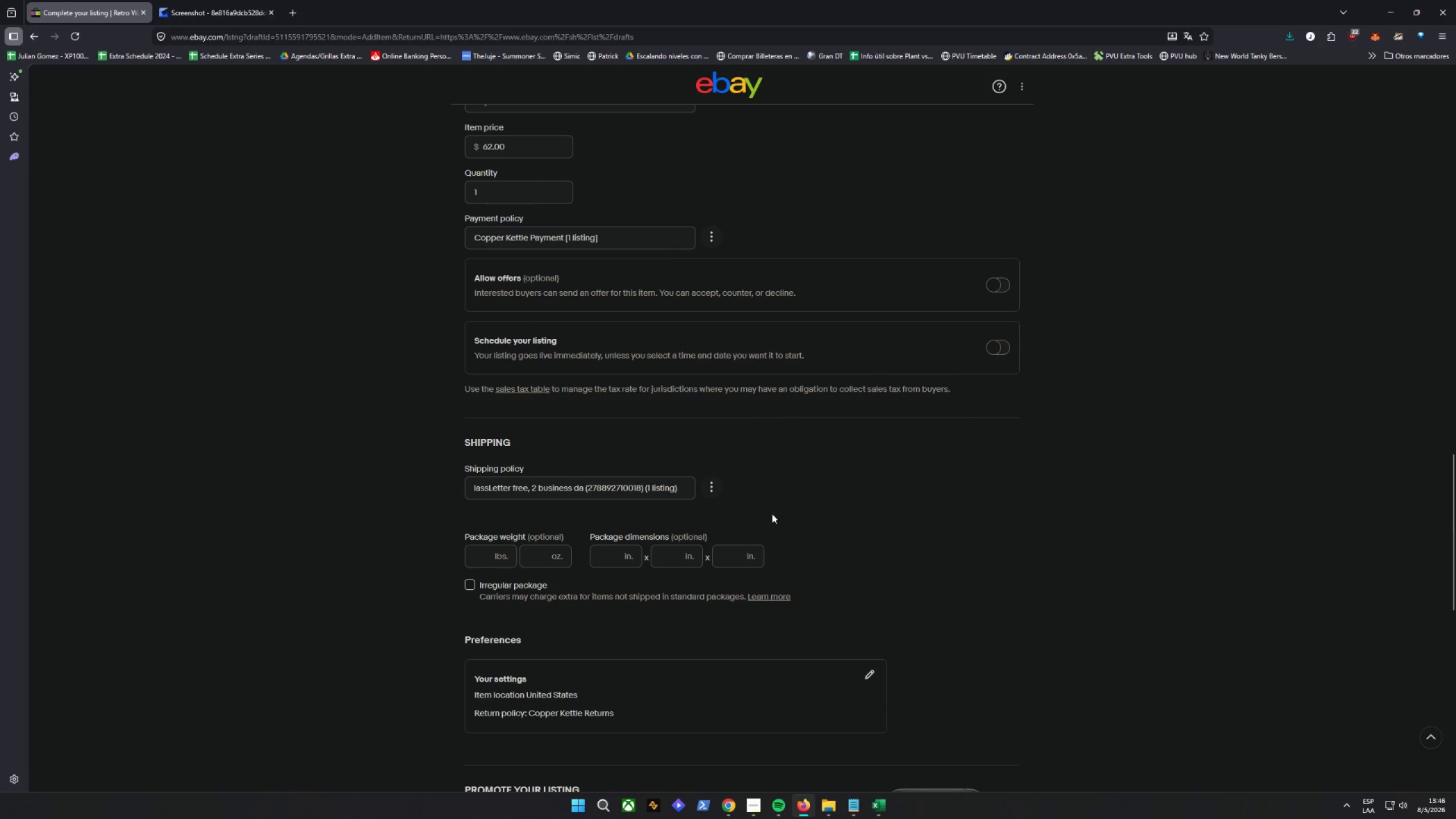 
left_click([777, 497])
 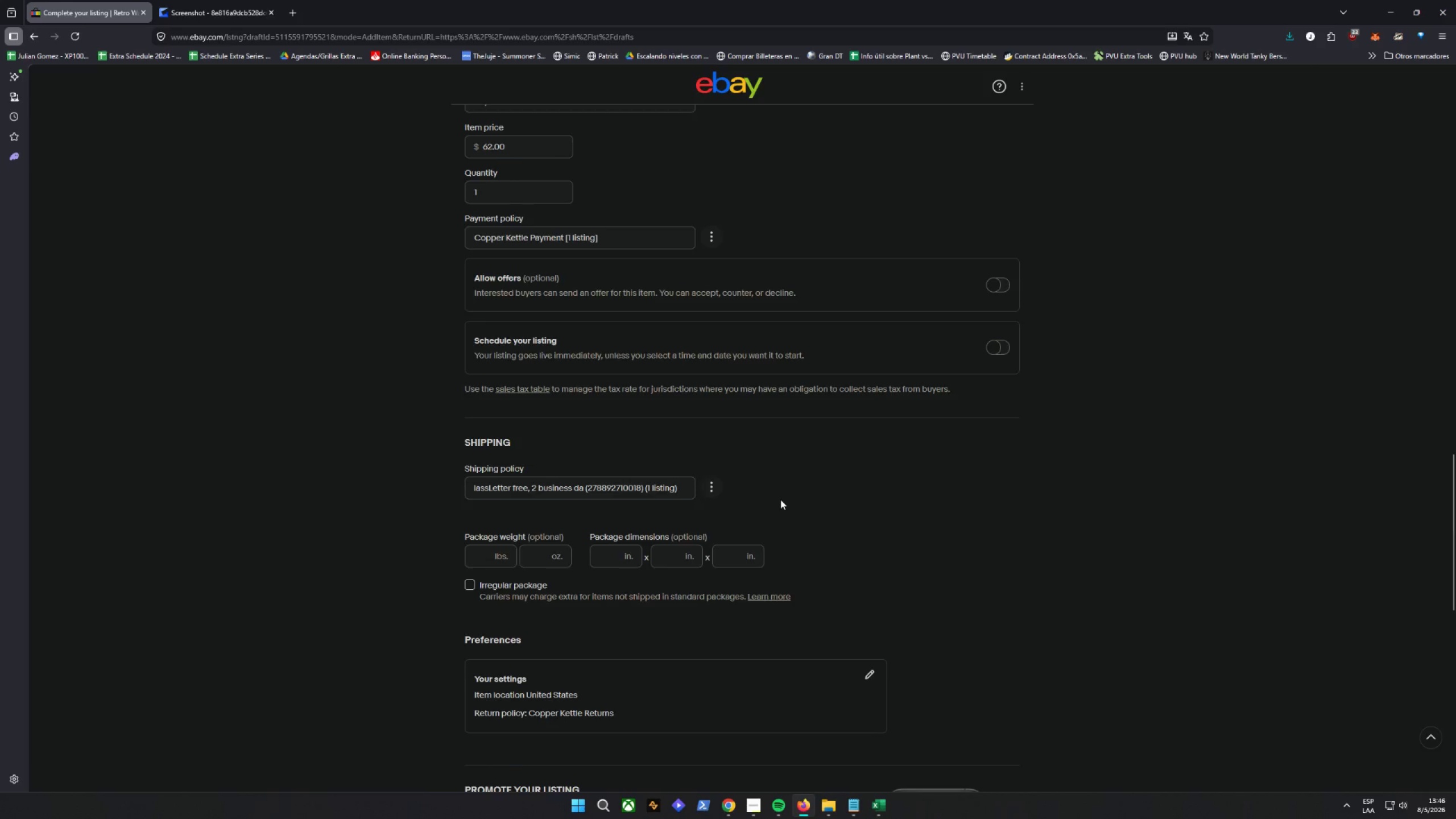 
scroll: coordinate [782, 489], scroll_direction: down, amount: 14.0
 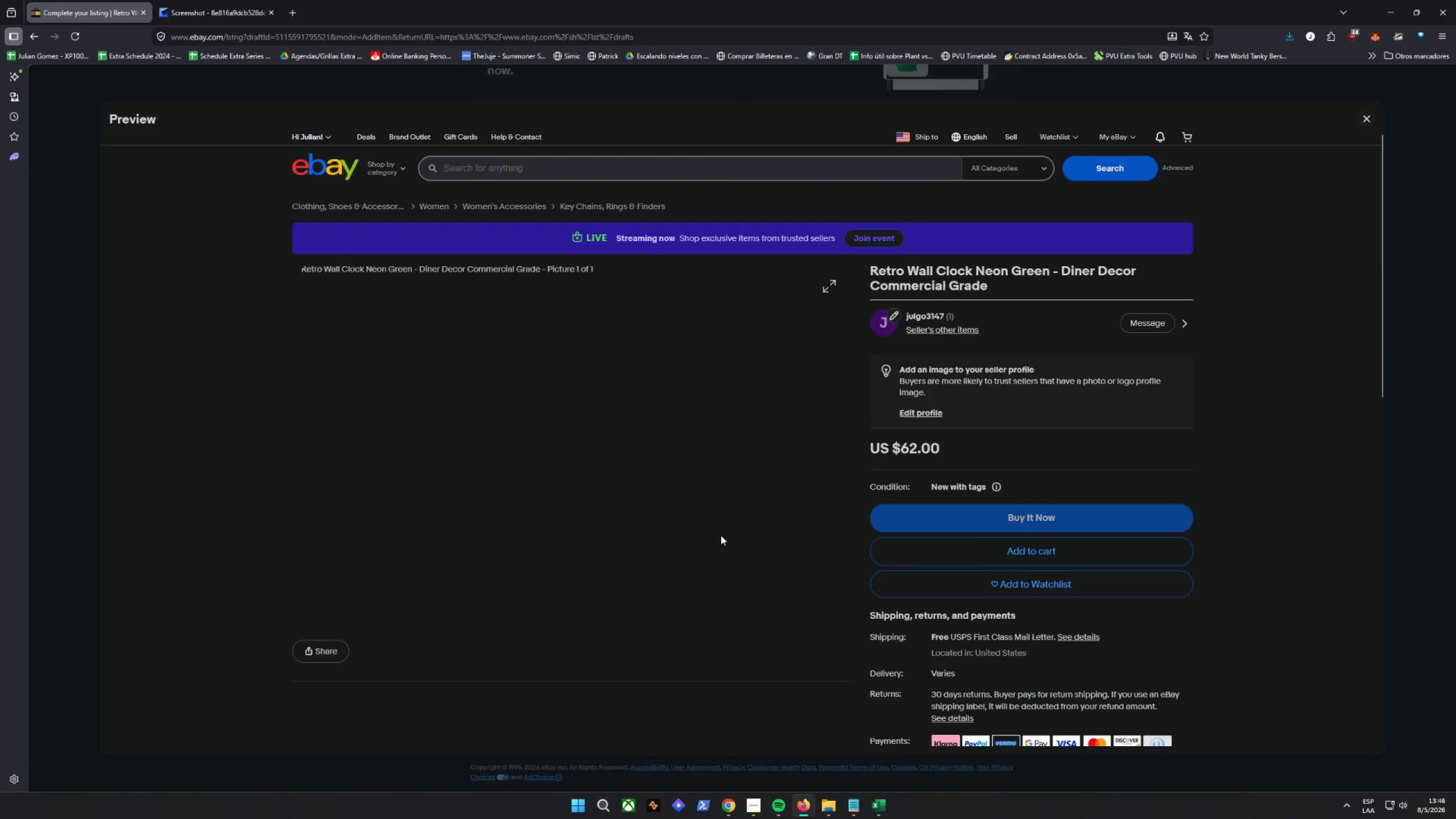 
wait(11.63)
 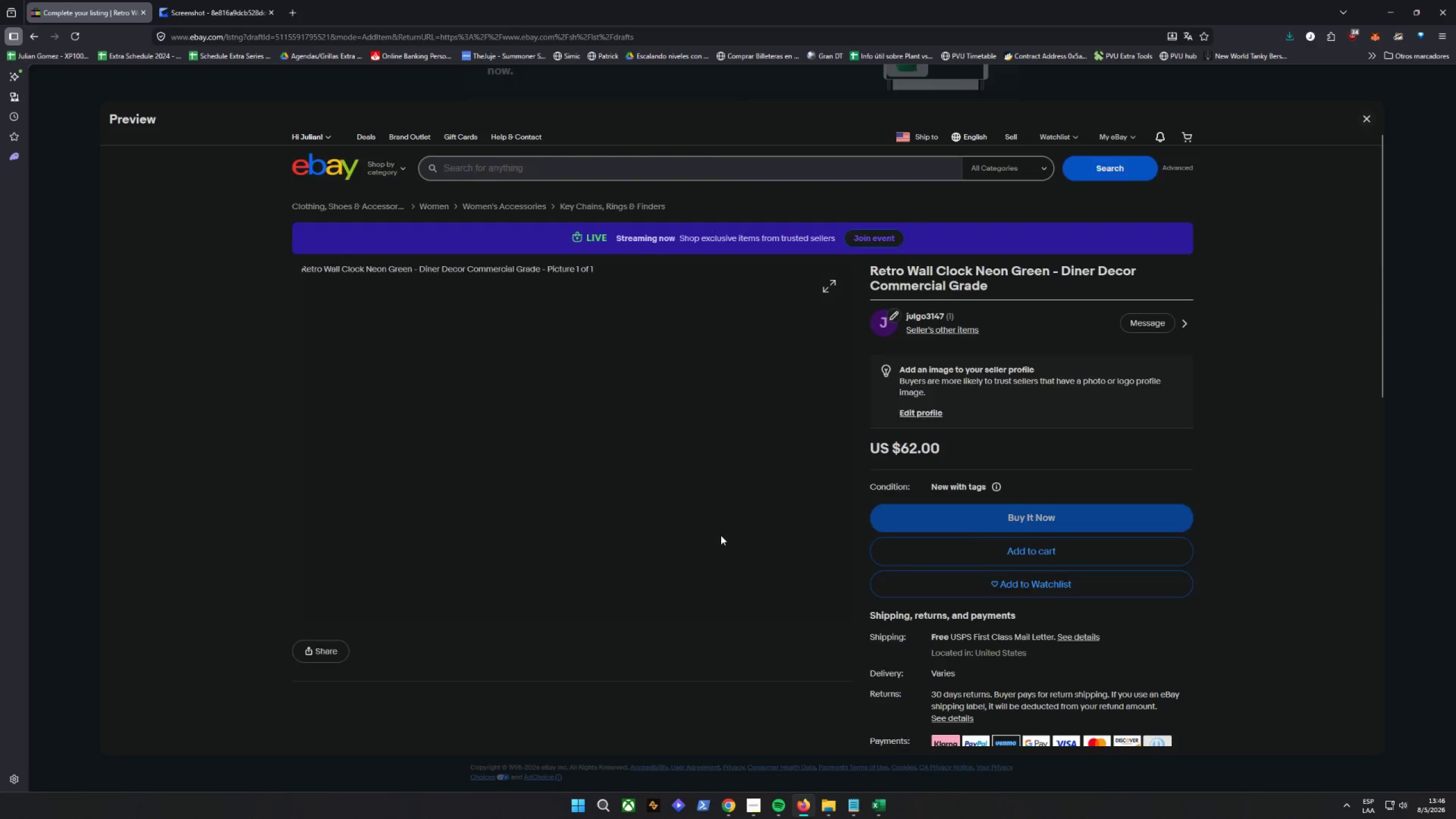 
scroll: coordinate [1168, 512], scroll_direction: down, amount: 9.0
 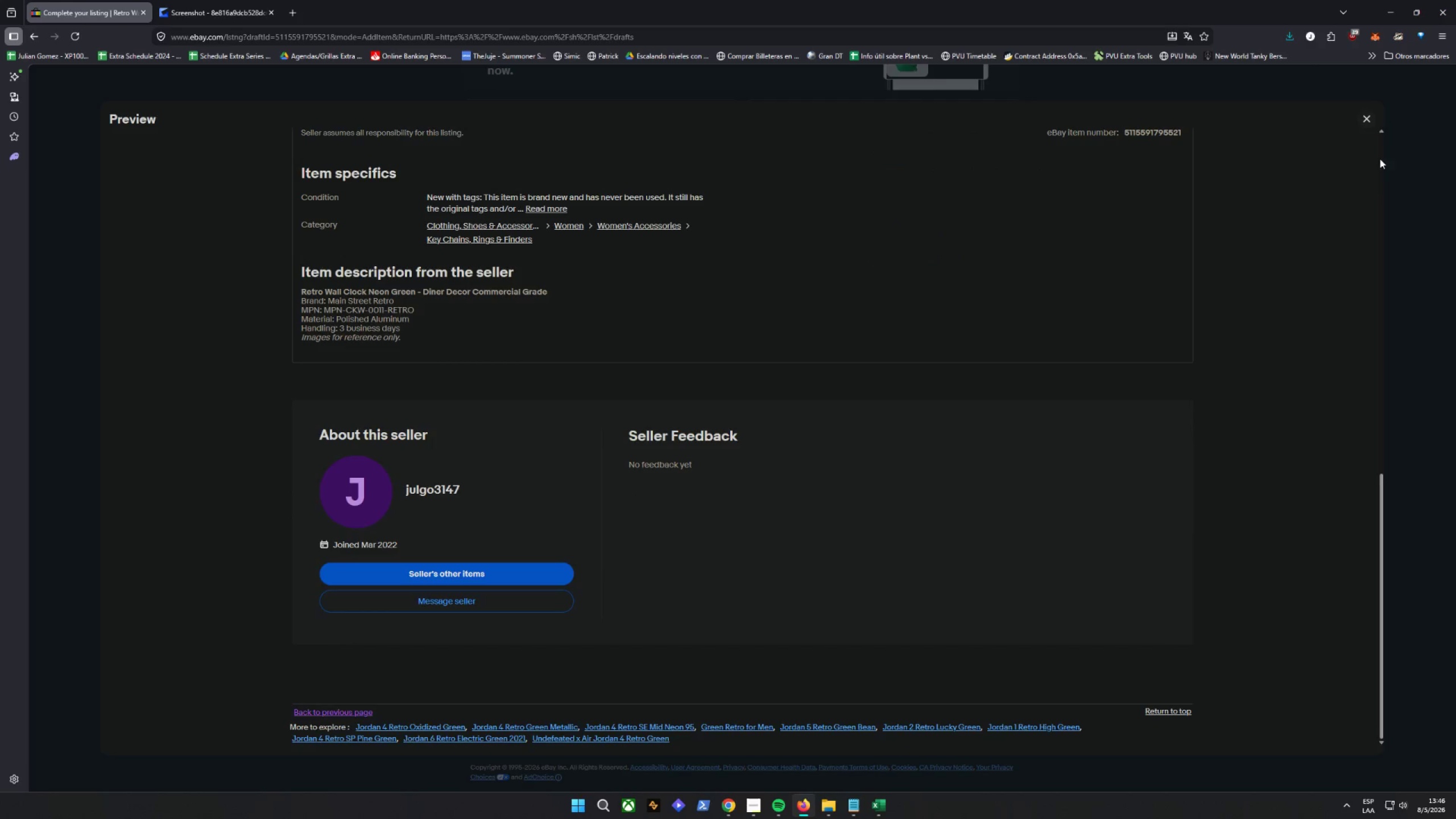 
left_click([1364, 125])
 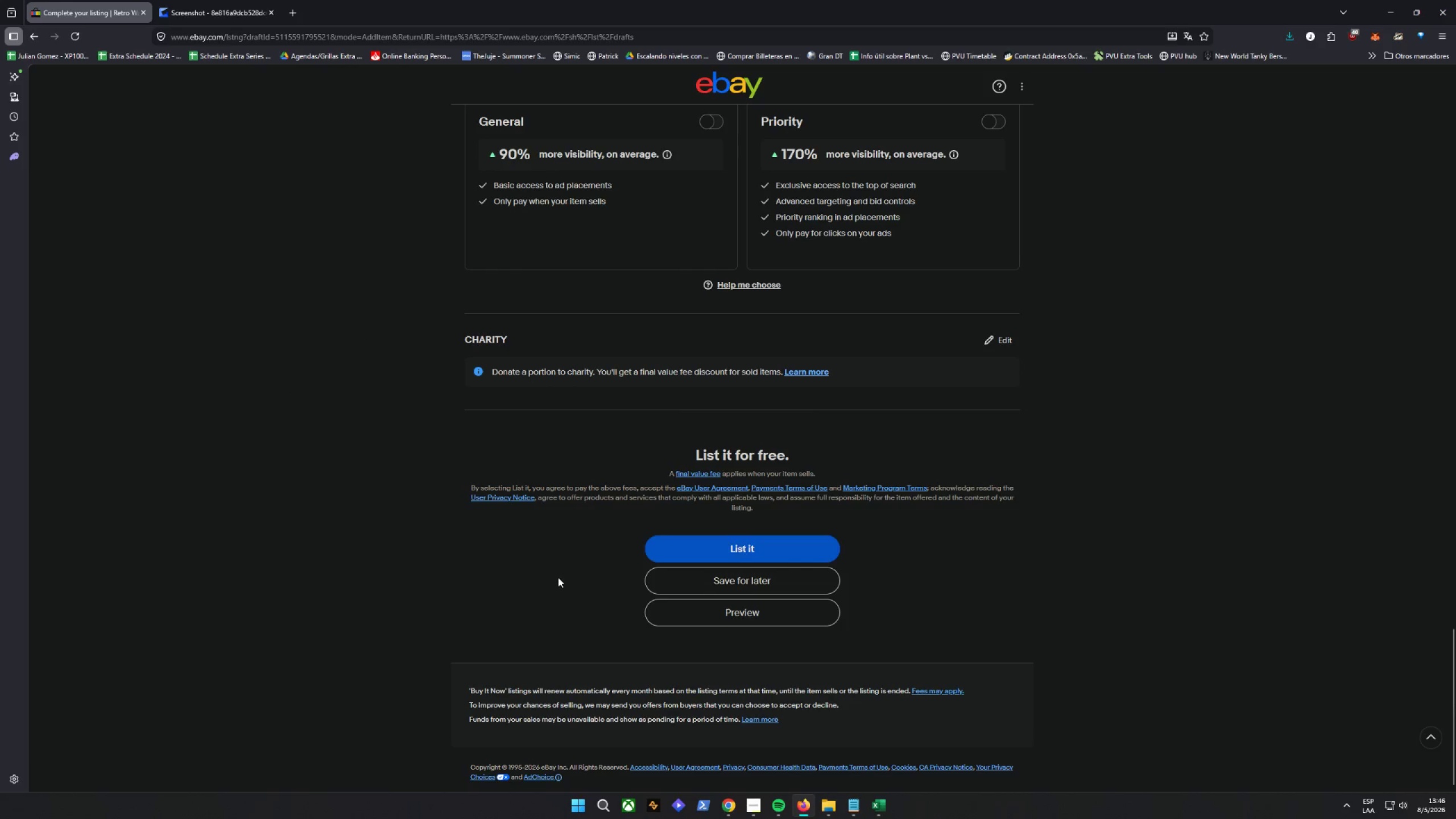 
left_click([732, 581])
 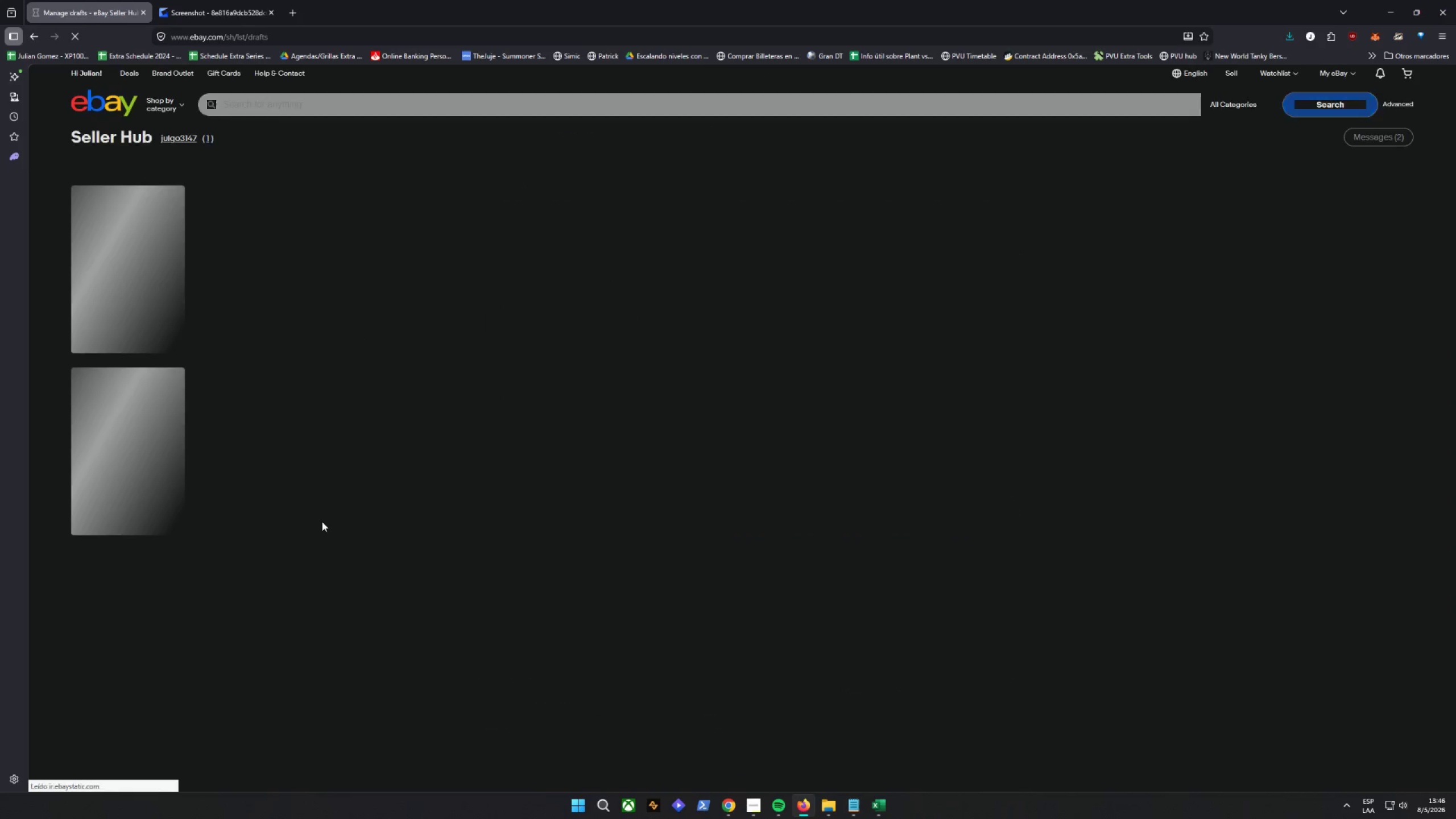 
left_click([834, 796])
 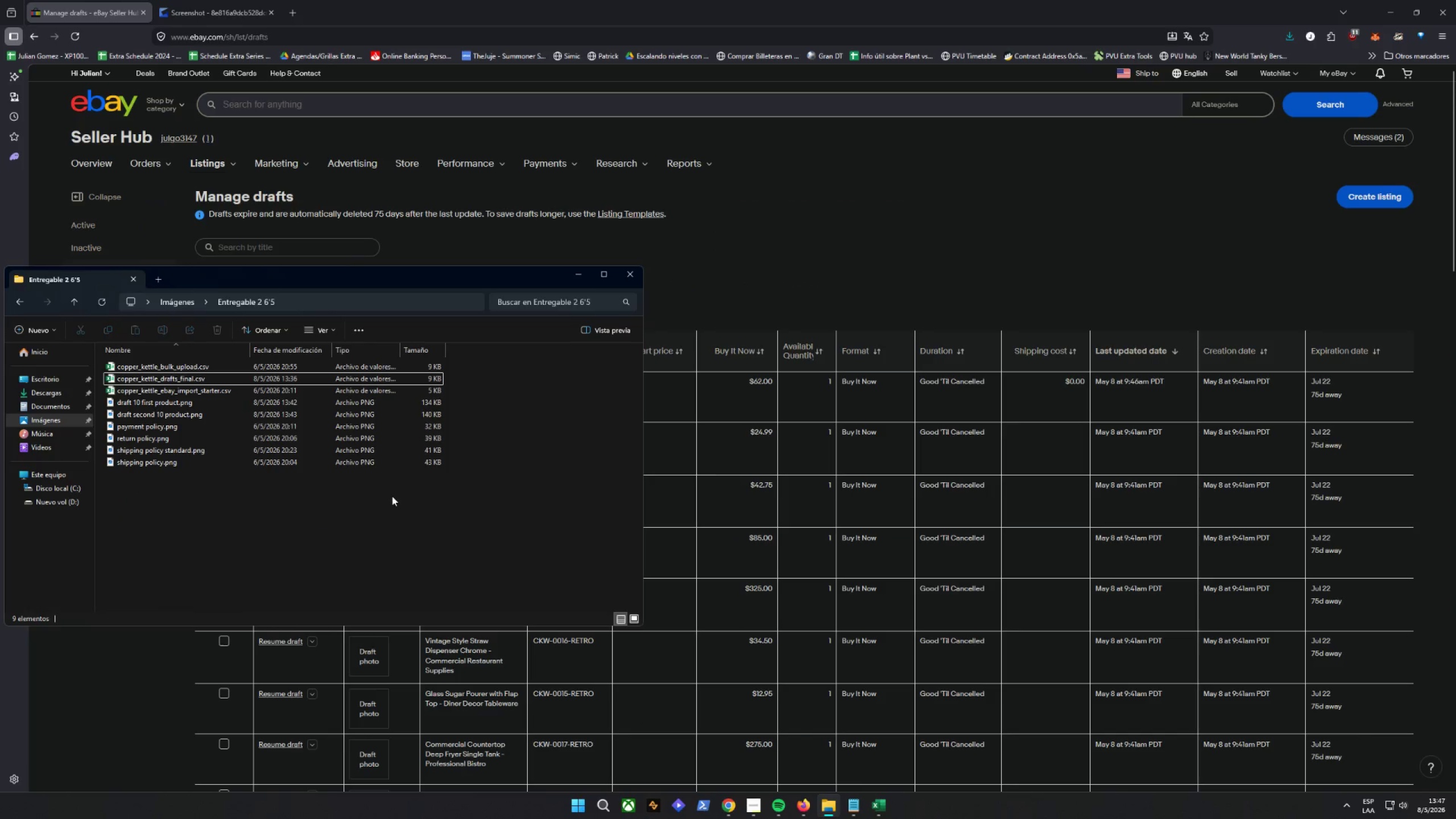 
left_click([154, 447])
 